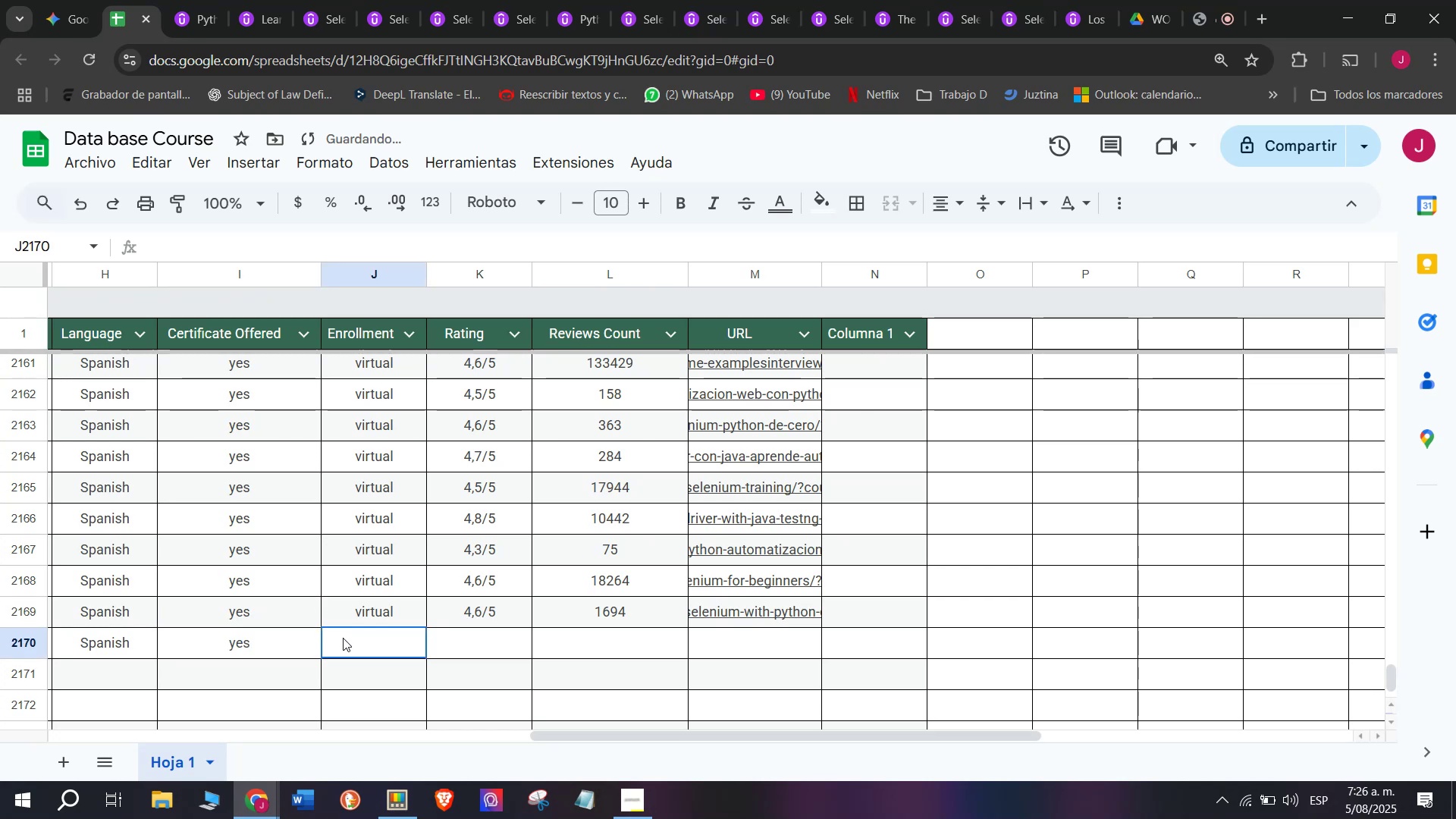 
key(Z)
 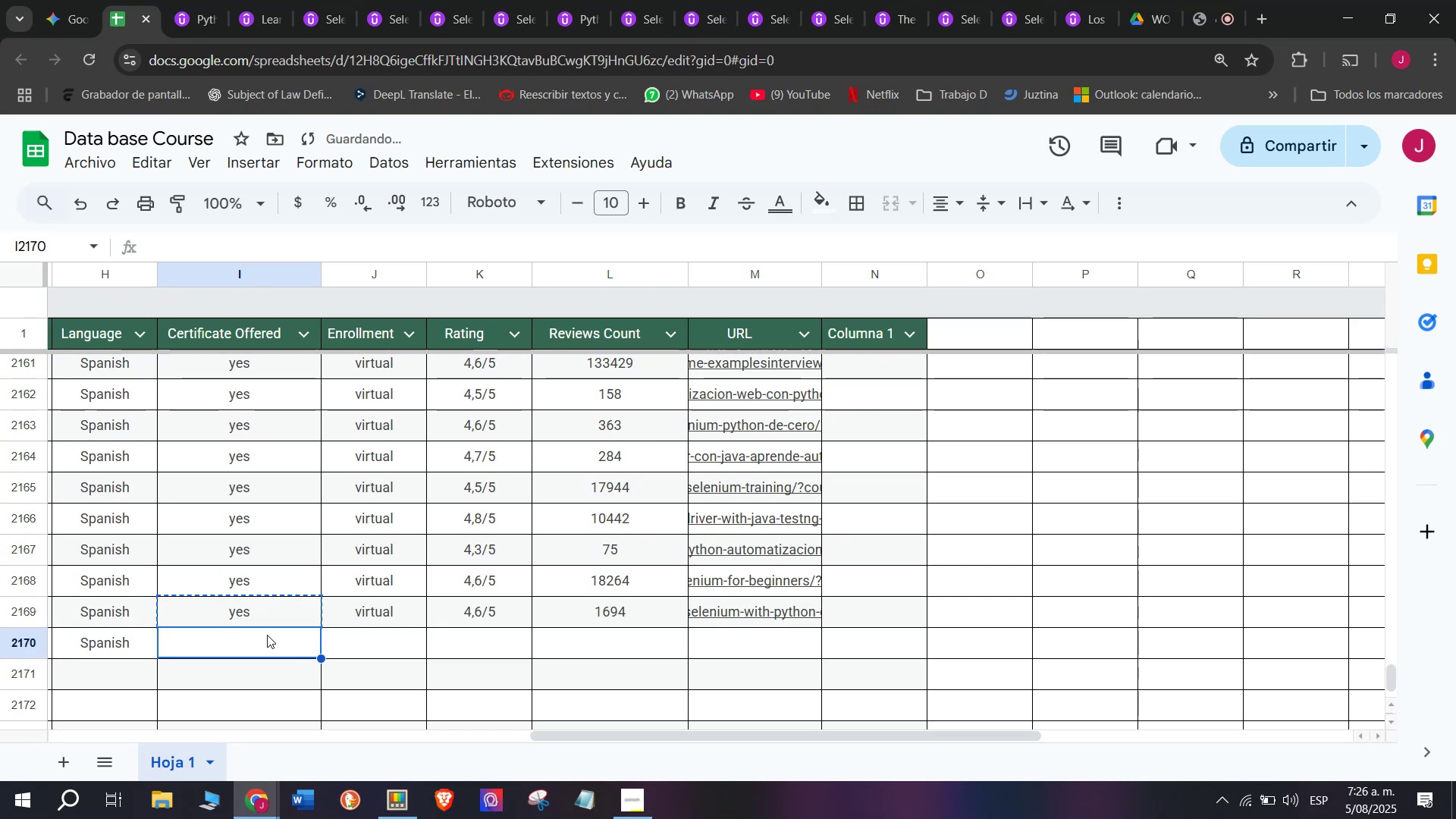 
key(Control+V)
 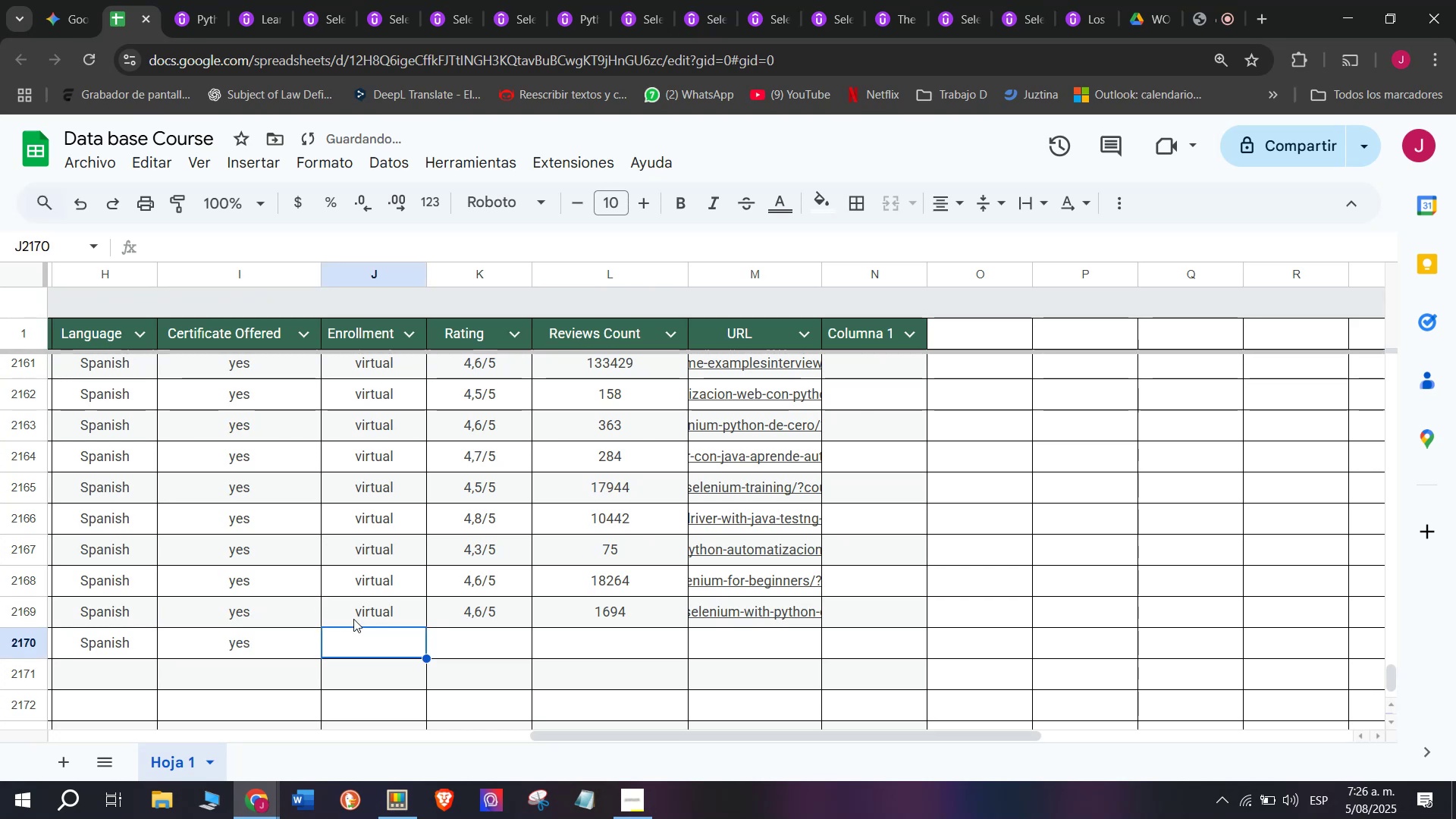 
key(Control+ControlLeft)
 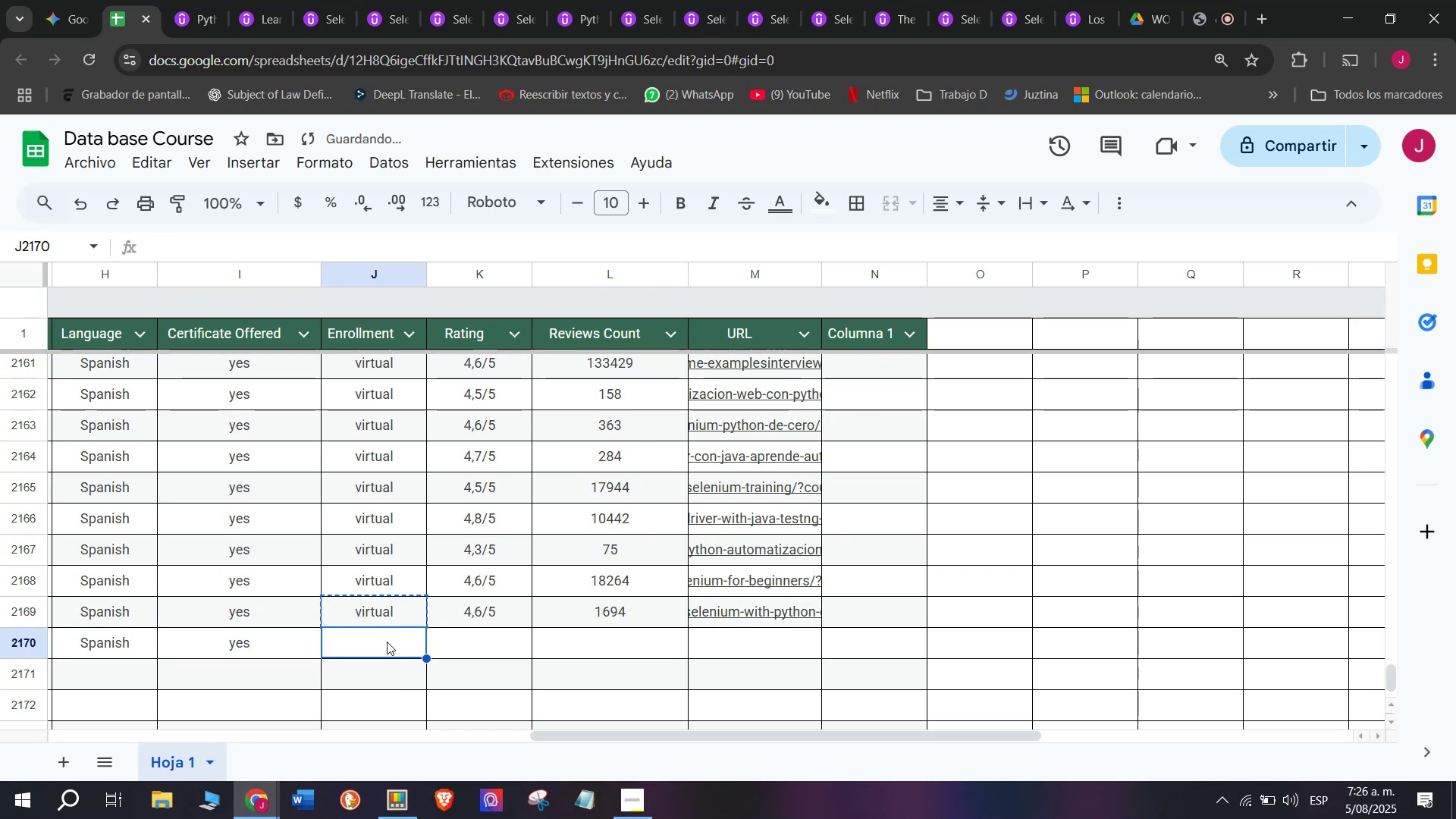 
key(Break)
 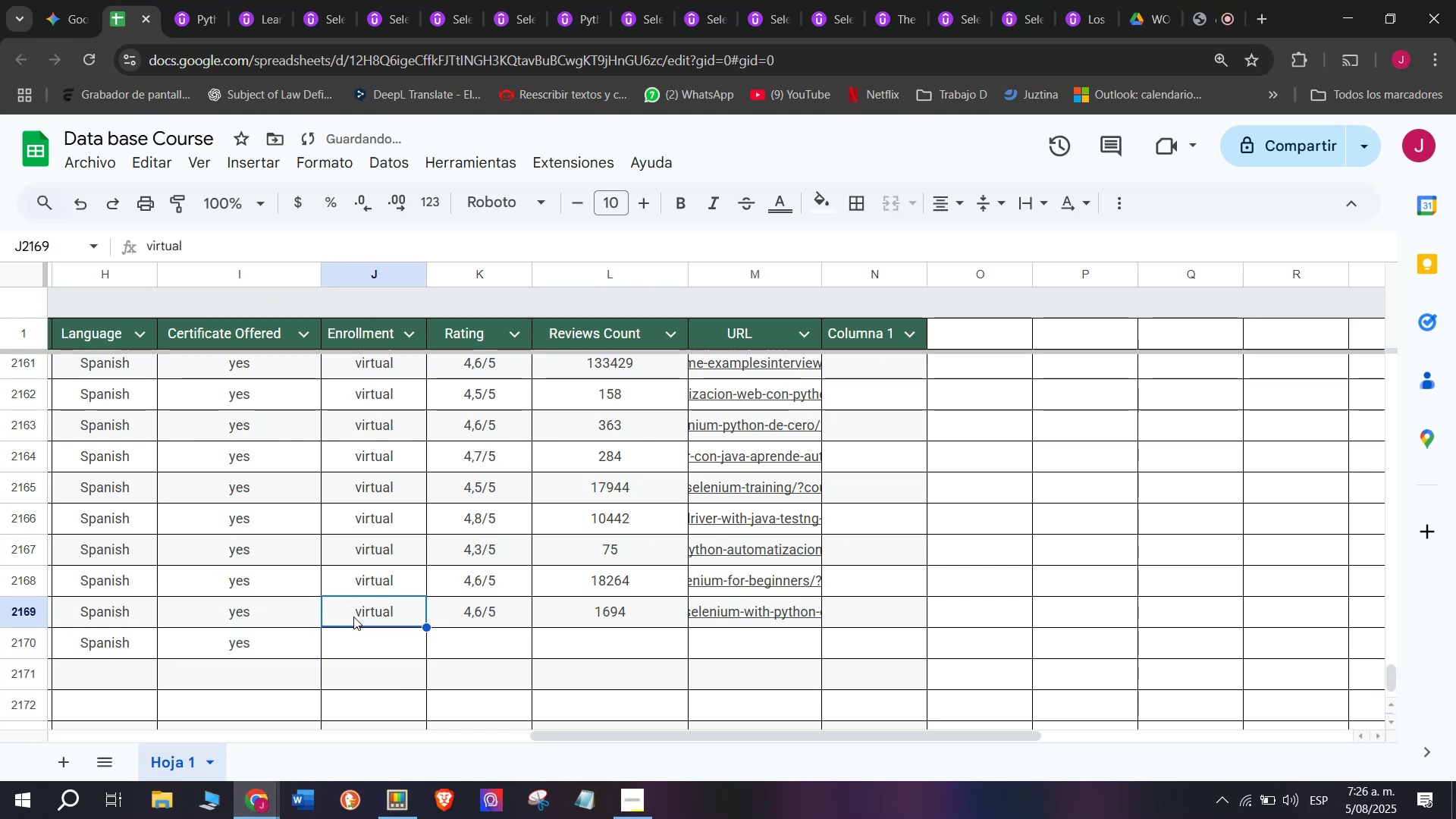 
key(Control+C)
 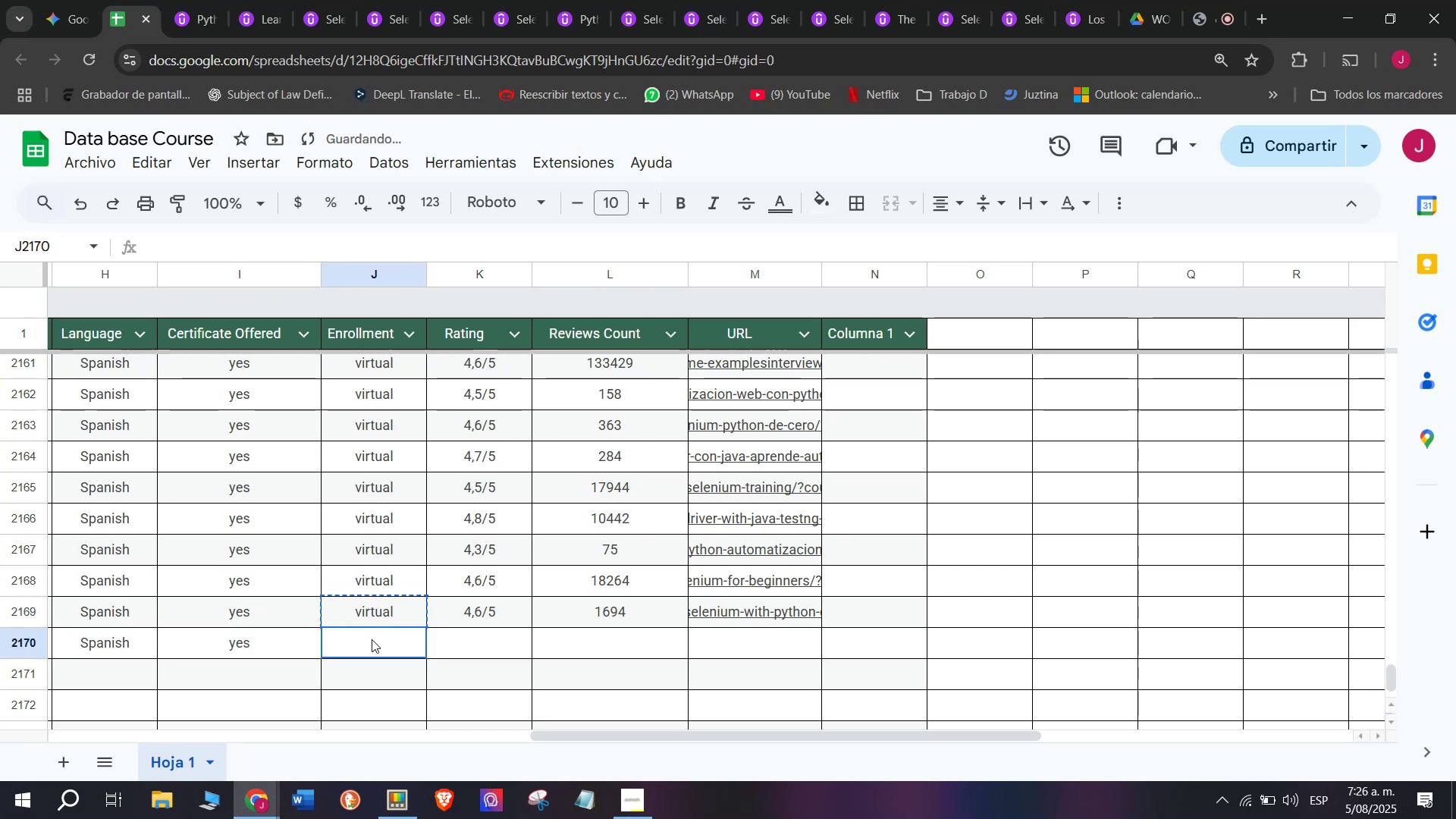 
triple_click([372, 639])
 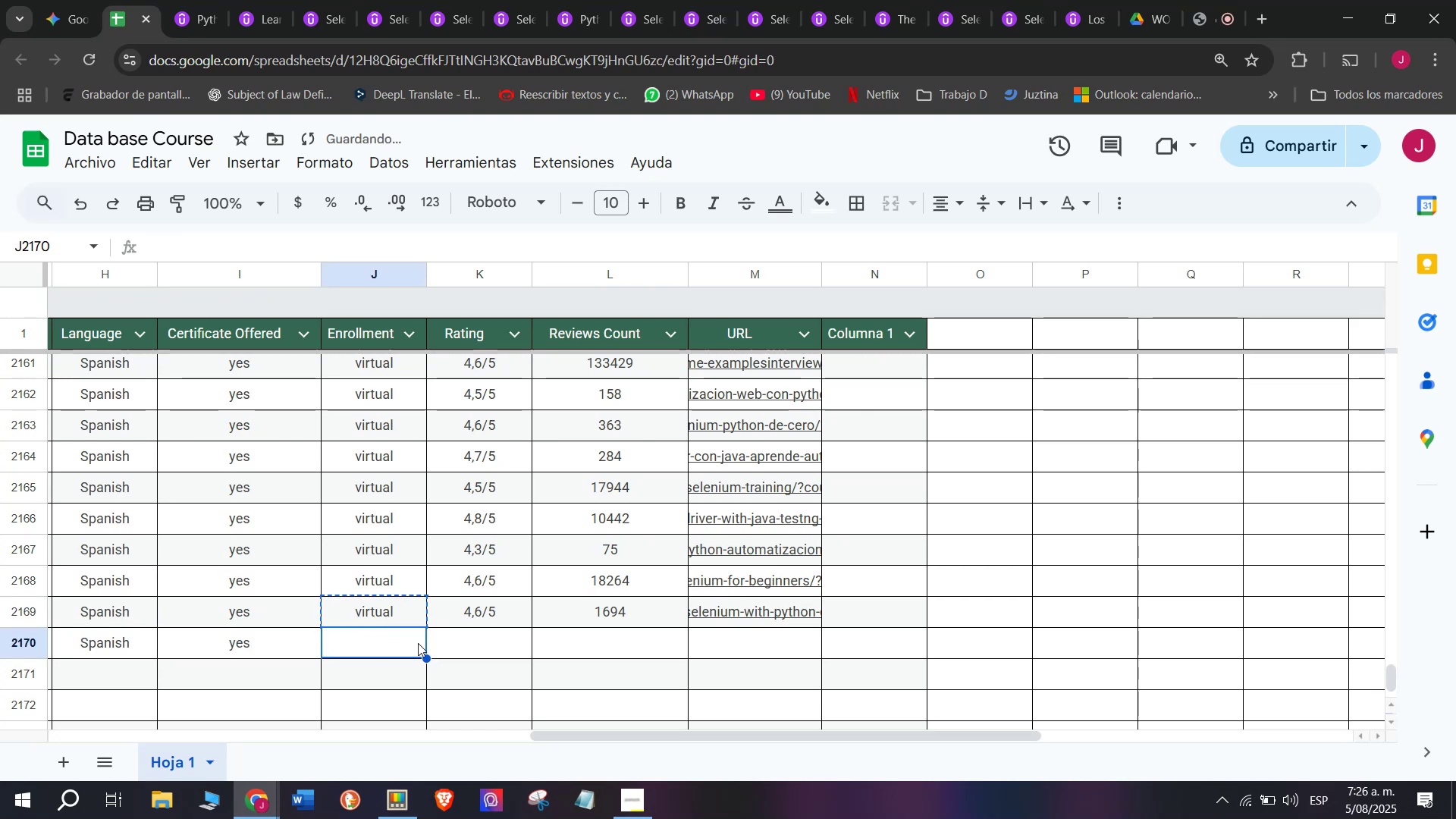 
key(Control+ControlLeft)
 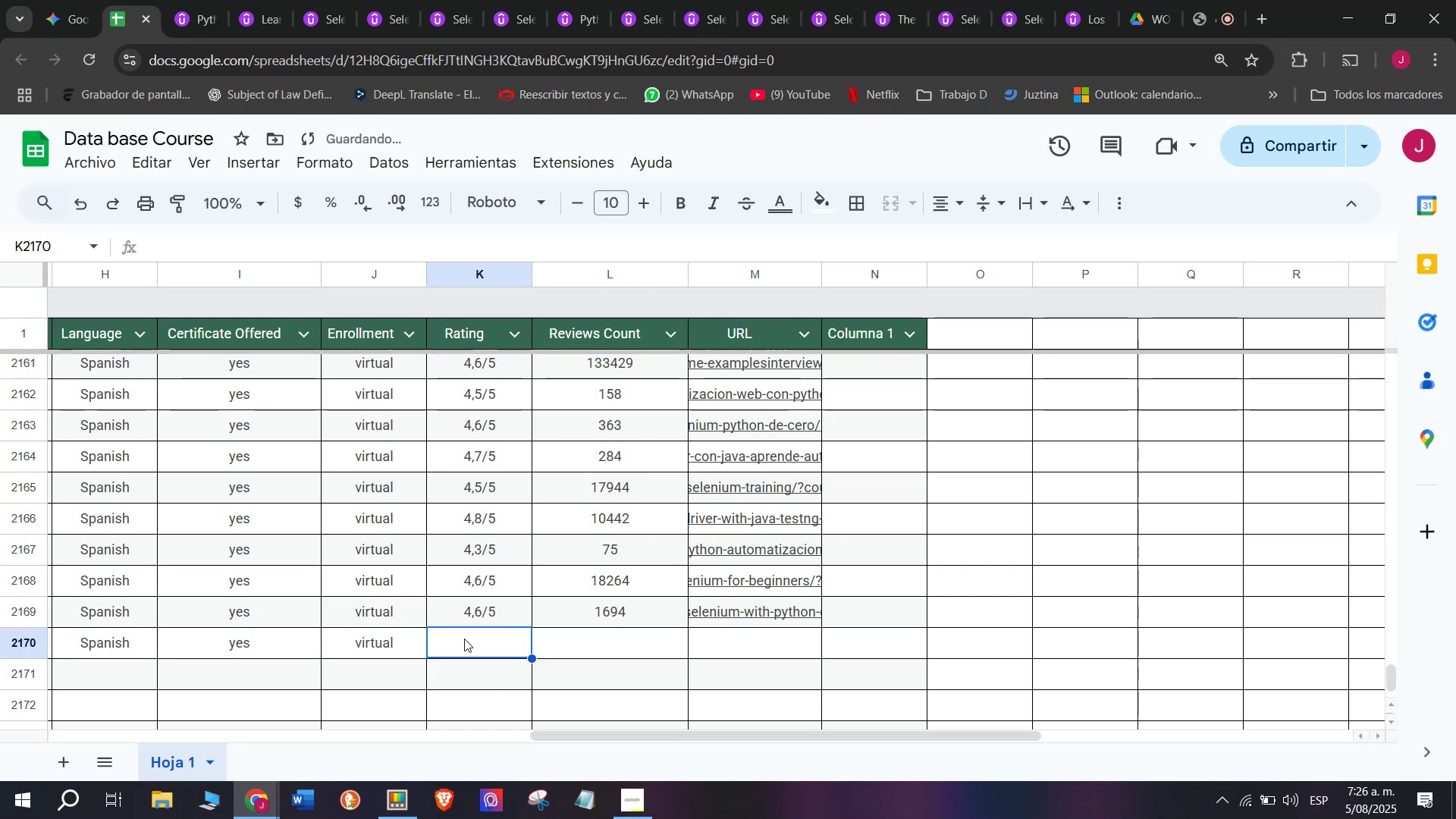 
key(Z)
 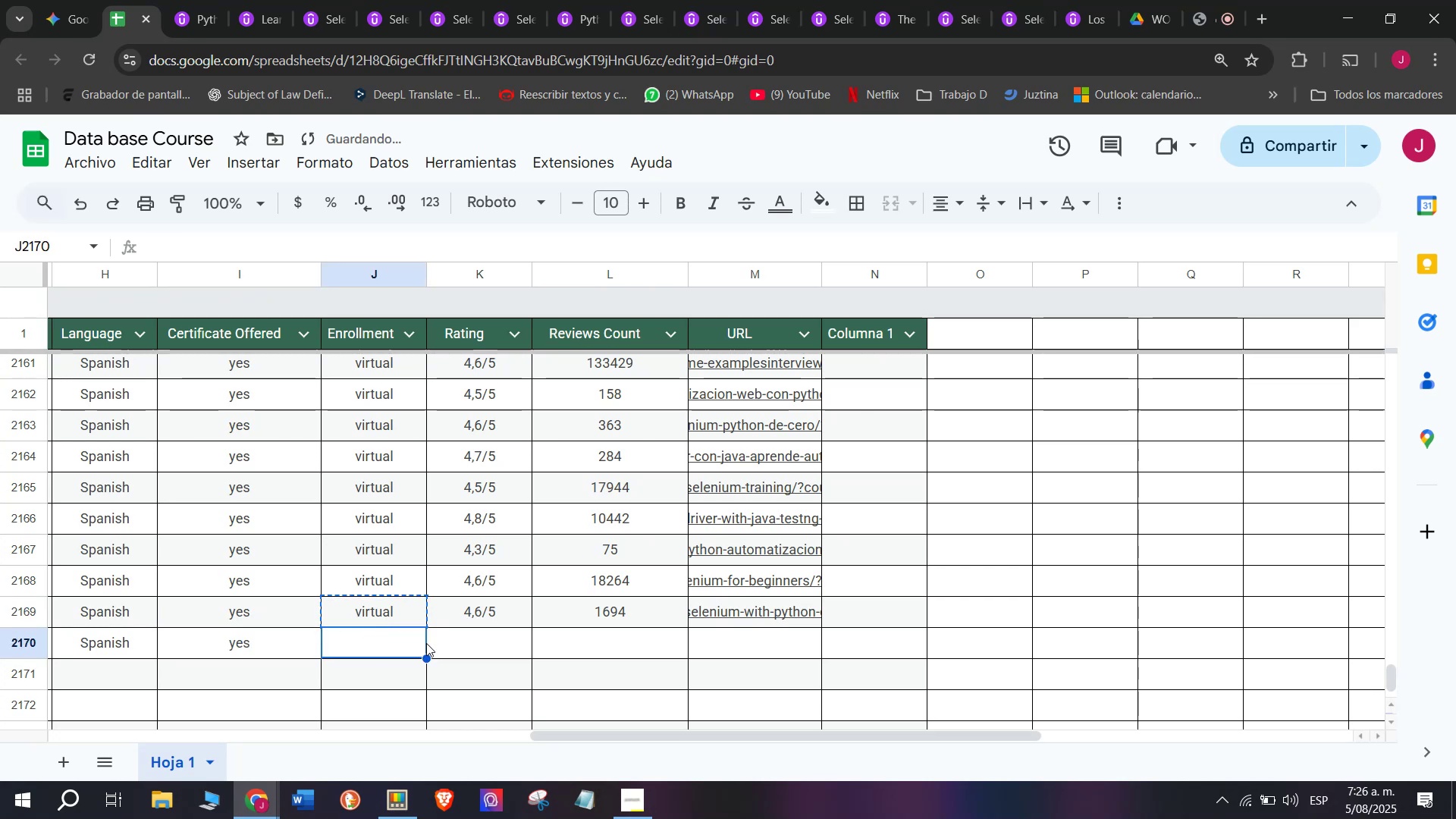 
key(Control+V)
 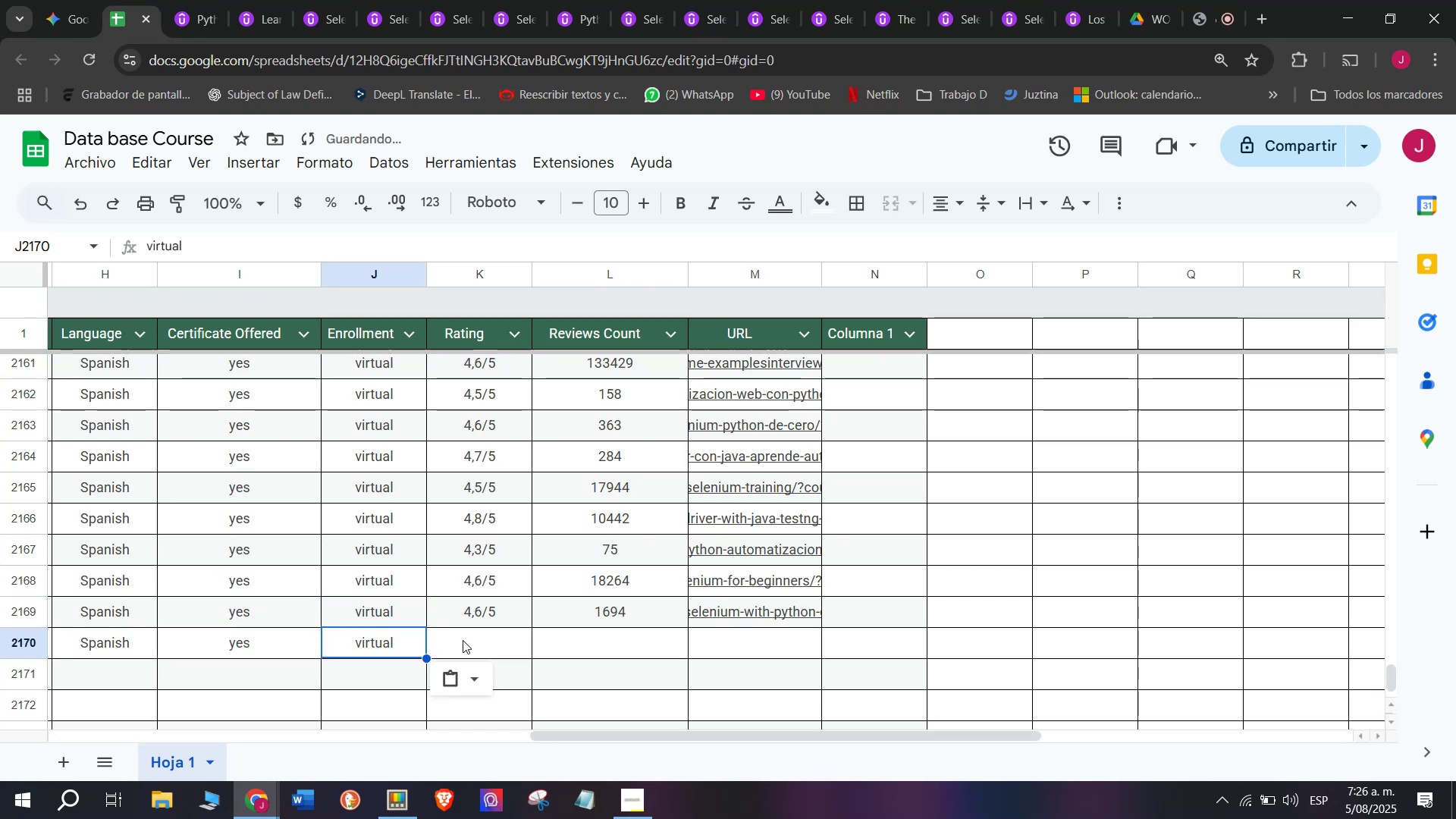 
left_click([464, 639])
 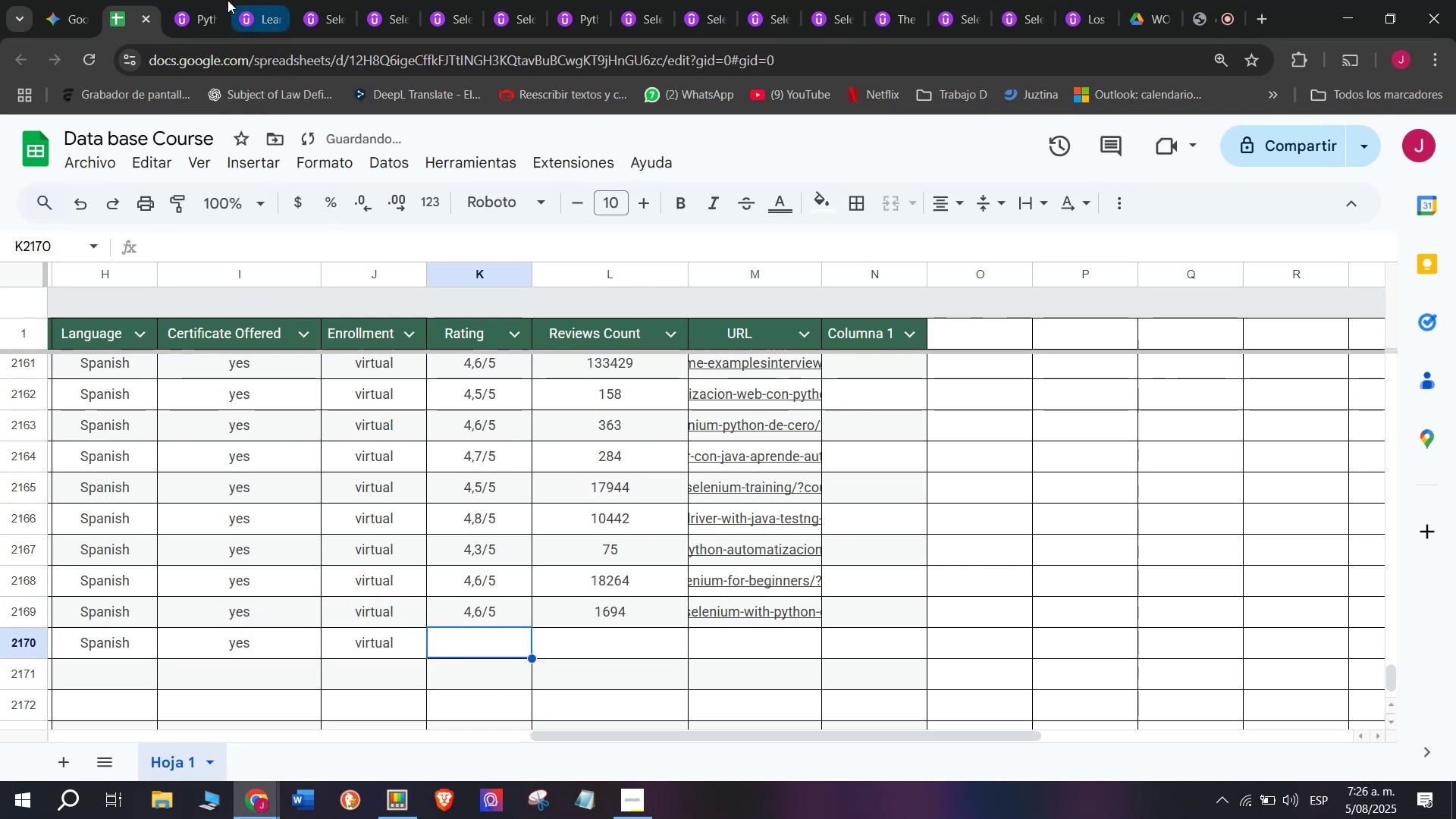 
left_click([209, 0])
 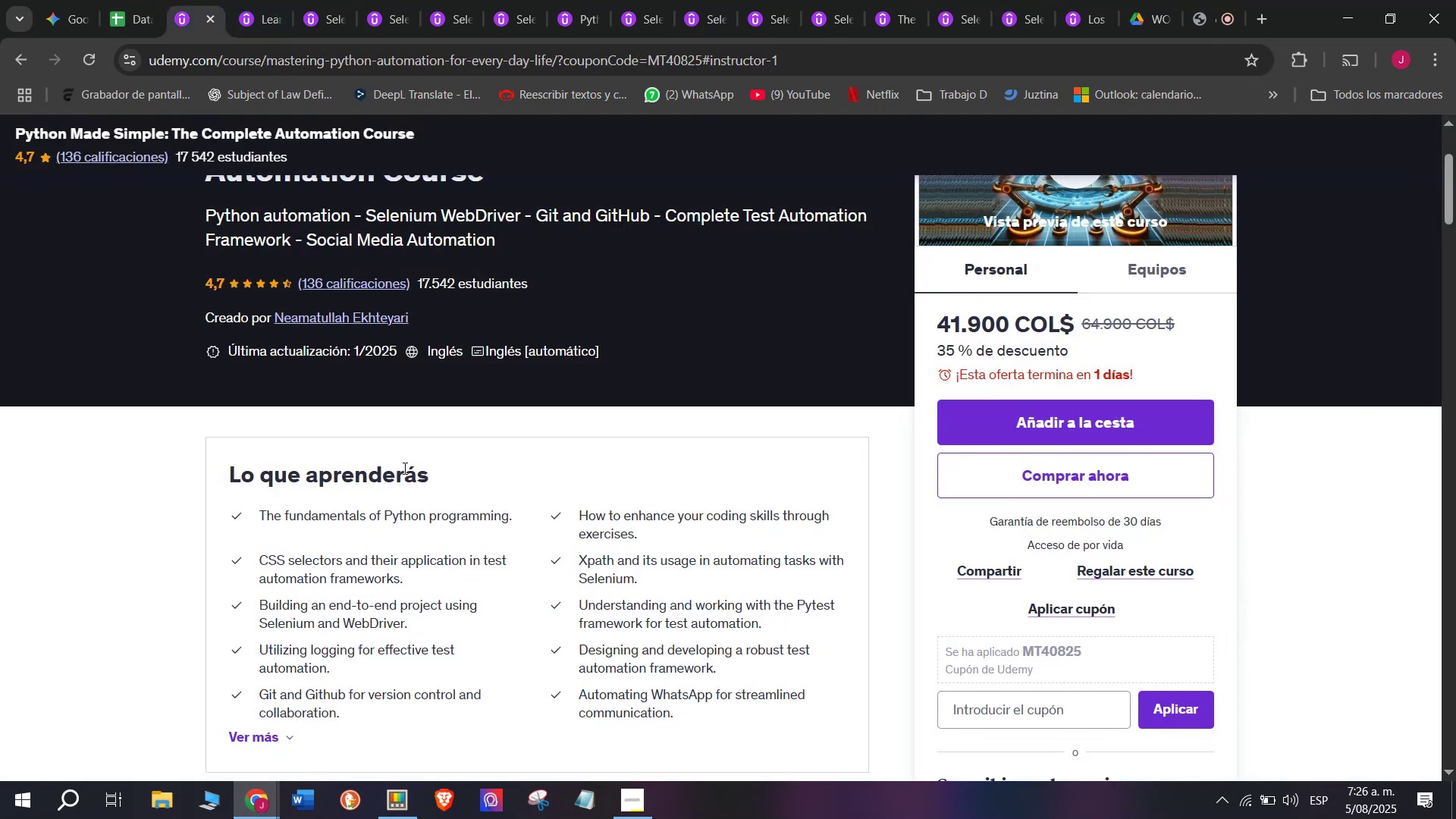 
scroll: coordinate [406, 468], scroll_direction: up, amount: 1.0
 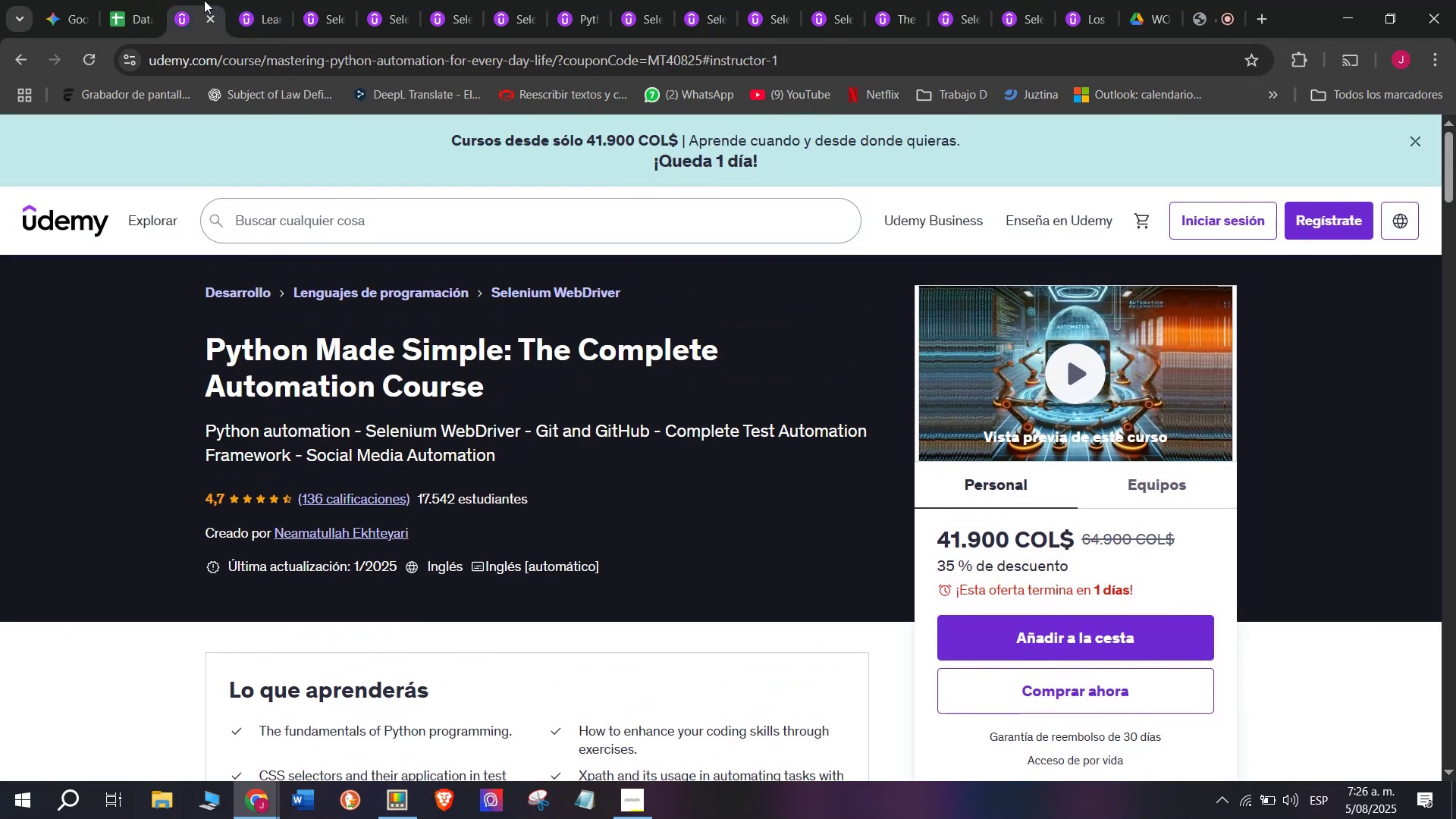 
left_click([126, 0])
 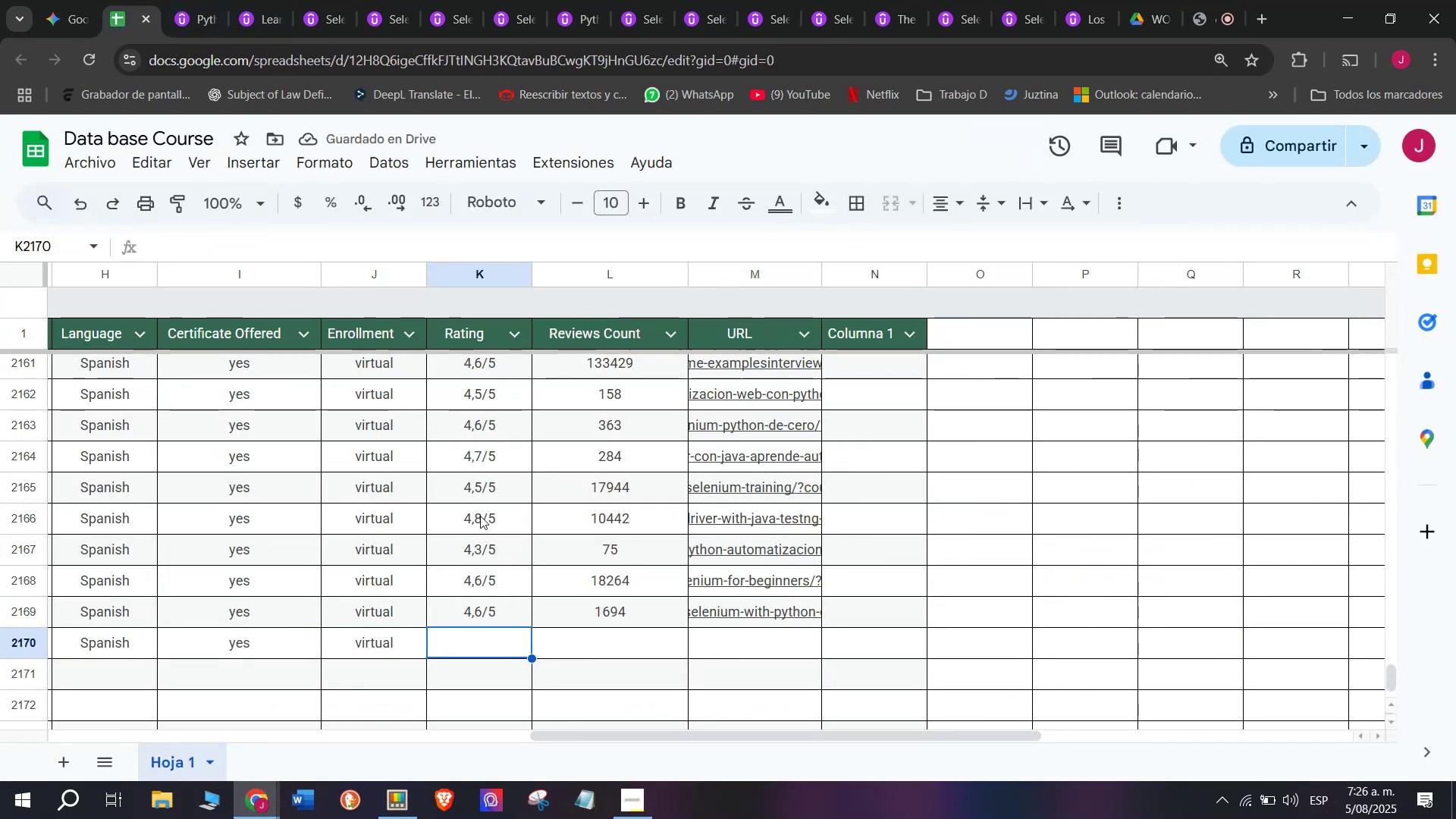 
left_click([482, 456])
 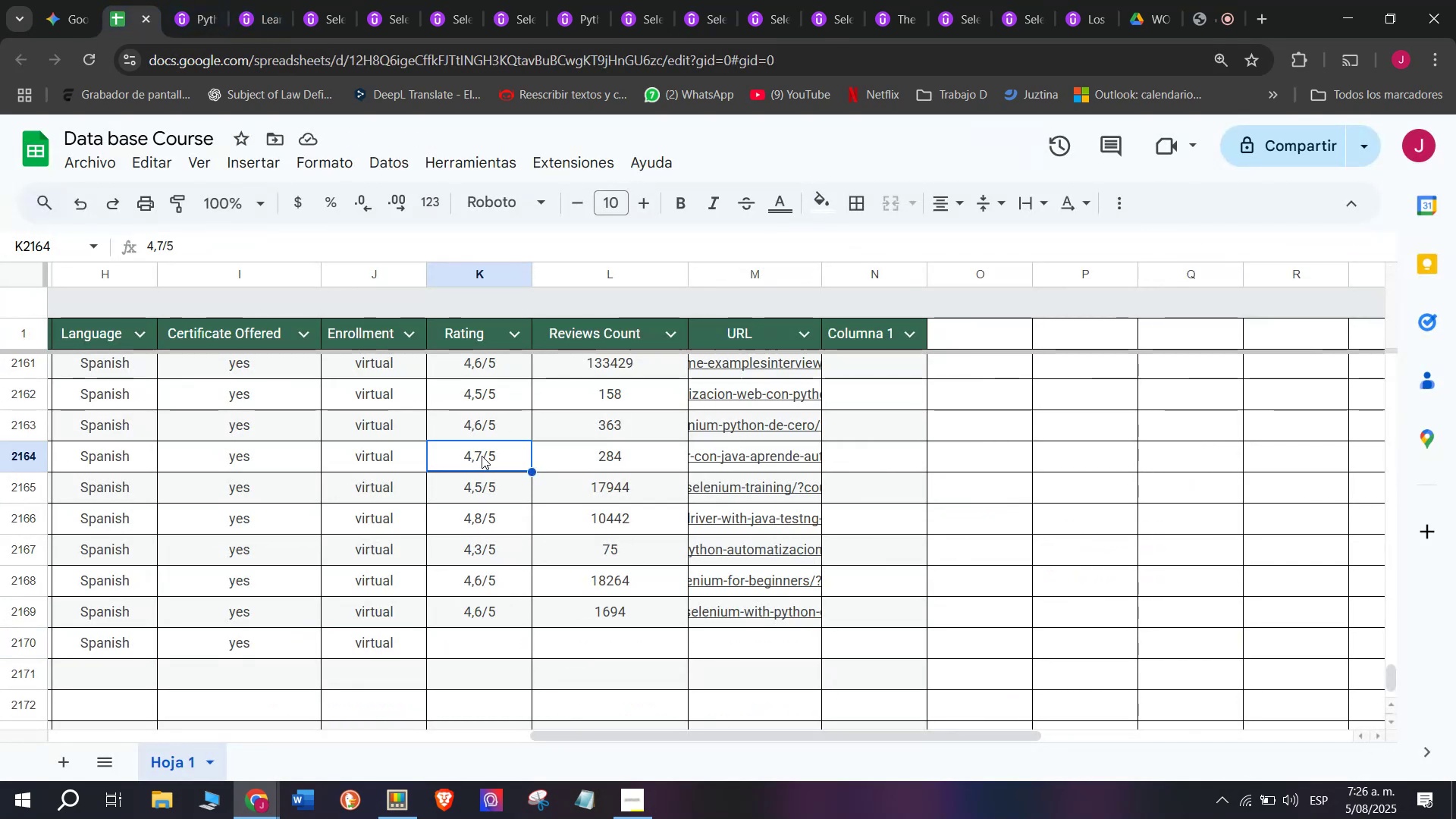 
key(Control+ControlLeft)
 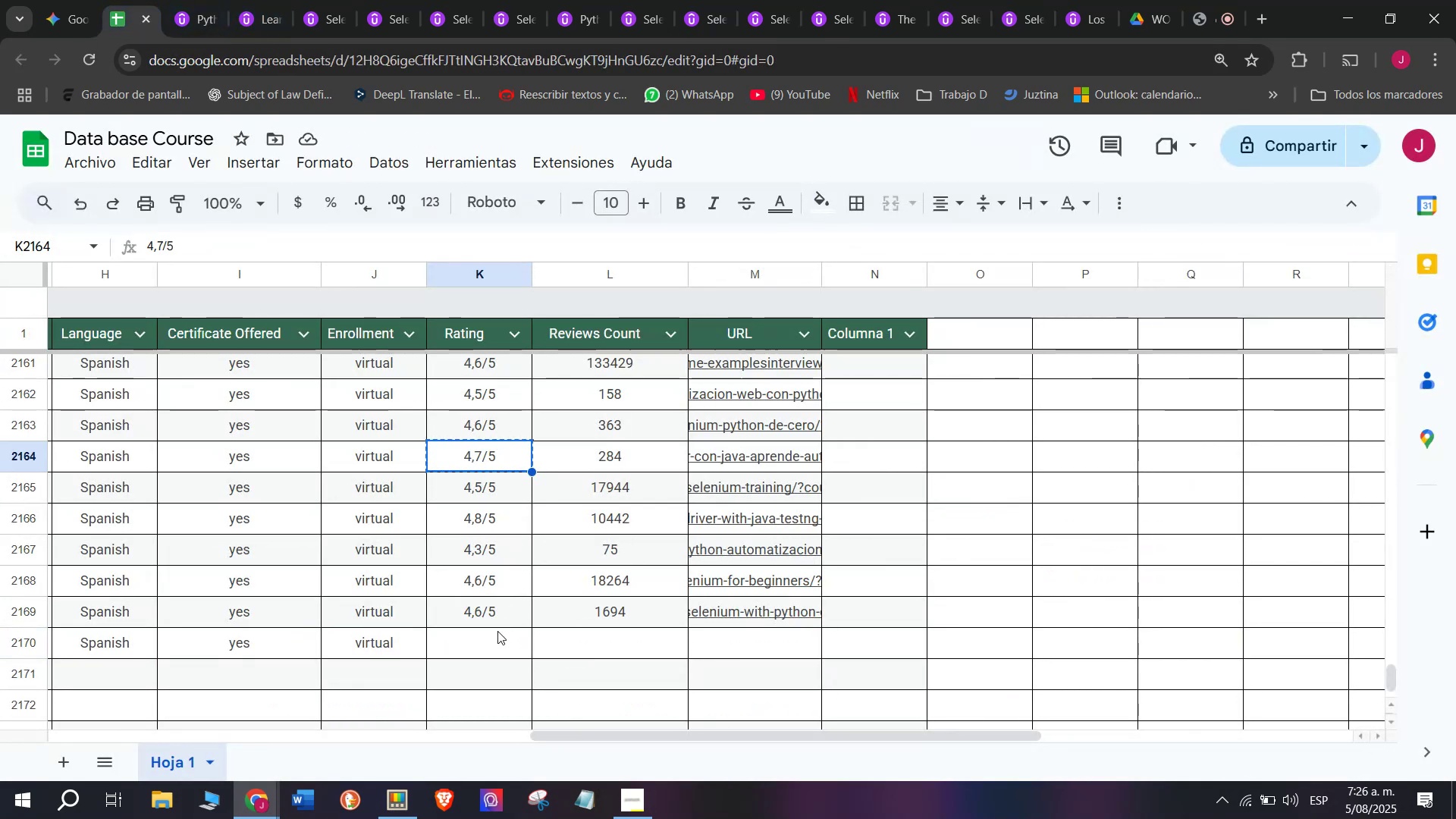 
key(Break)
 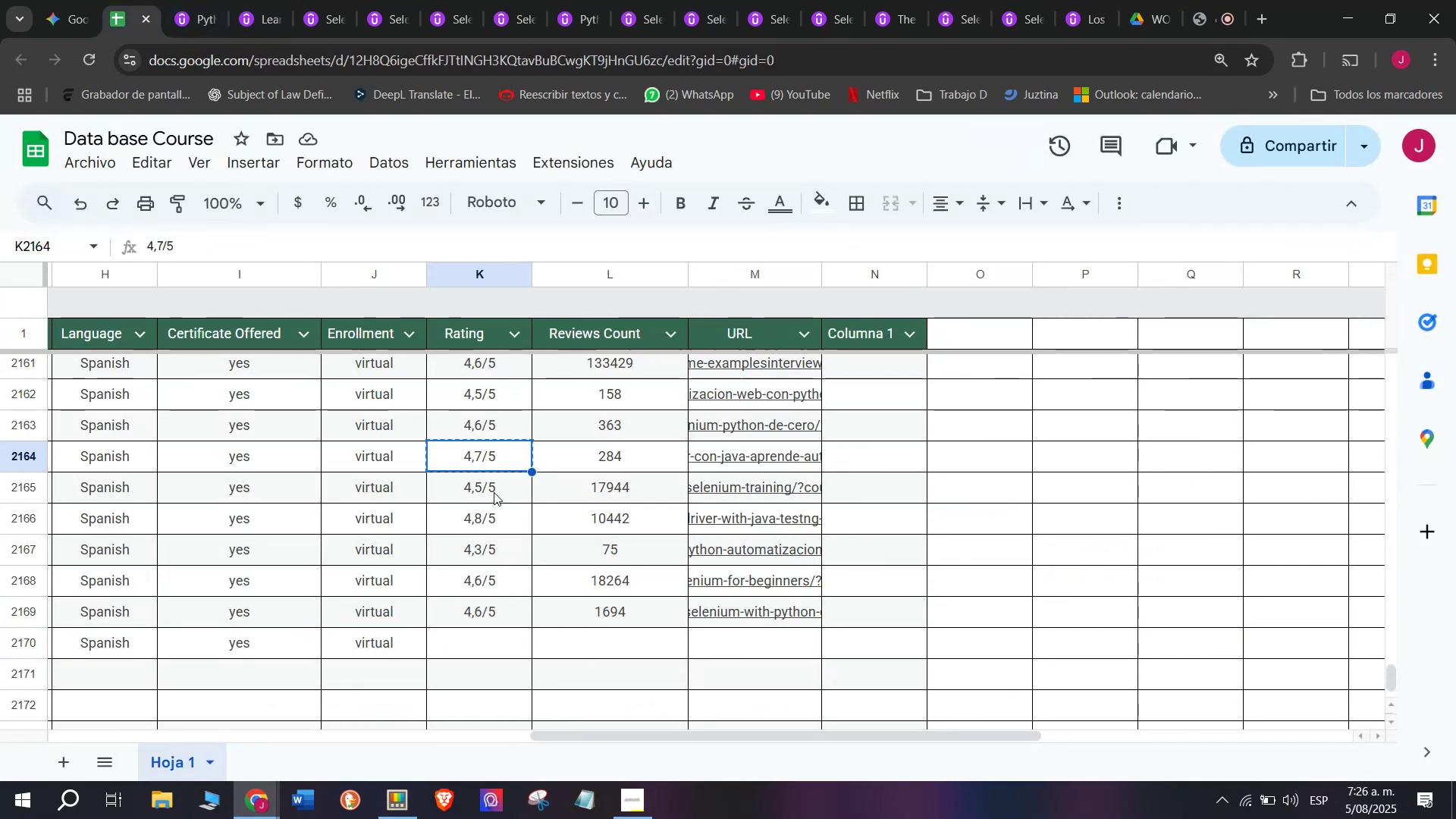 
key(Control+C)
 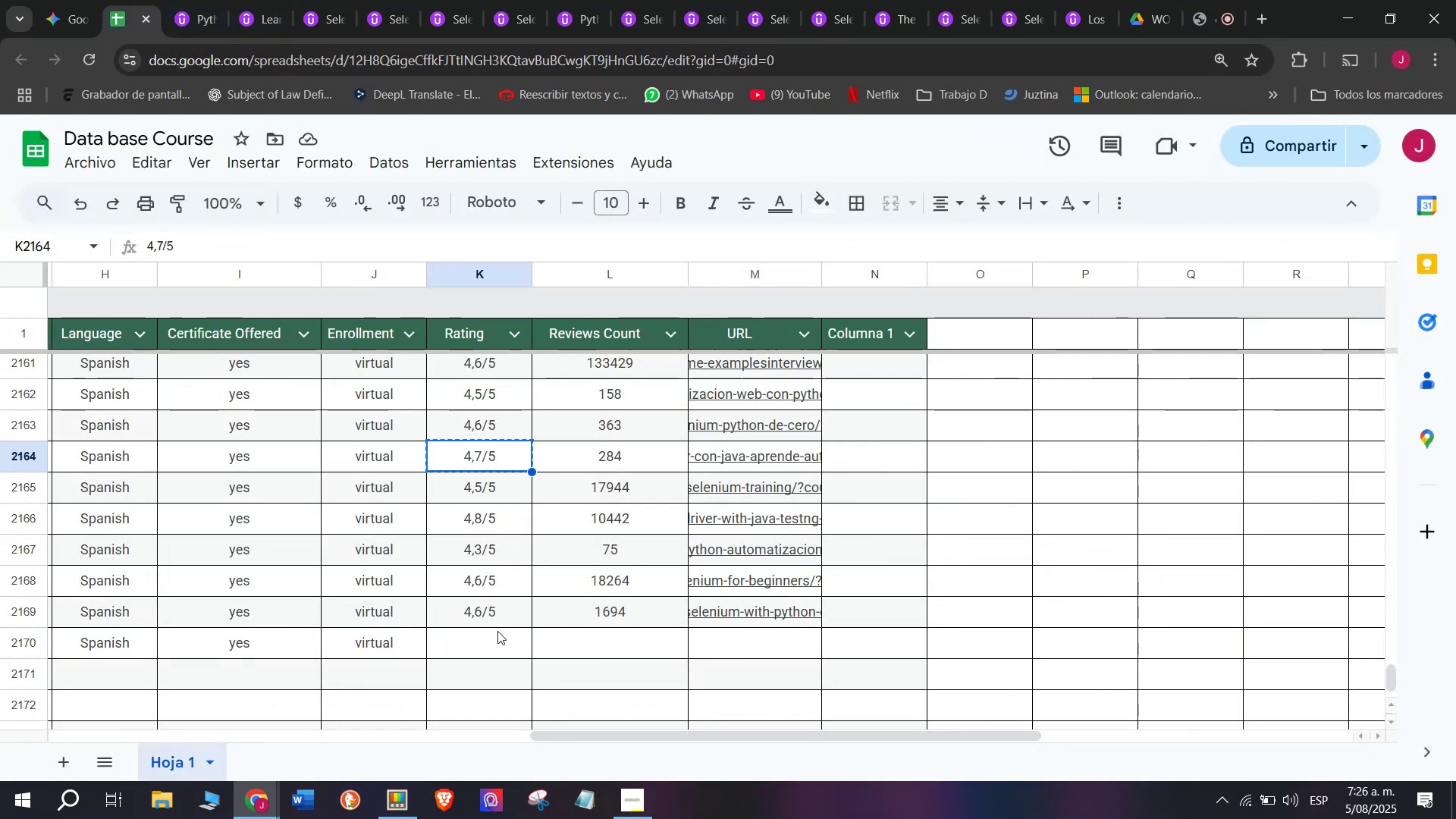 
left_click([497, 631])
 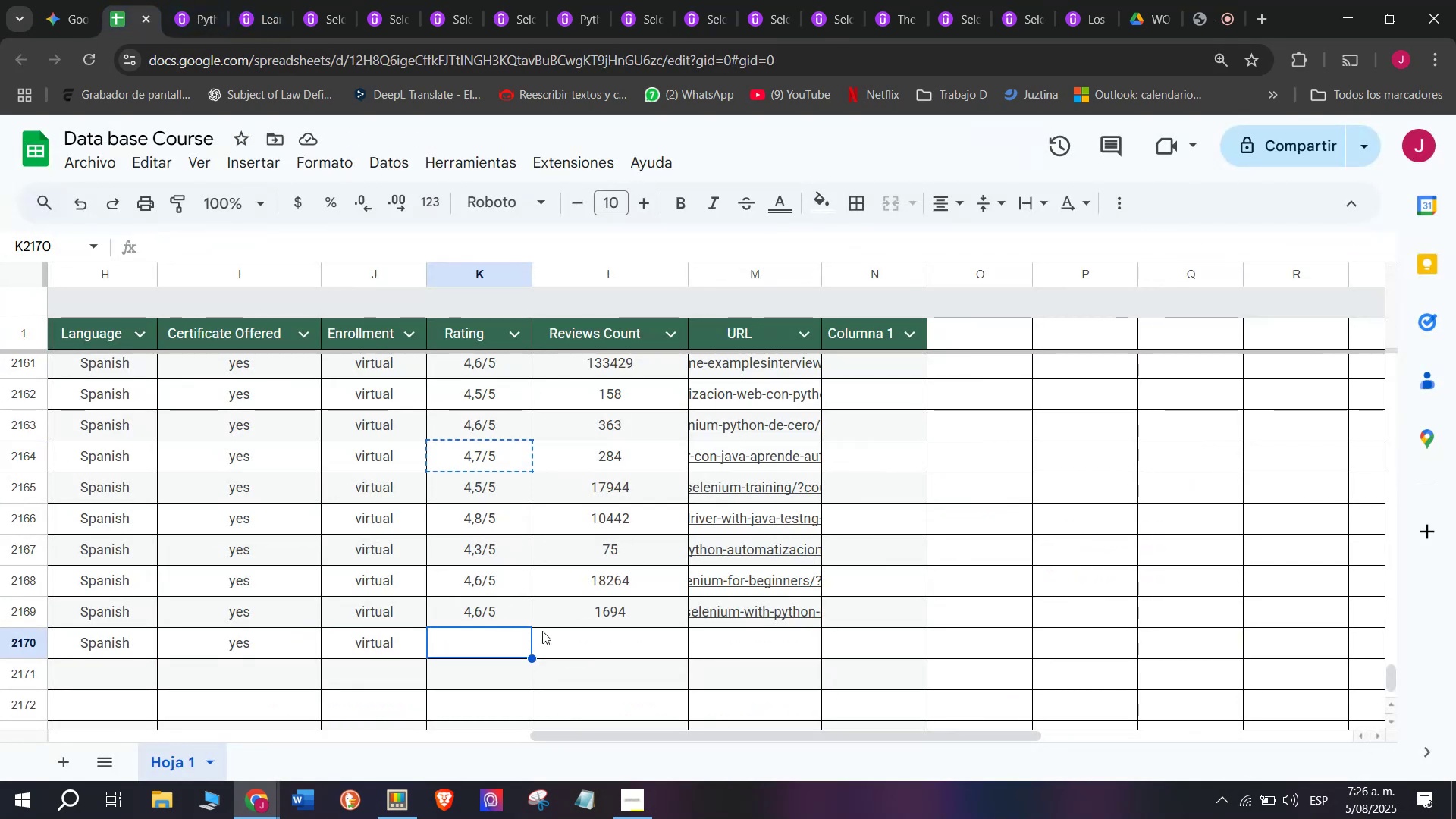 
key(Z)
 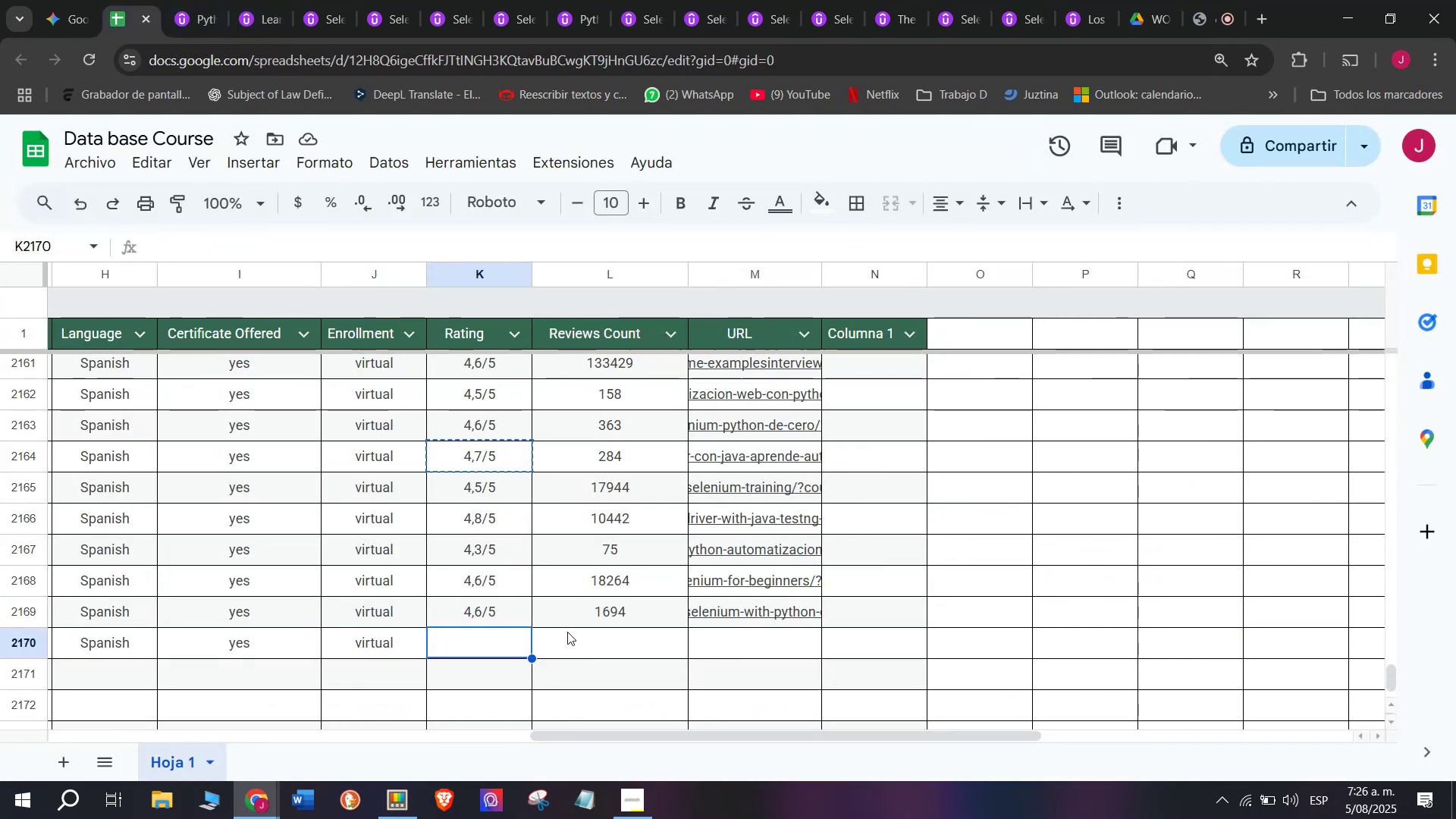 
key(Control+ControlLeft)
 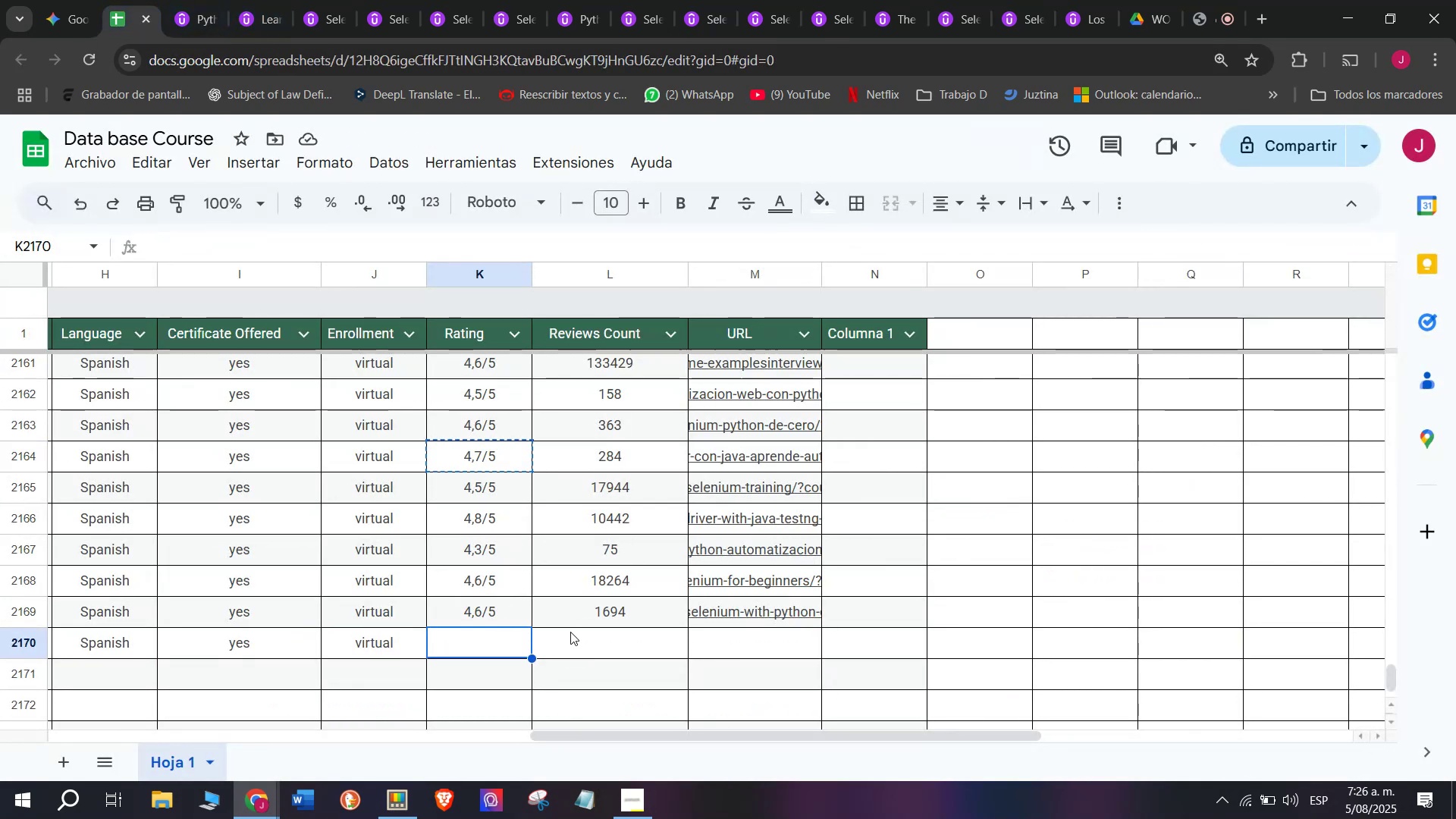 
key(Control+V)
 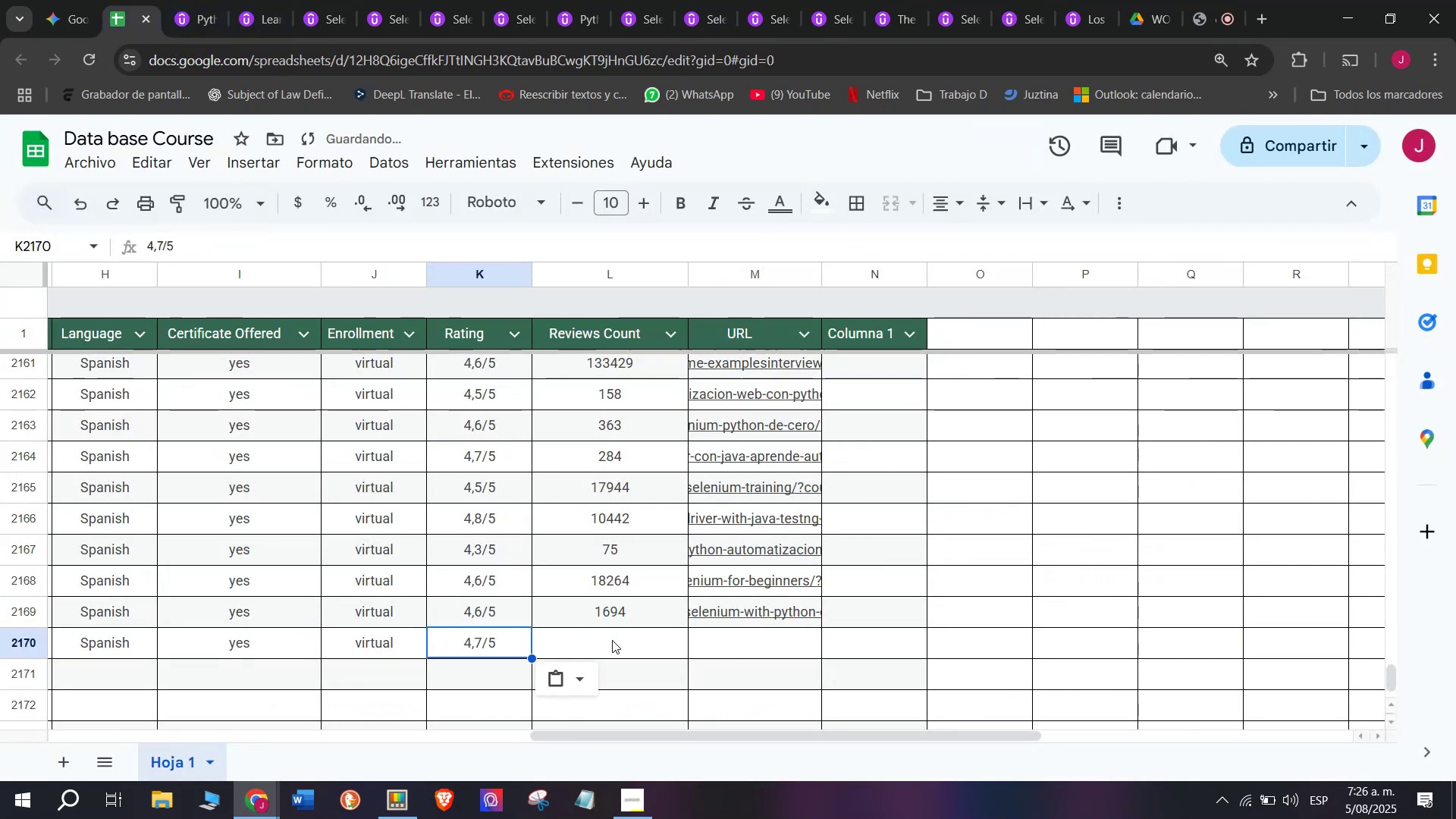 
left_click([612, 640])
 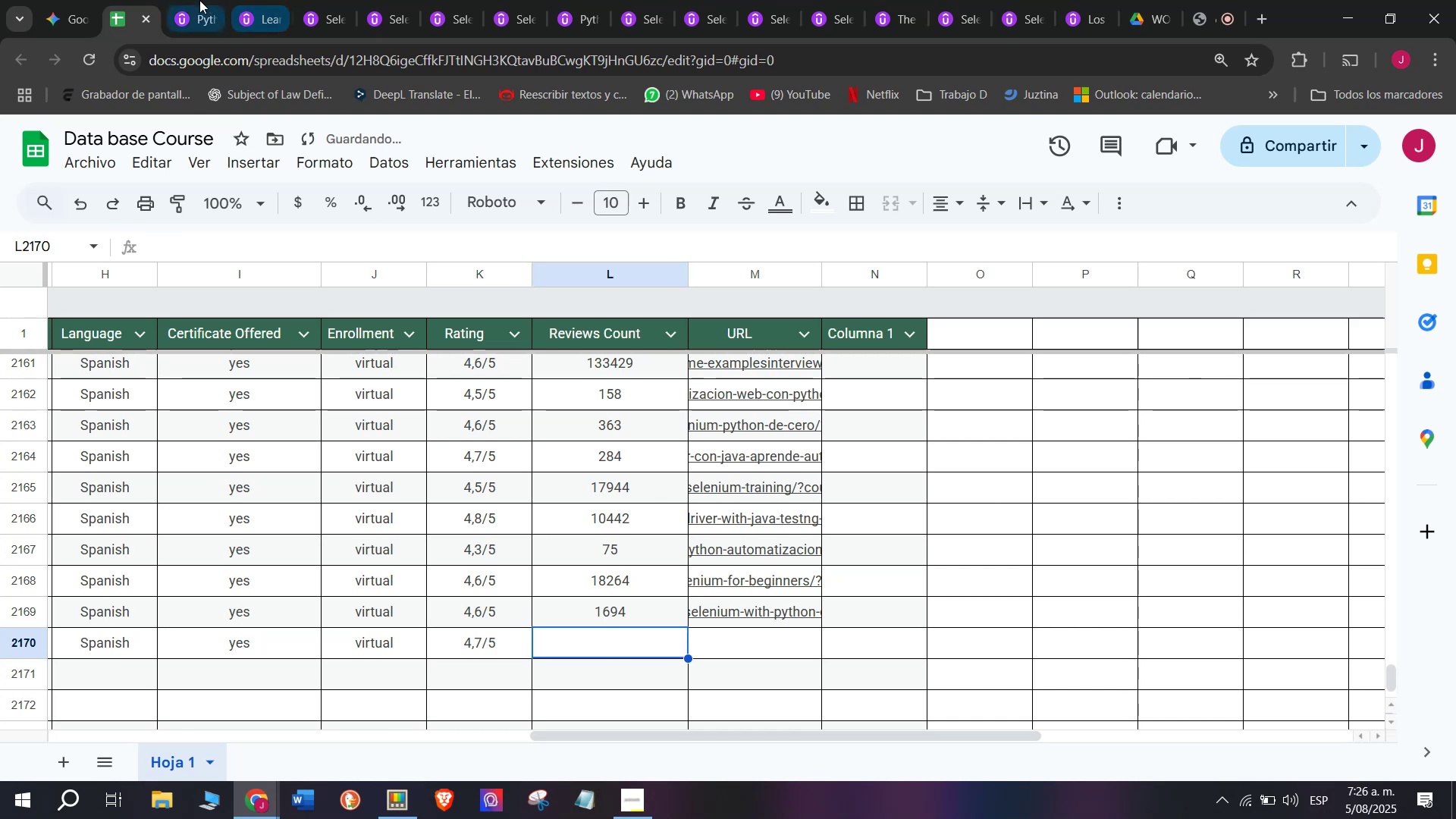 
left_click([199, 0])
 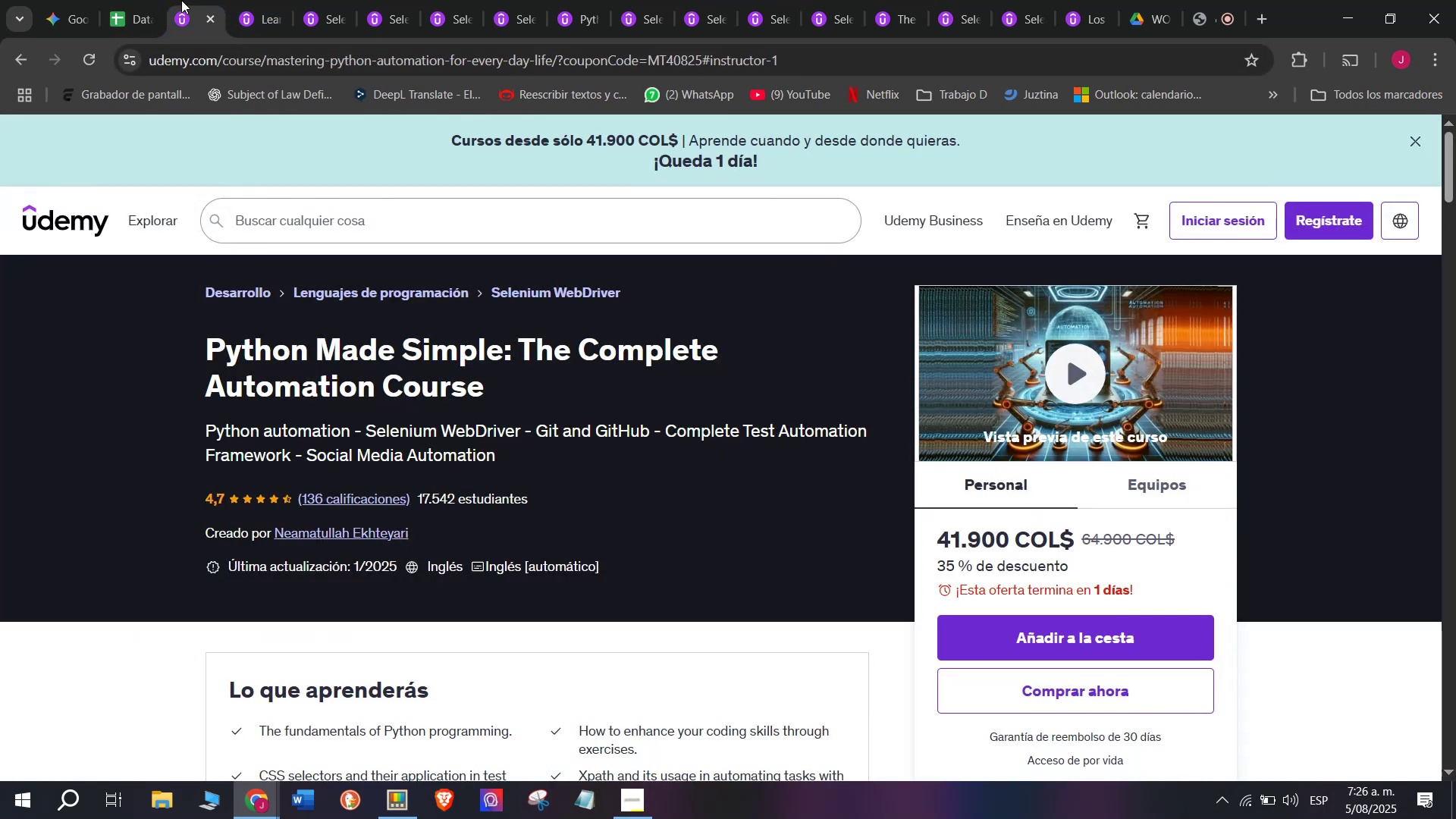 
left_click([143, 0])
 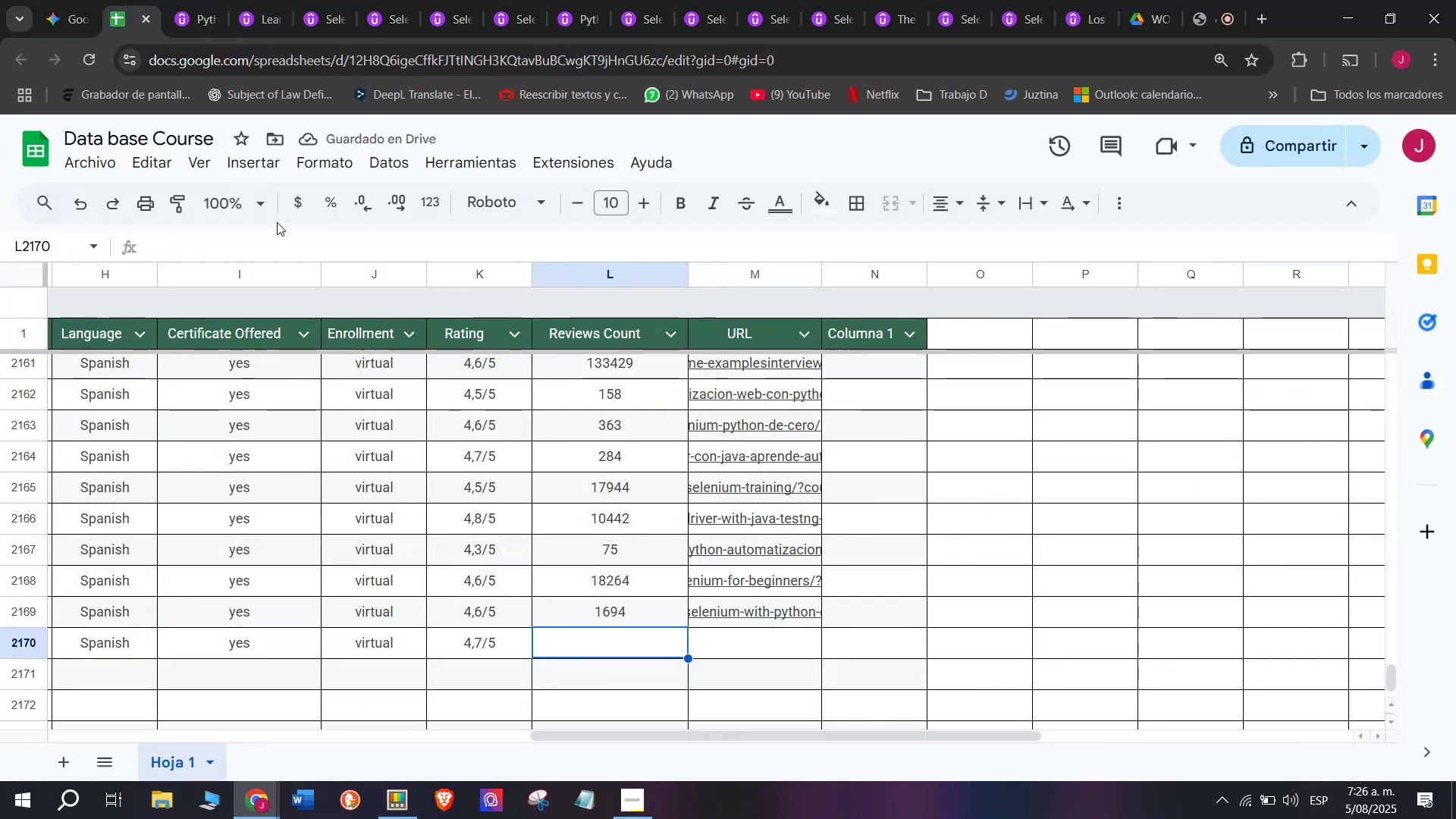 
type(136)
 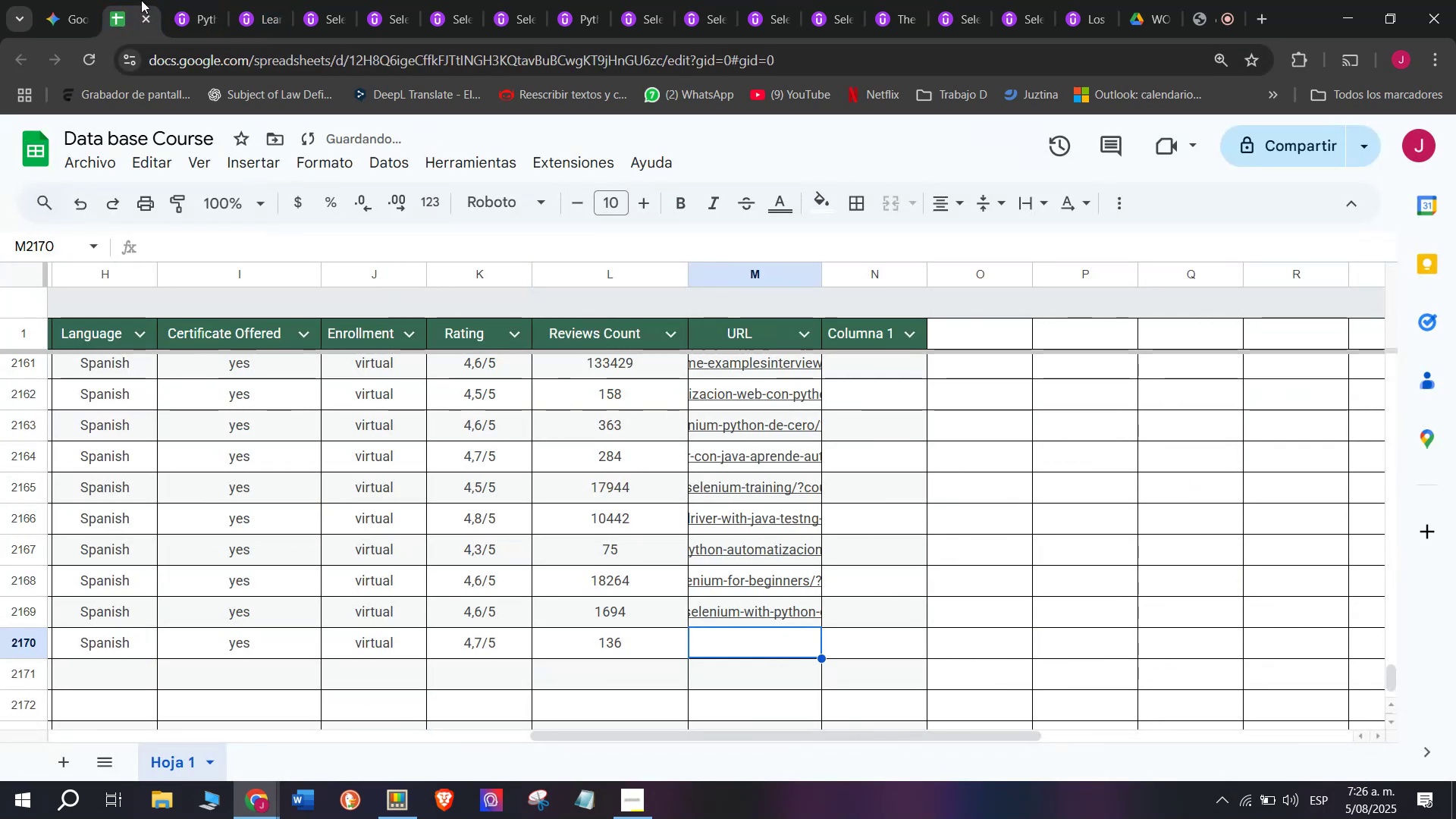 
double_click([215, 53])
 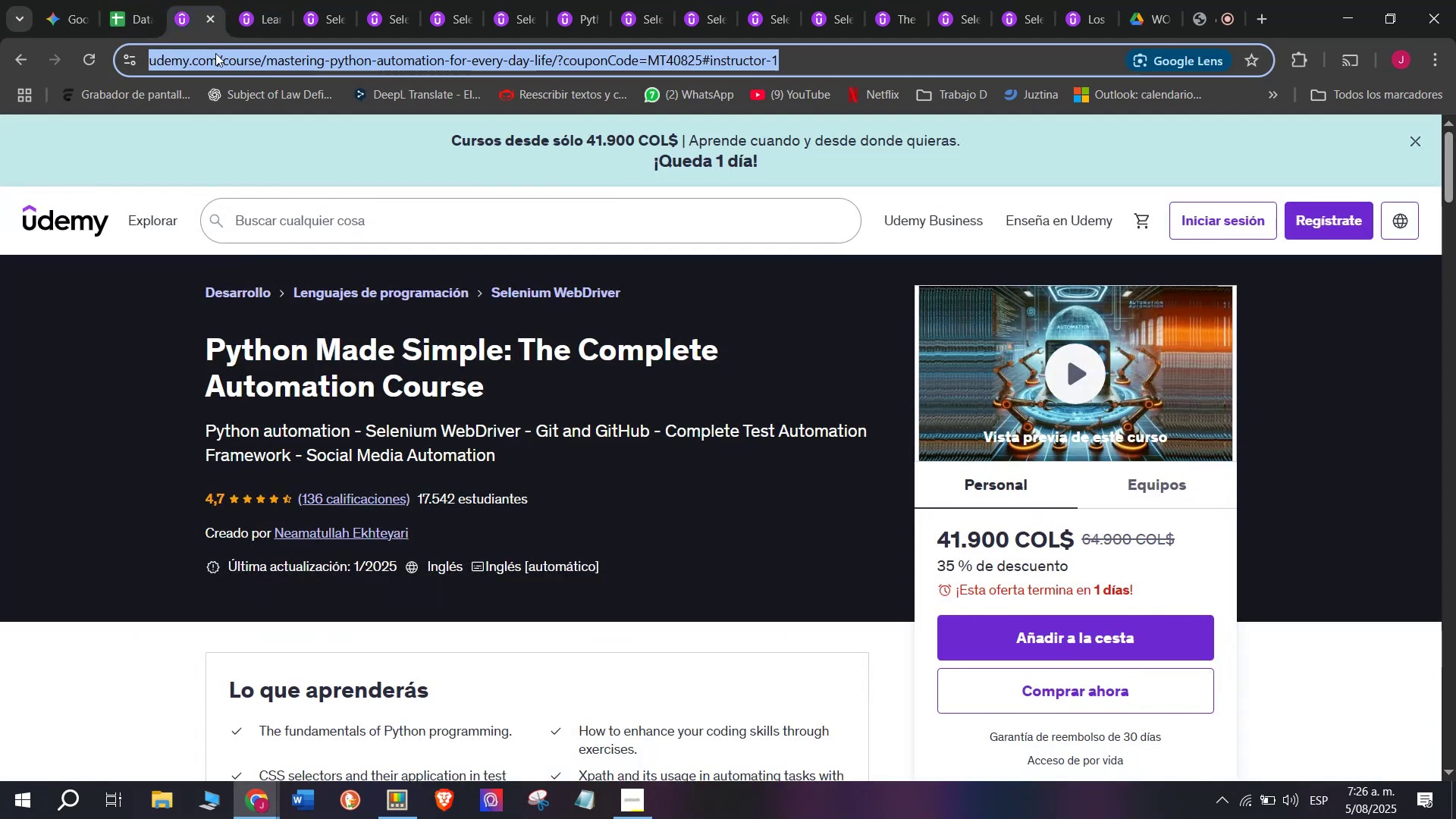 
triple_click([215, 53])
 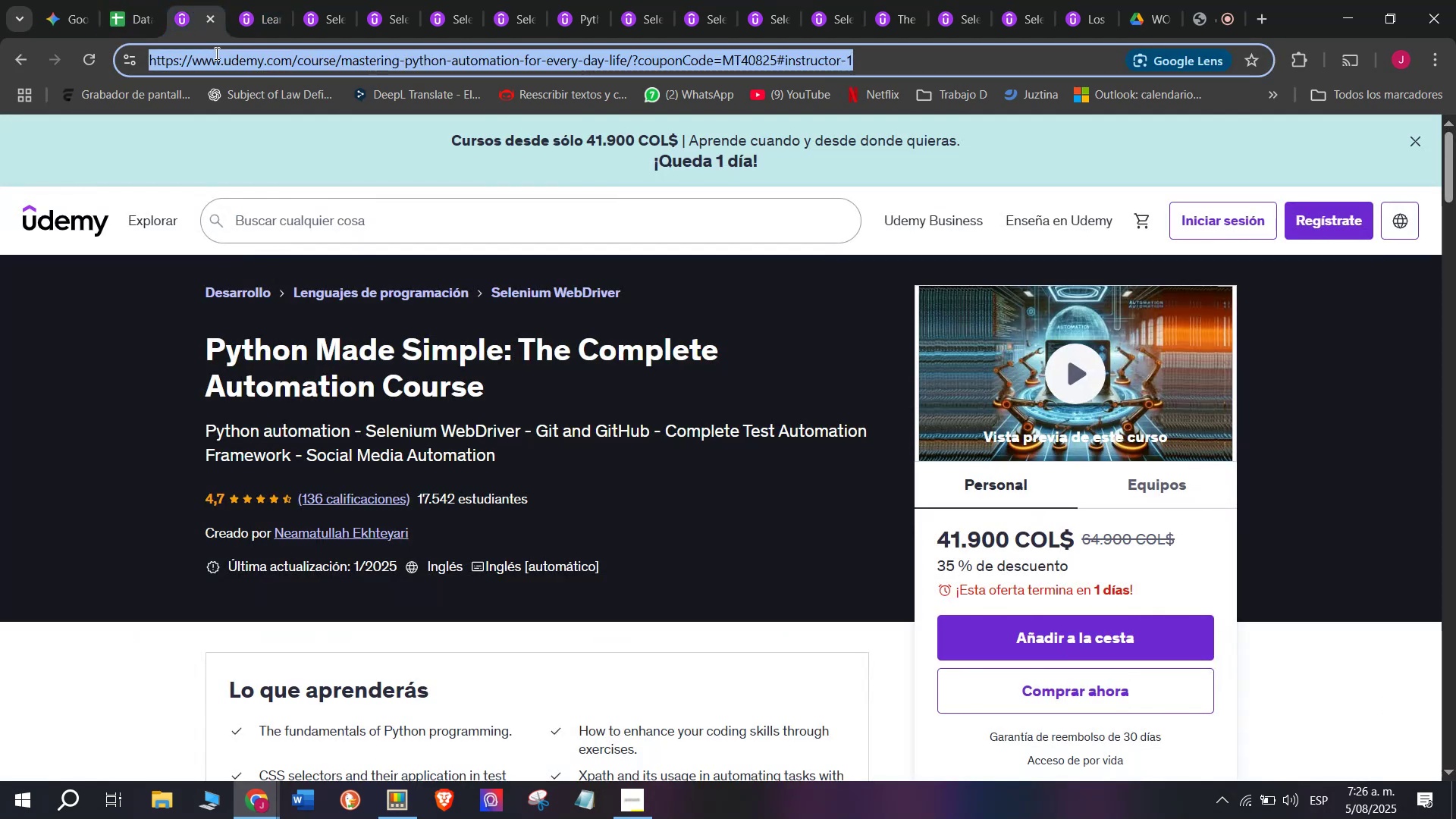 
triple_click([215, 53])
 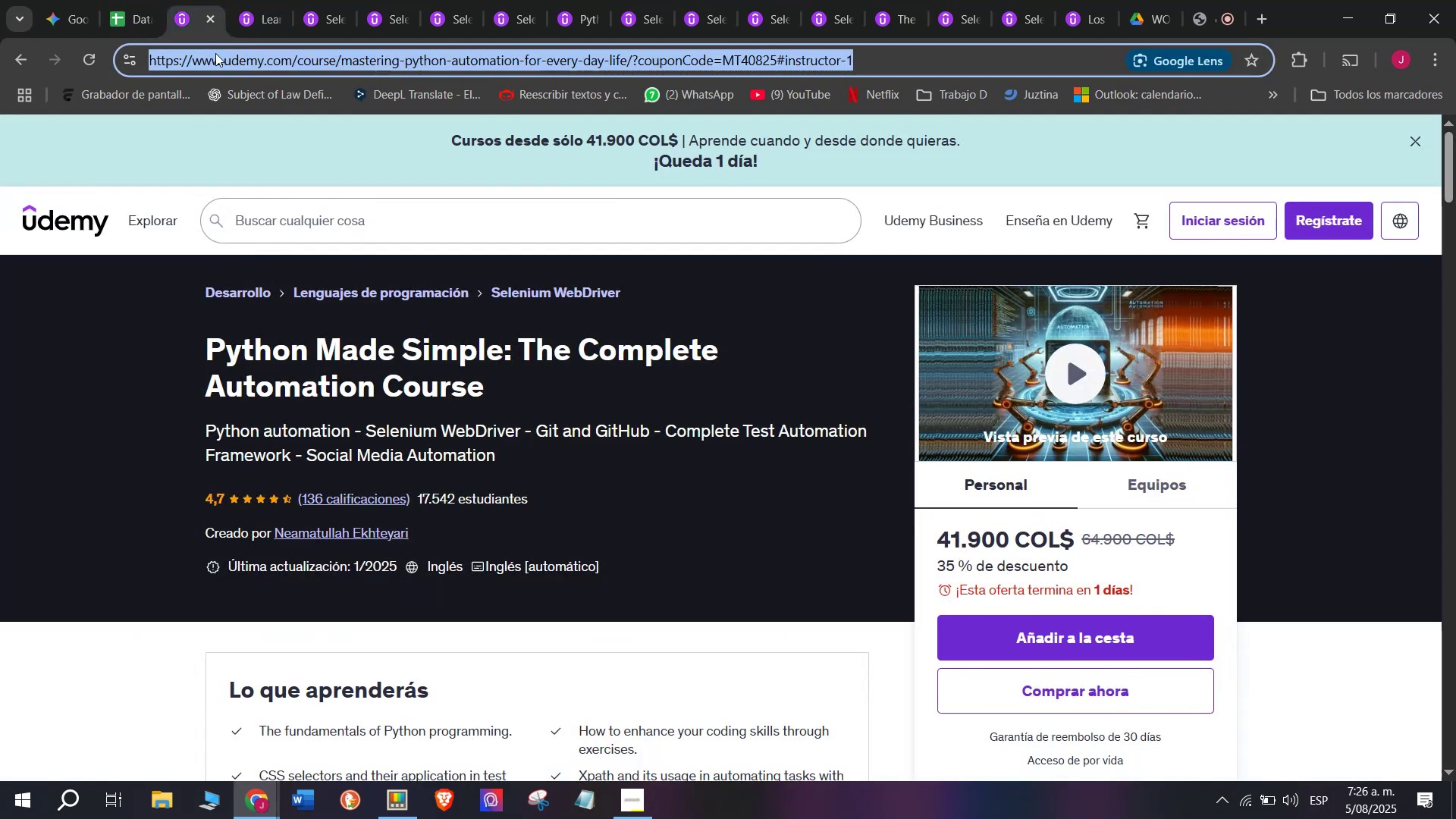 
key(Control+ControlLeft)
 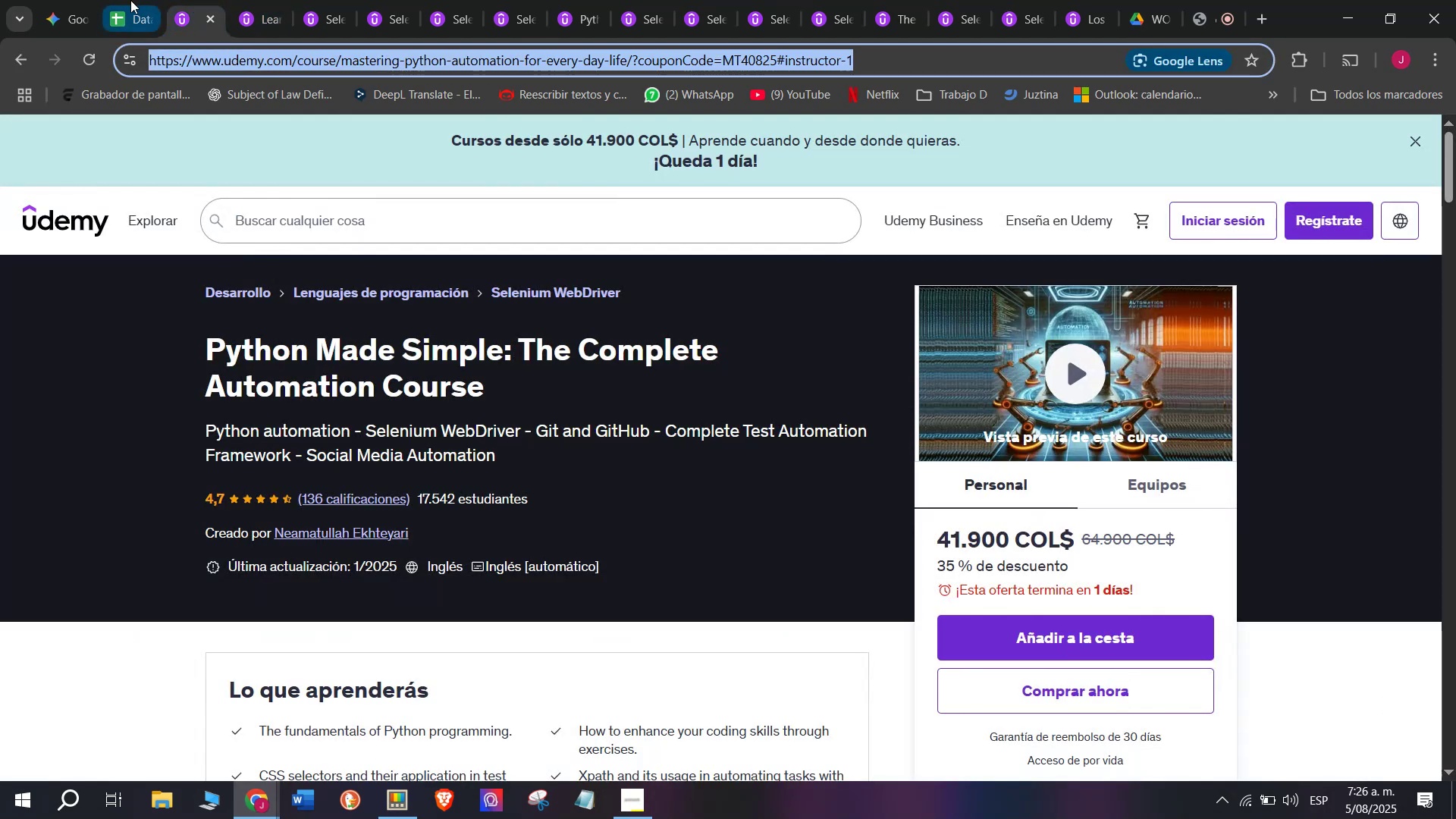 
key(Break)
 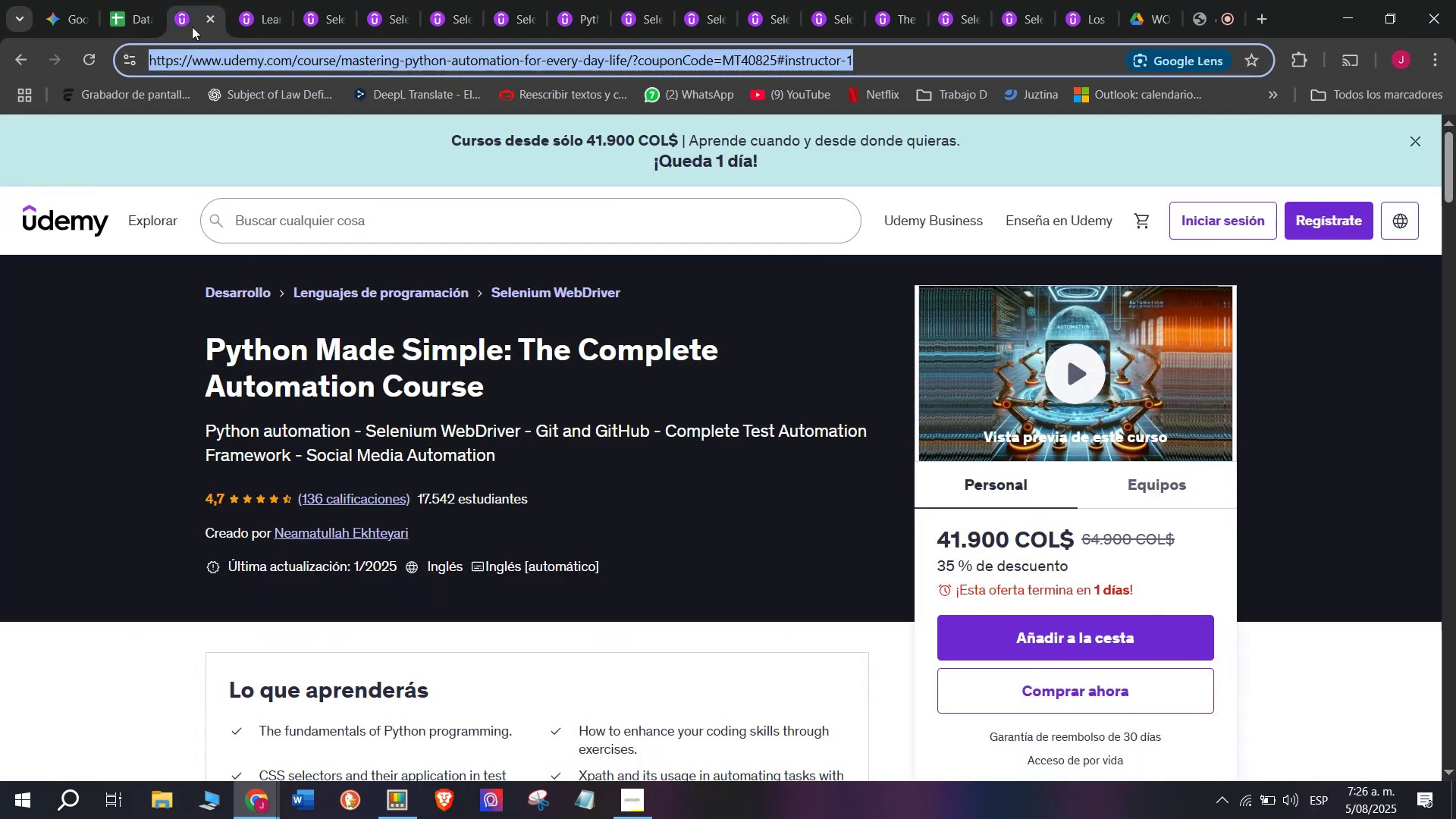 
key(Control+C)
 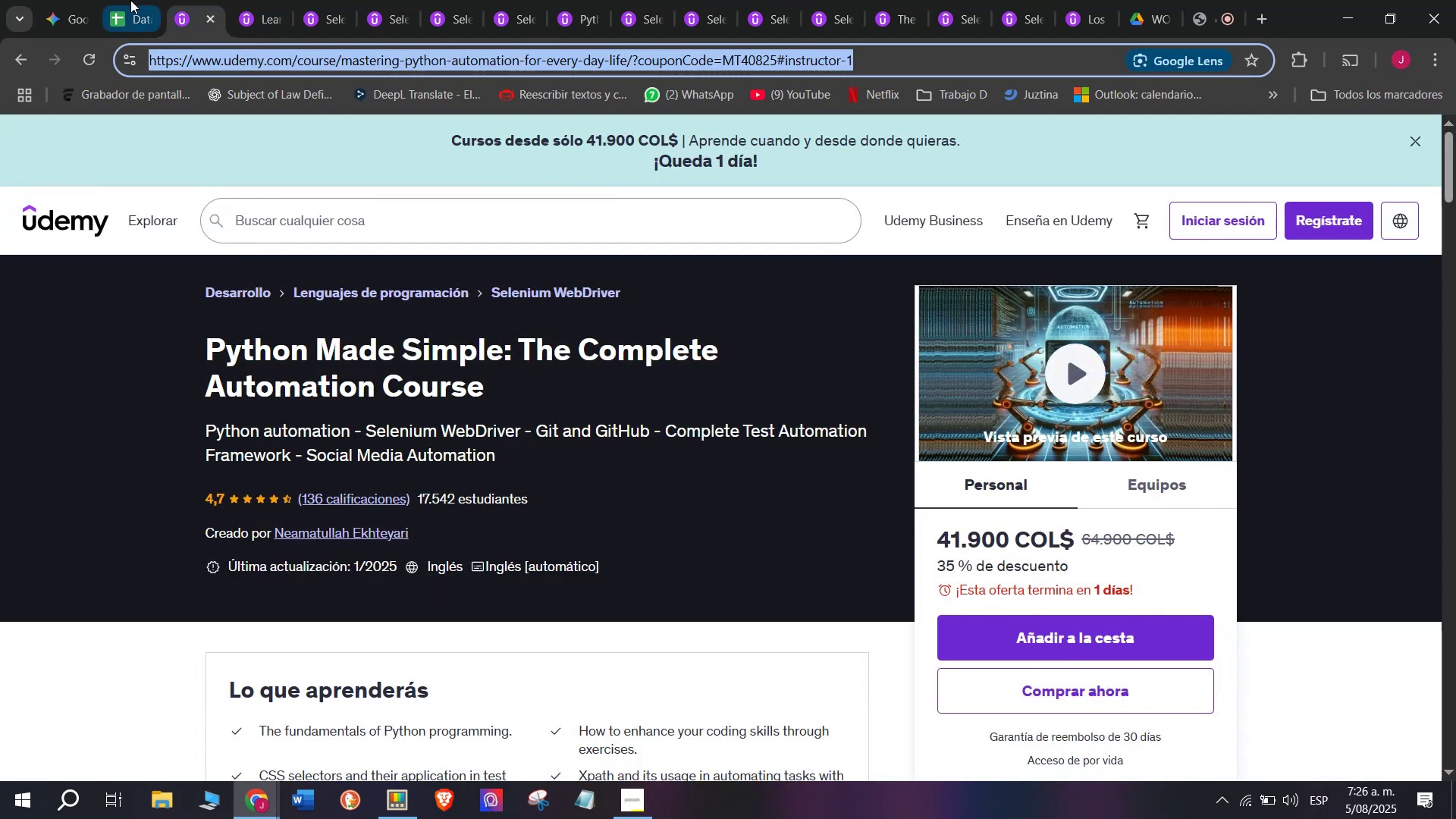 
triple_click([130, 0])
 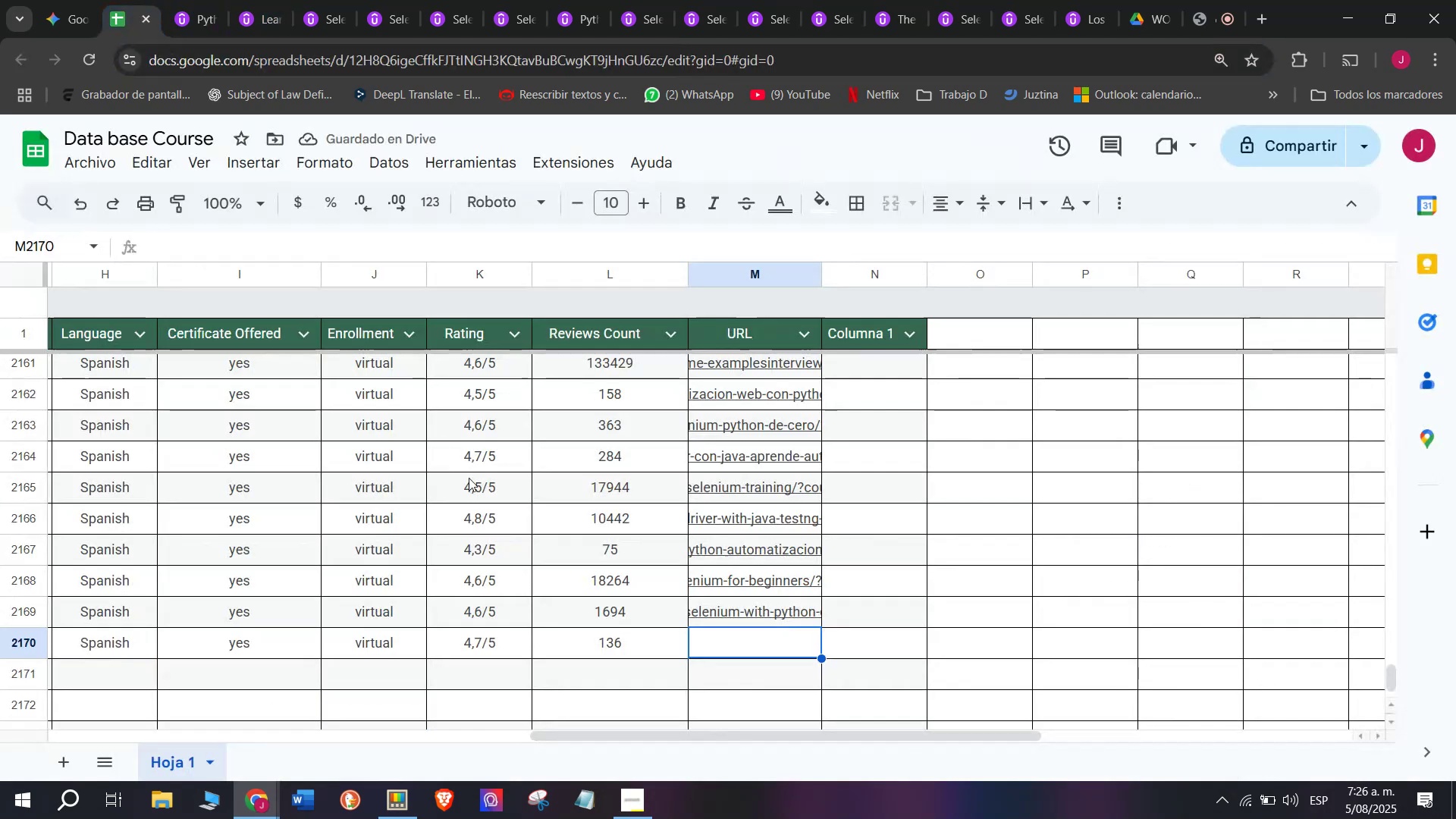 
key(Z)
 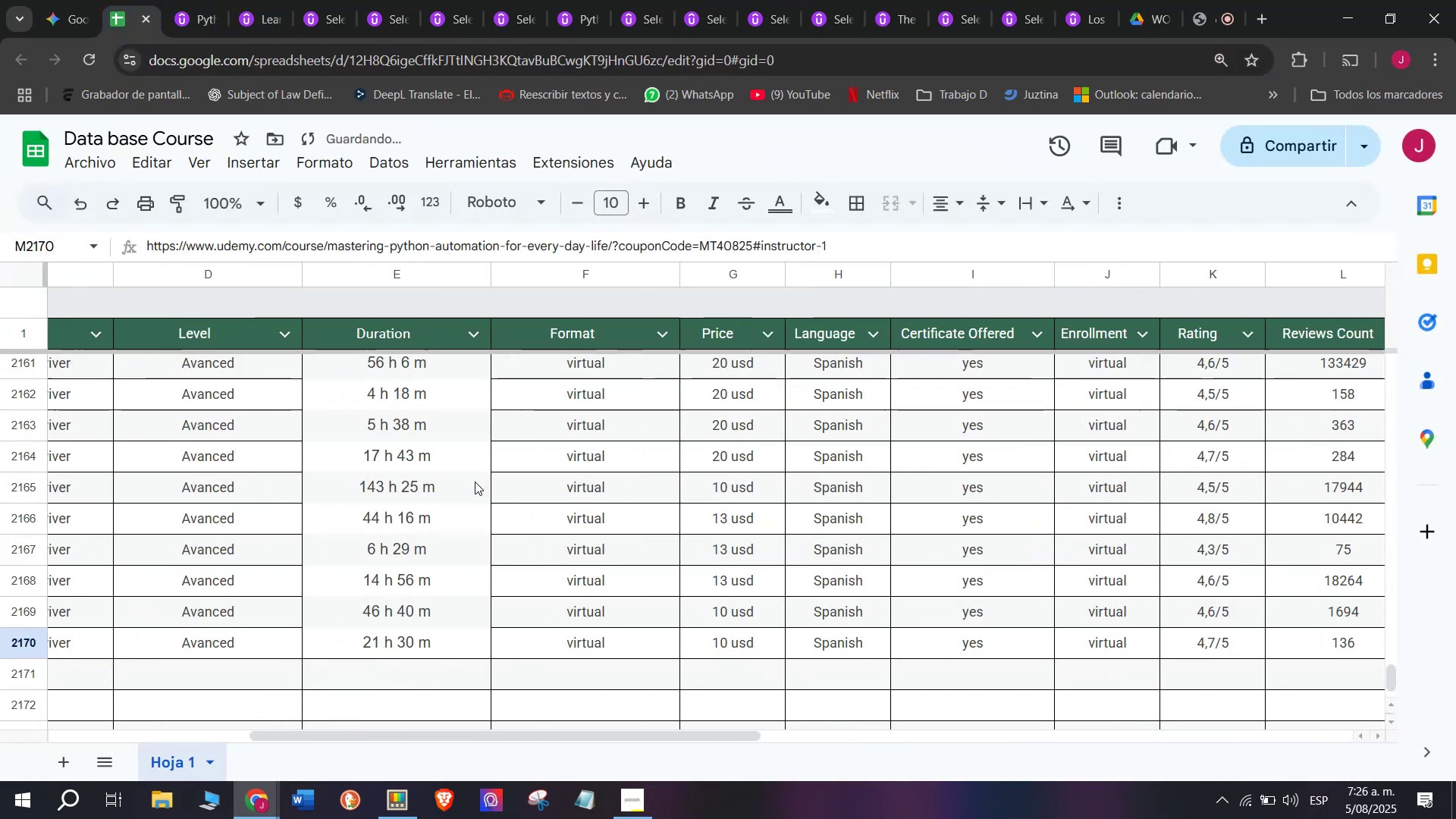 
key(Control+ControlLeft)
 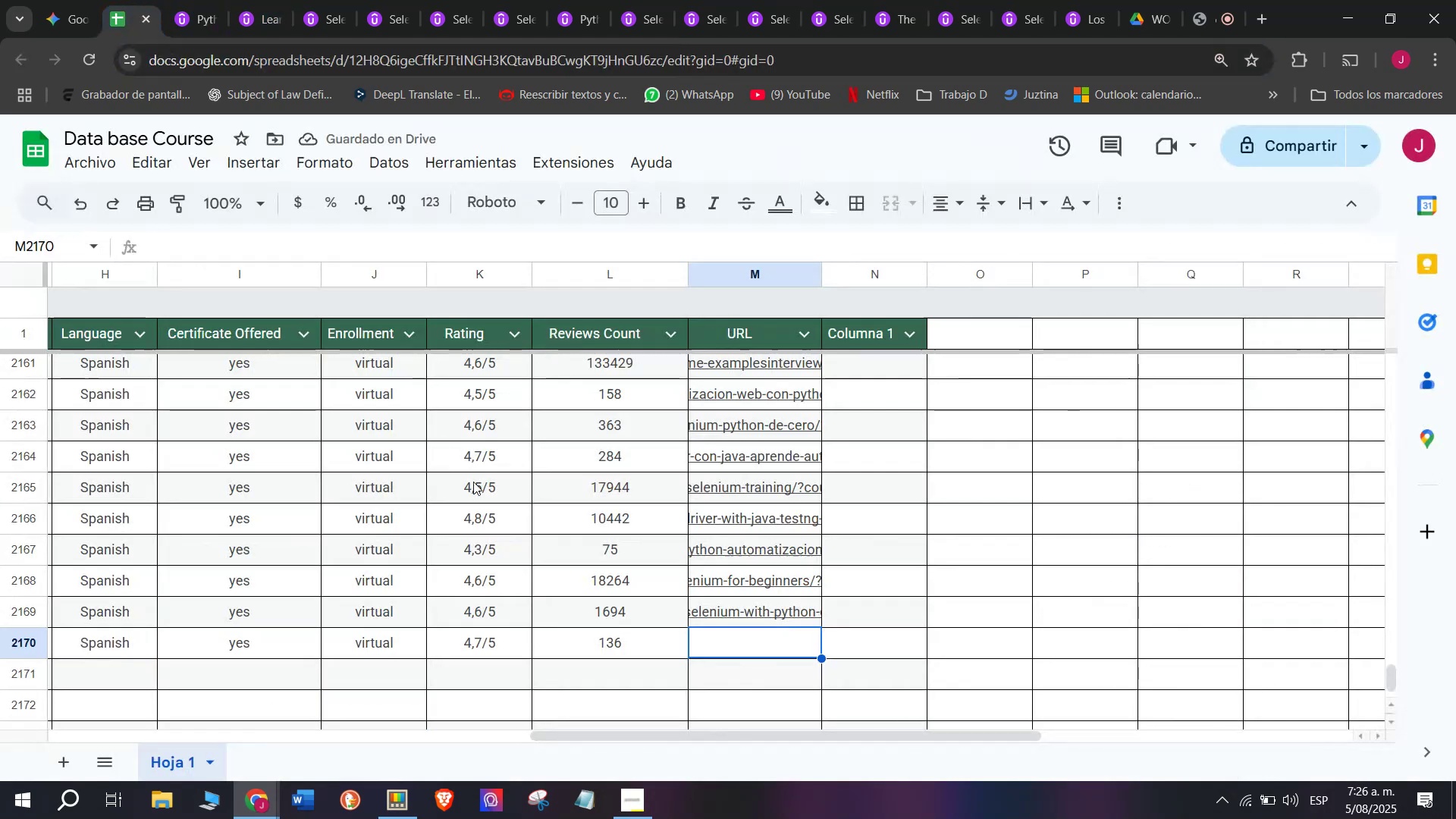 
key(Control+V)
 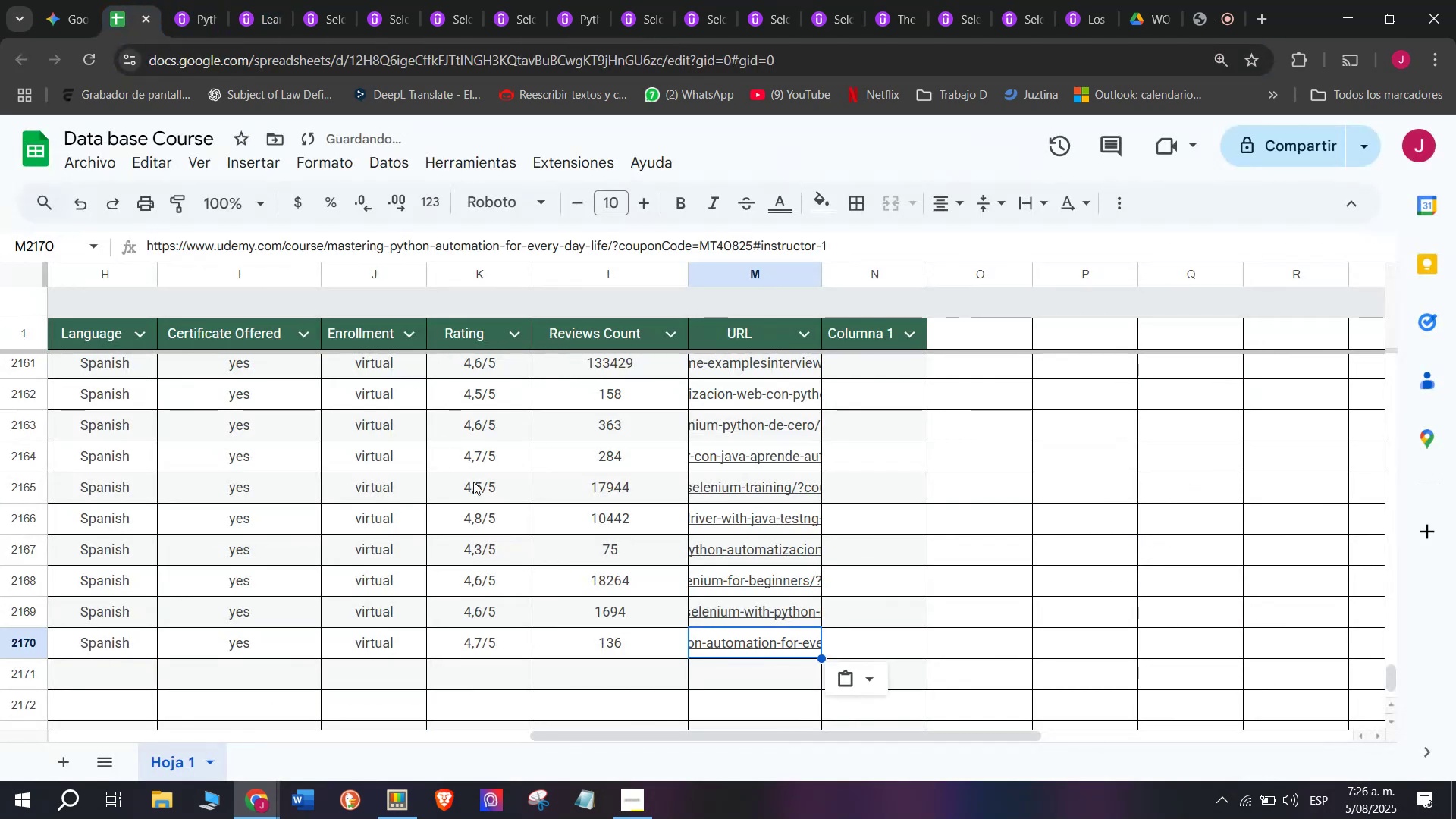 
scroll: coordinate [175, 619], scroll_direction: up, amount: 3.0
 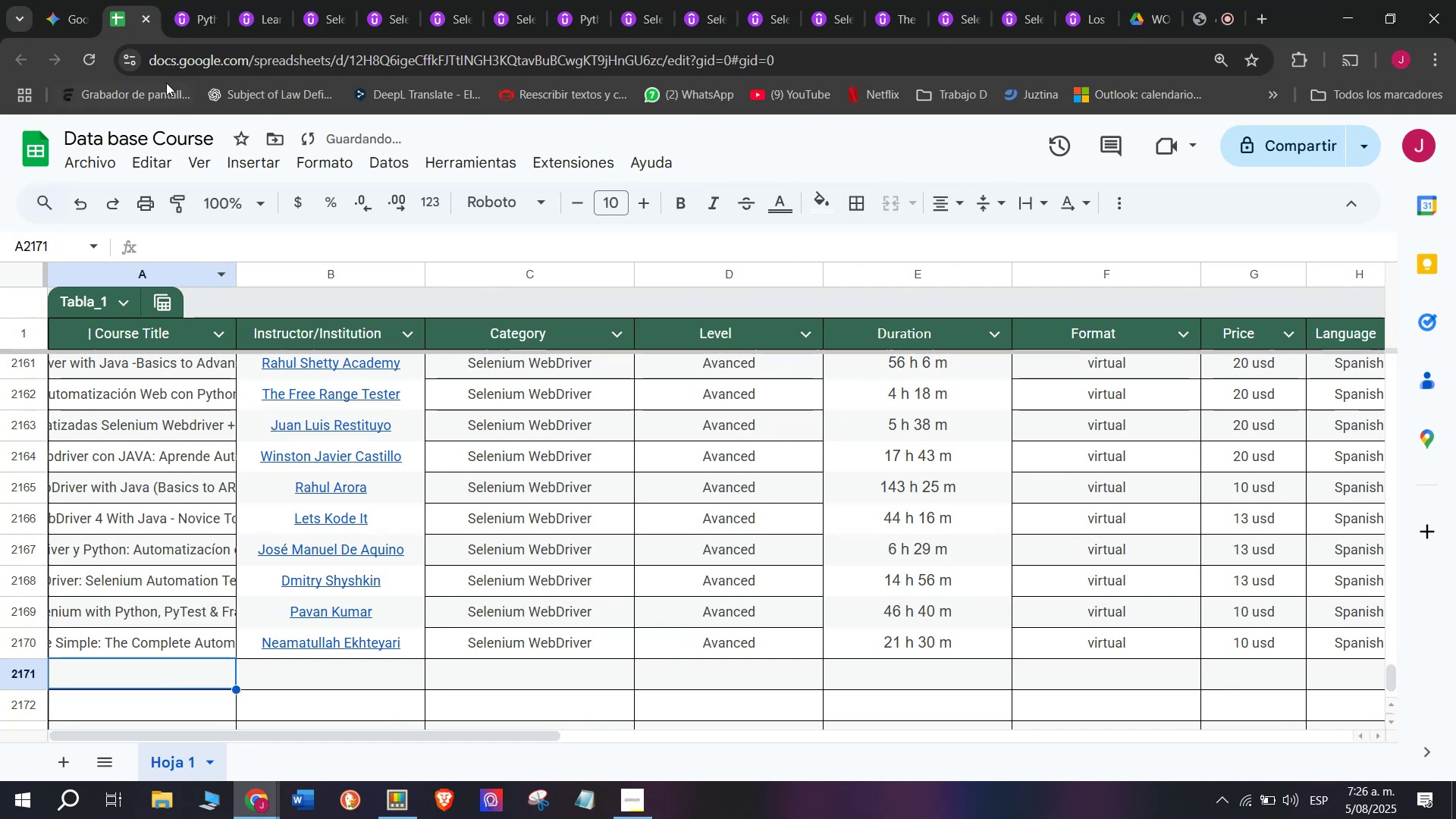 
left_click([172, 0])
 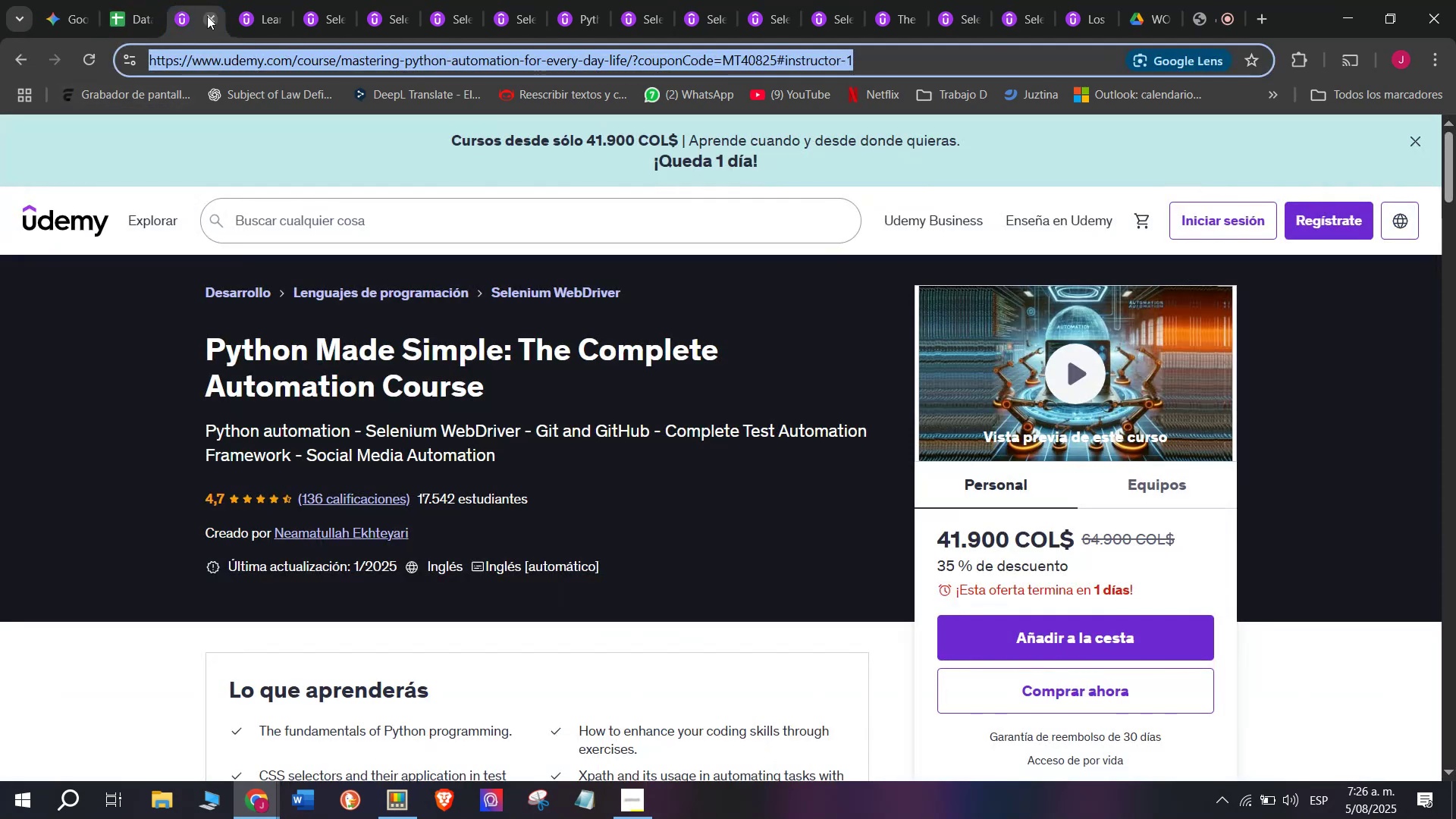 
left_click([207, 16])
 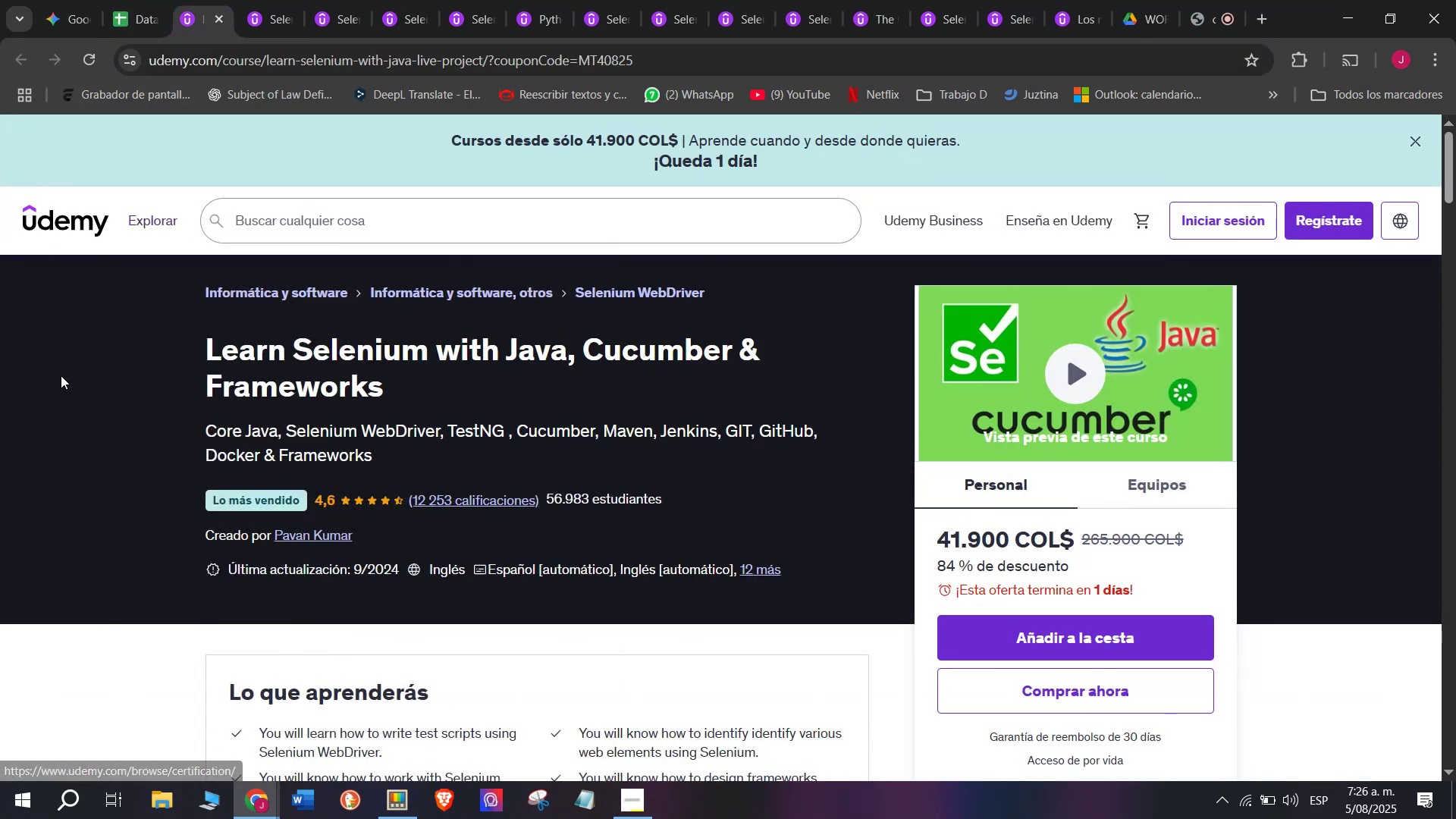 
left_click_drag(start_coordinate=[163, 349], to_coordinate=[418, 378])
 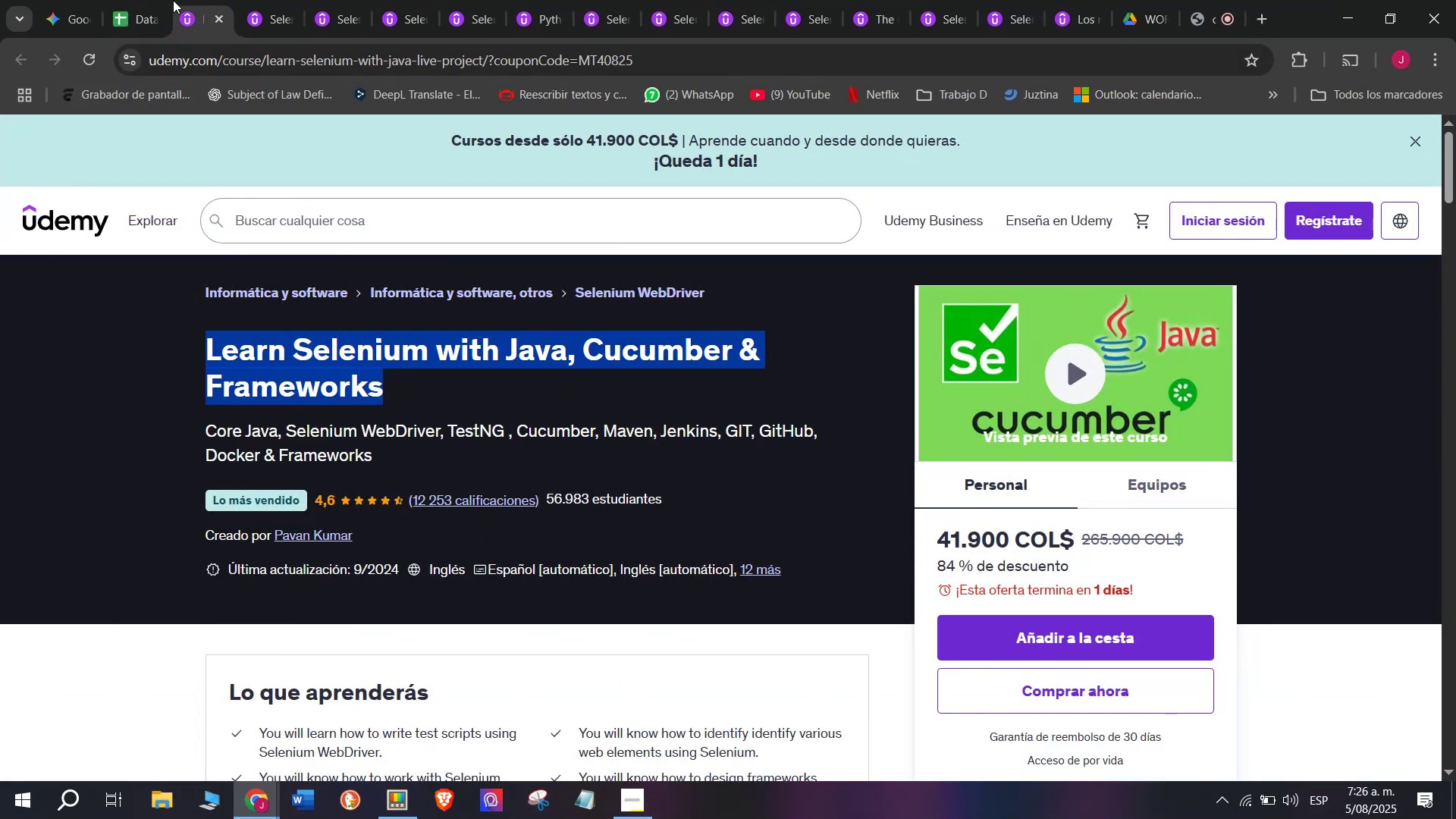 
key(Control+ControlLeft)
 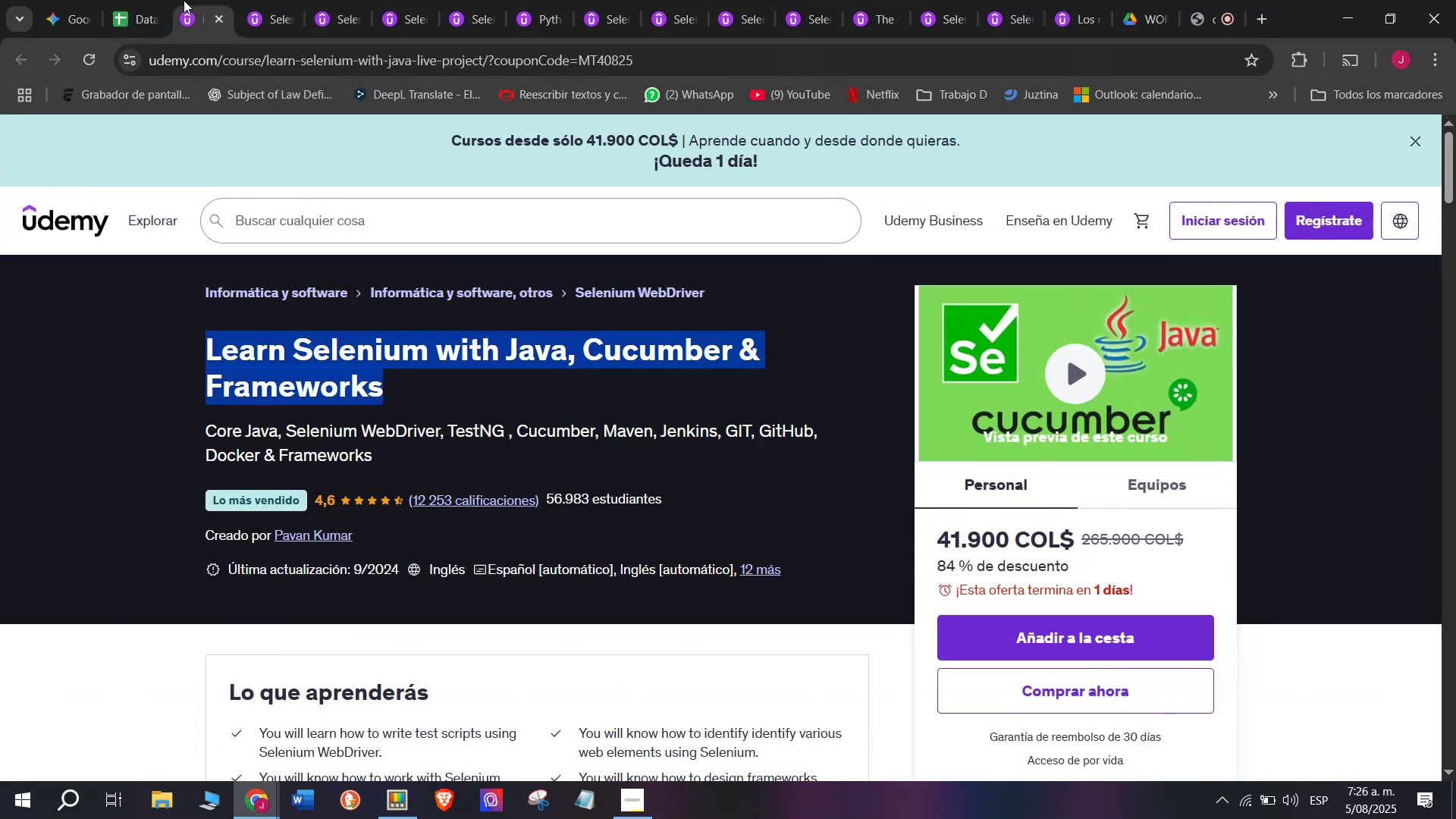 
key(Break)
 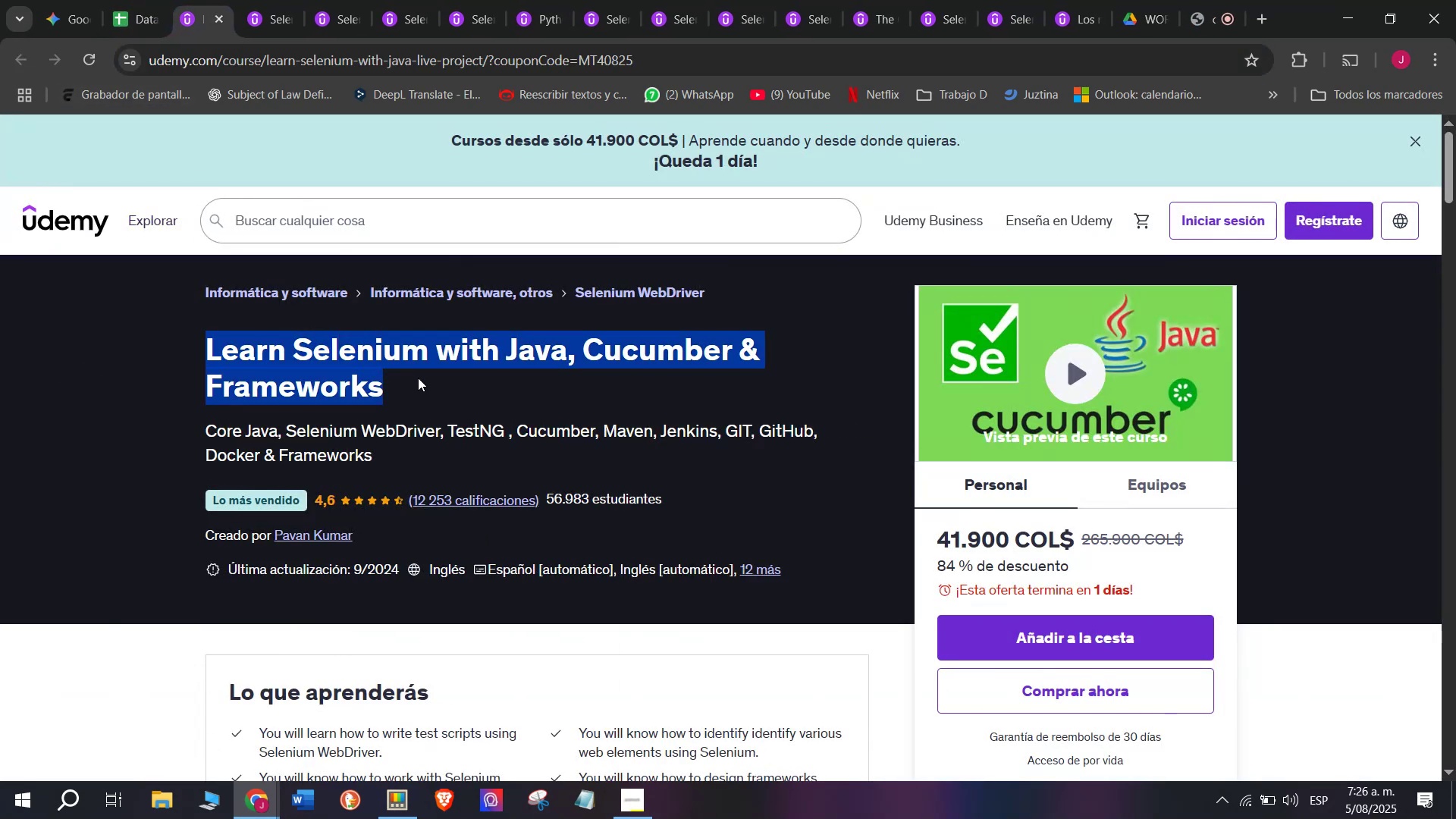 
key(Control+C)
 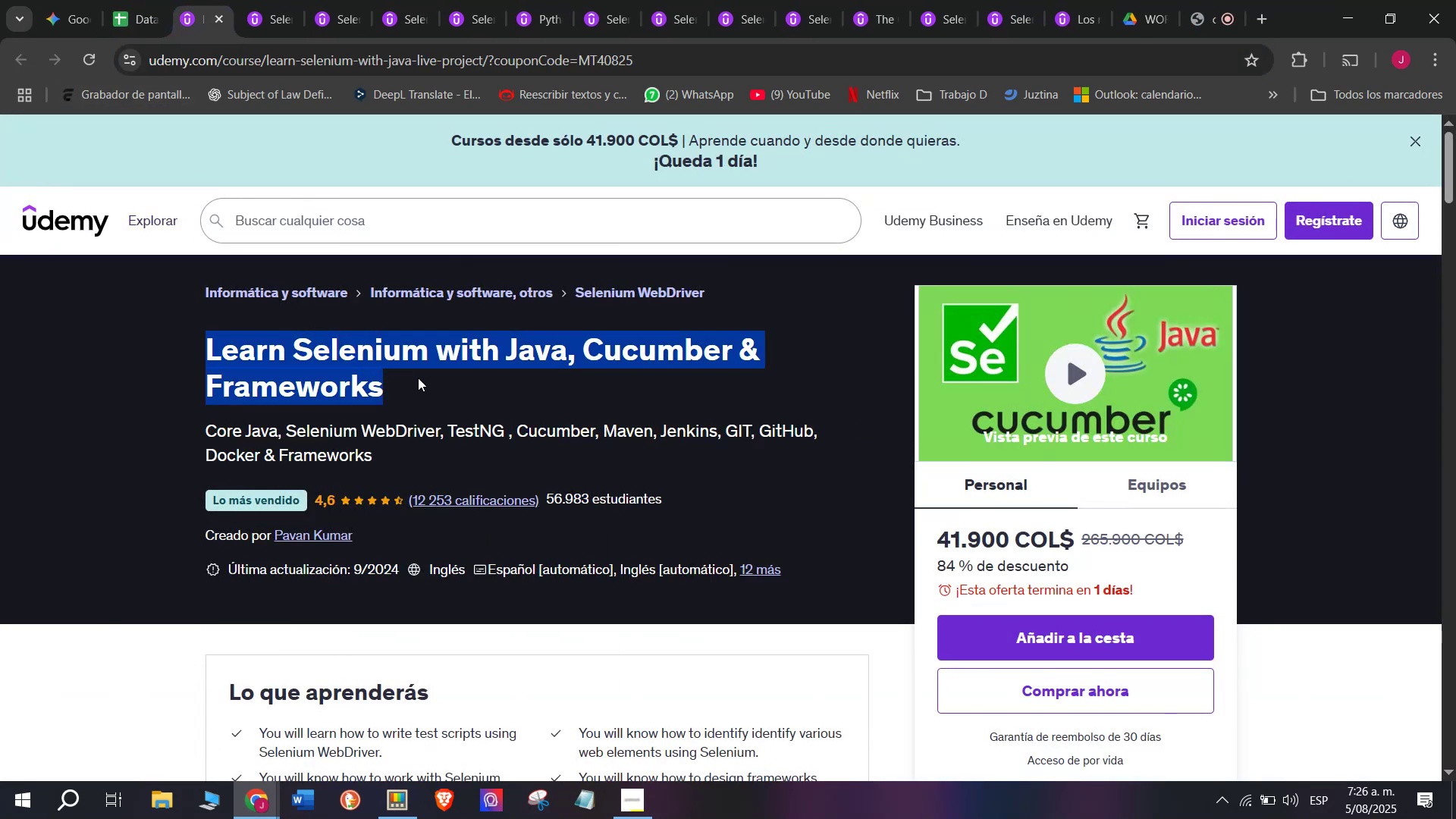 
key(Break)
 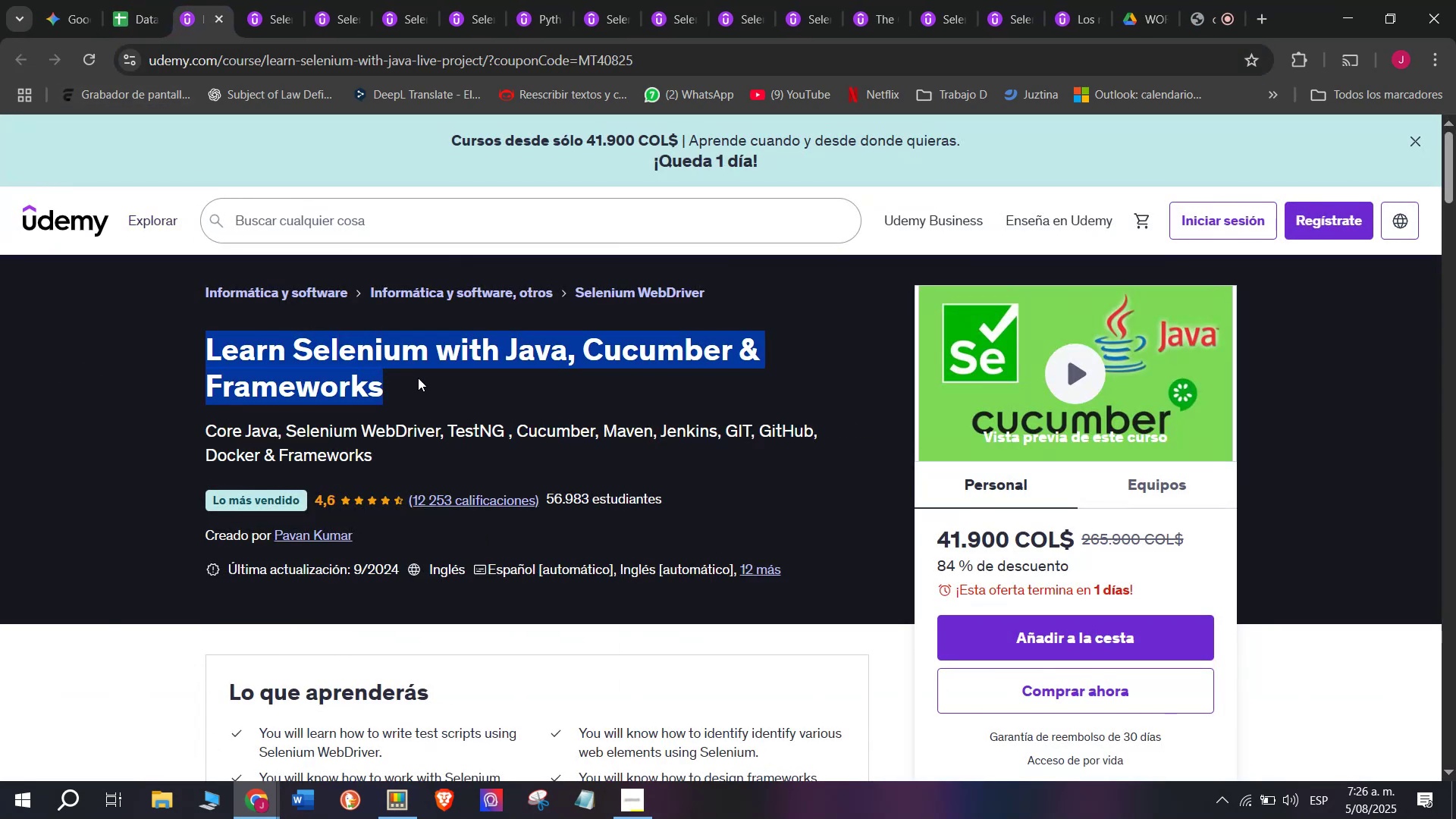 
key(Control+ControlLeft)
 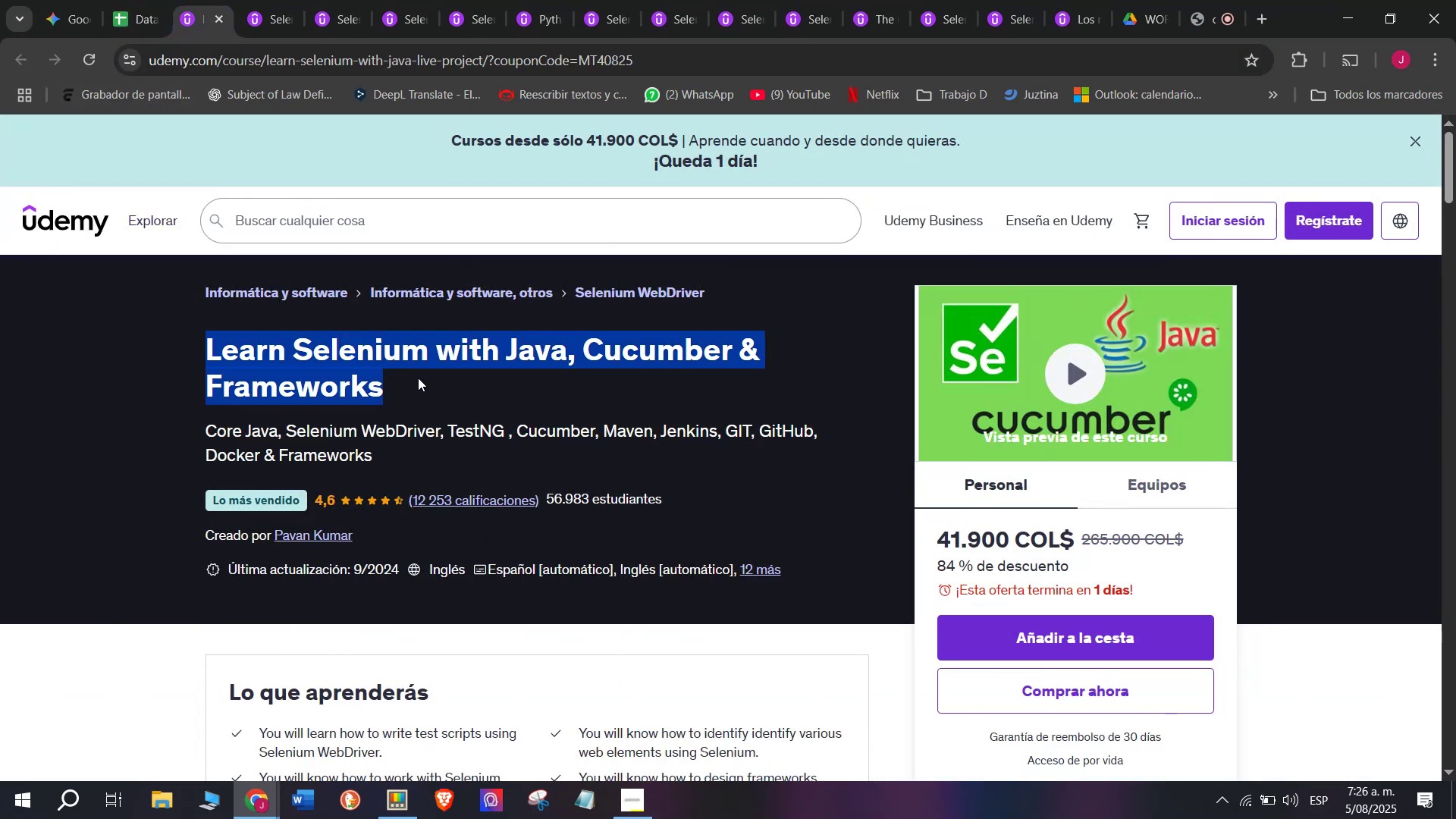 
key(Control+C)
 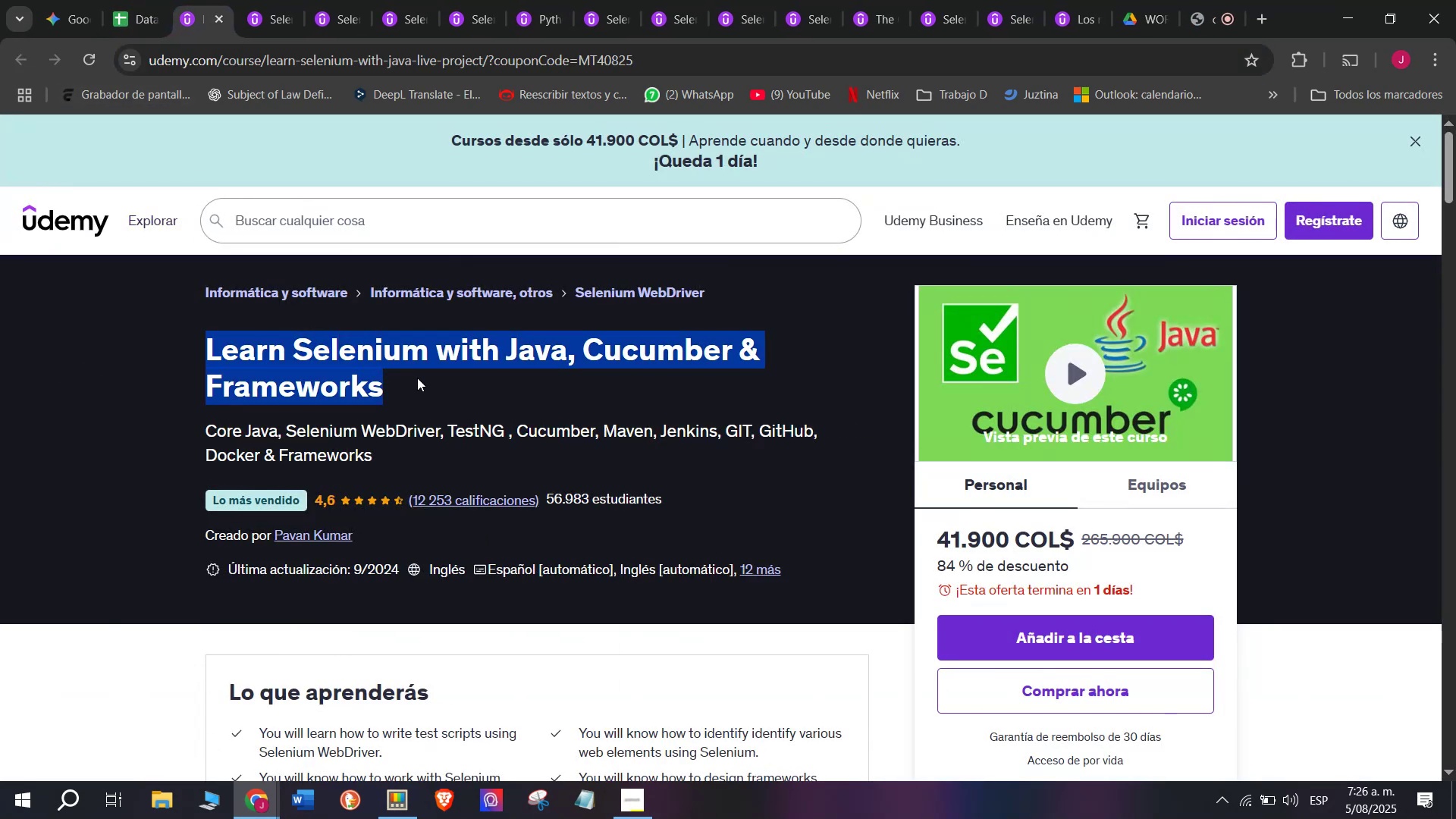 
key(Control+ControlLeft)
 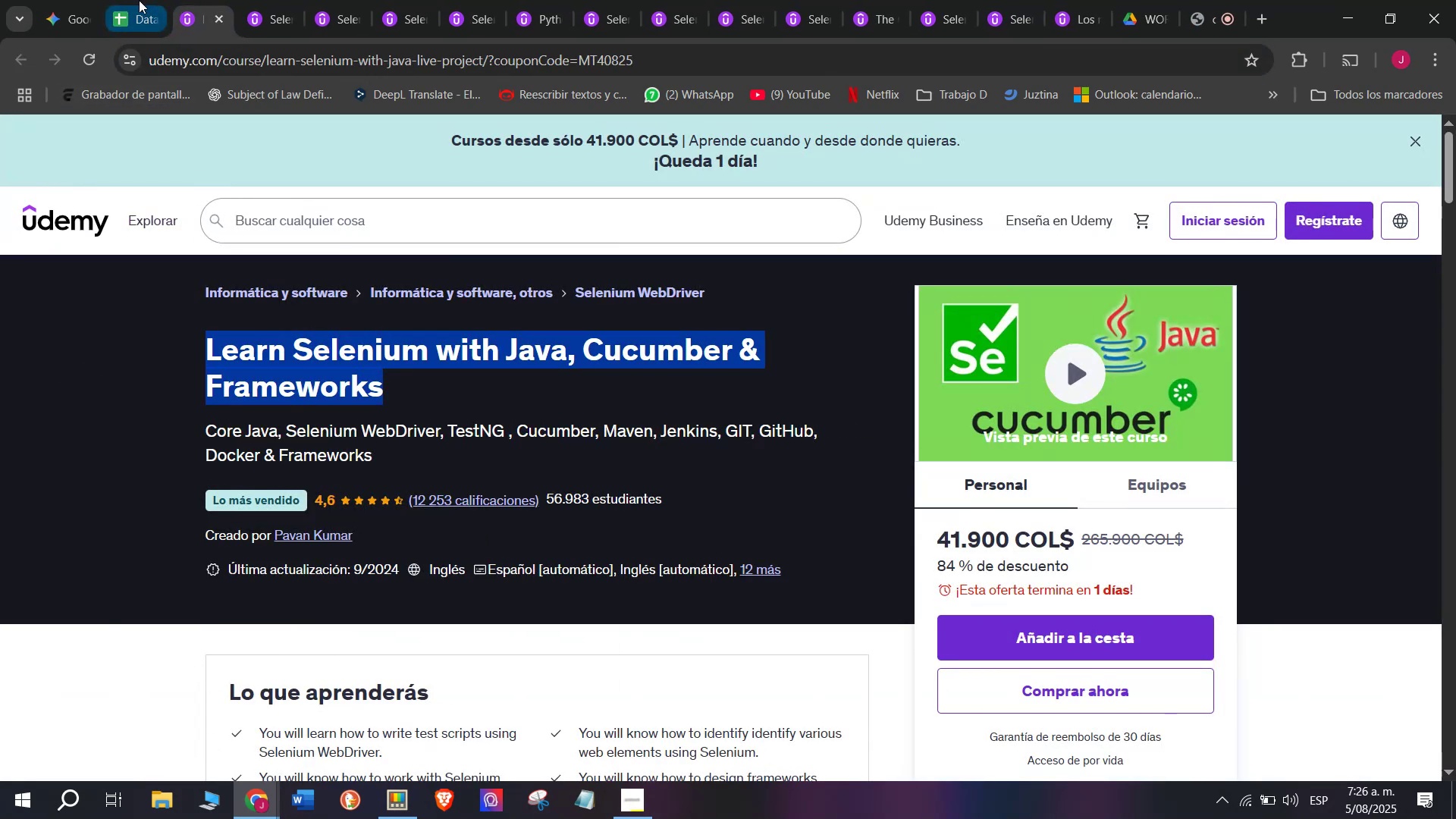 
key(Break)
 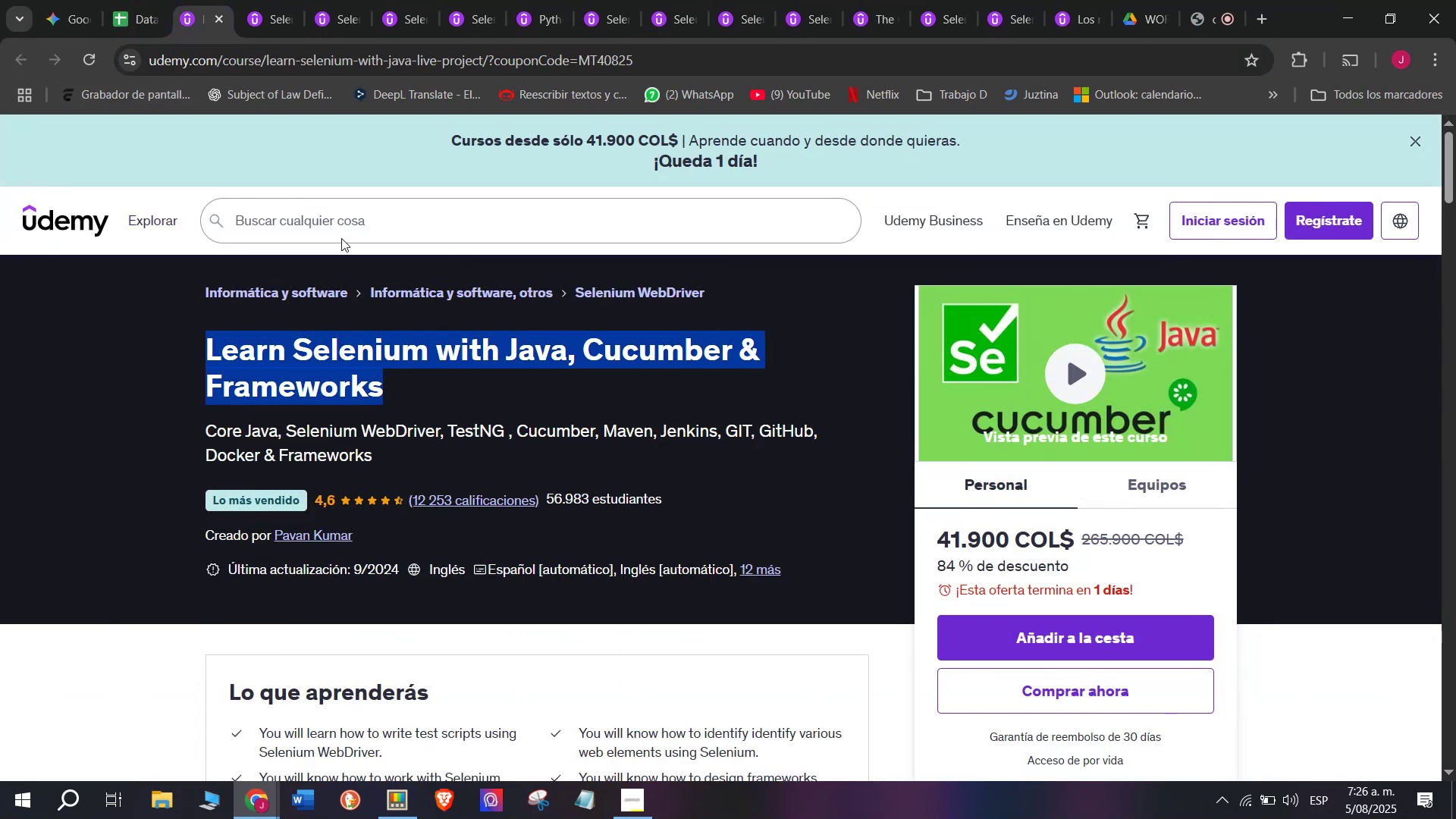 
key(Control+C)
 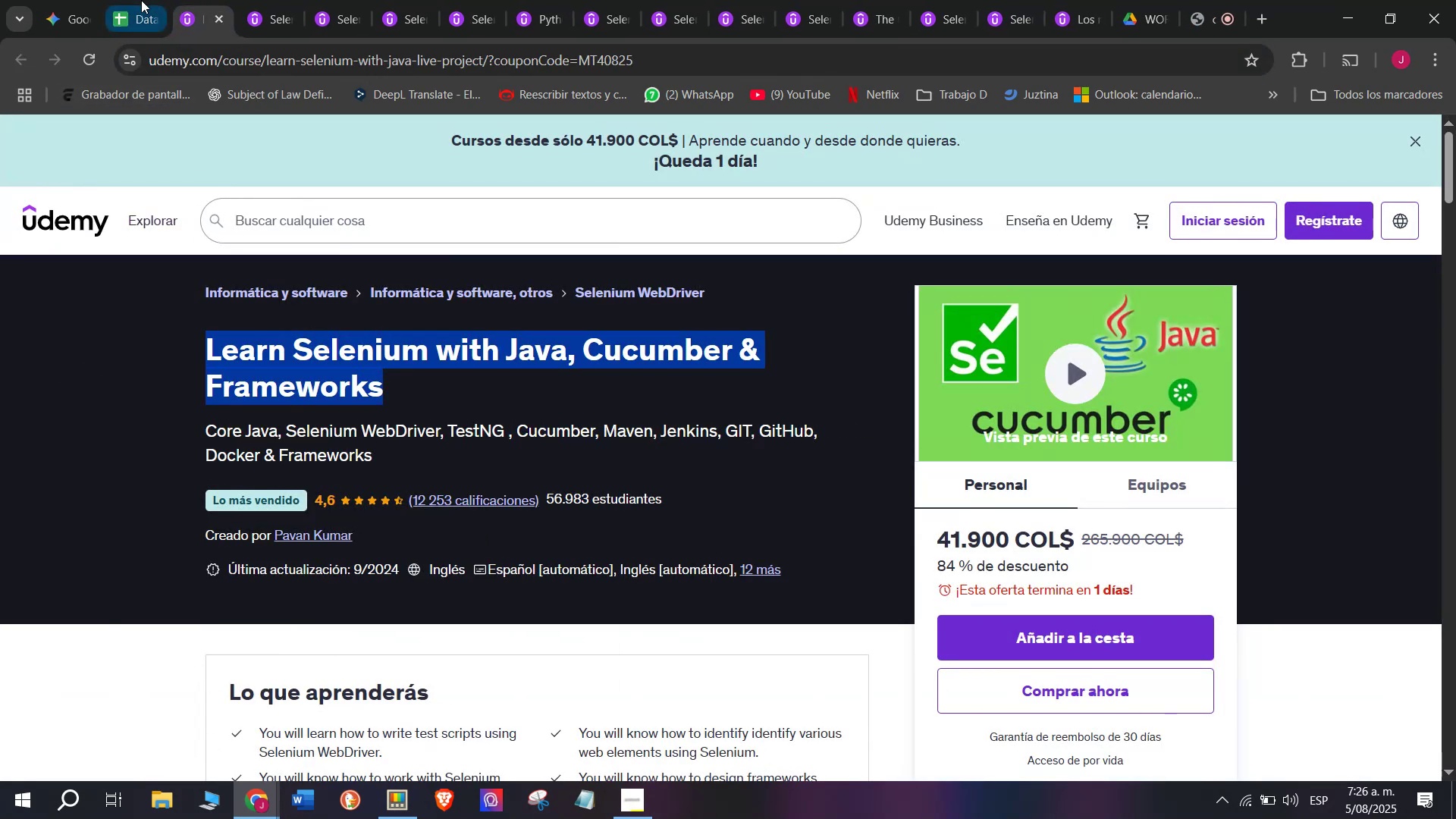 
left_click([139, 0])
 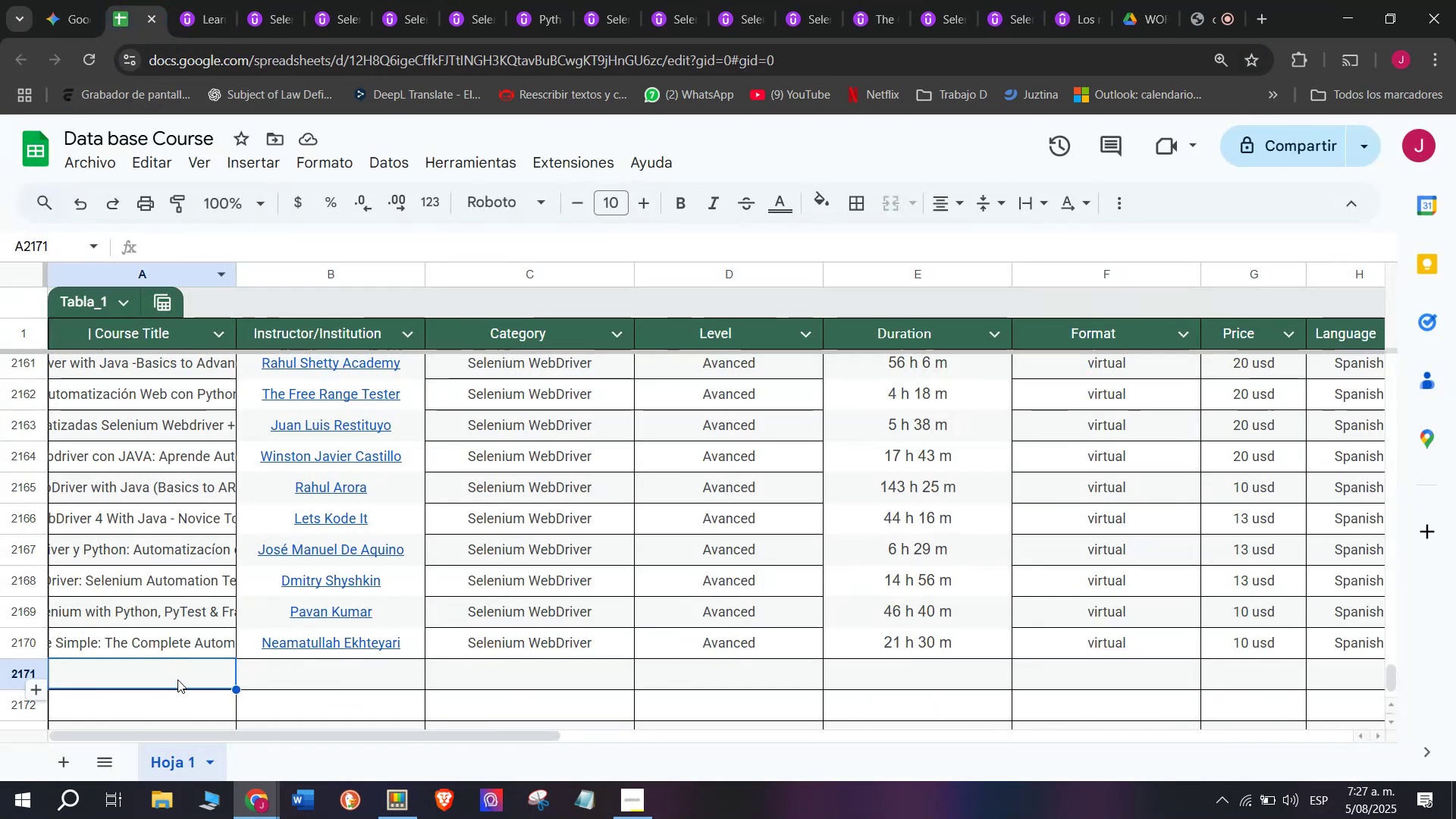 
double_click([180, 674])
 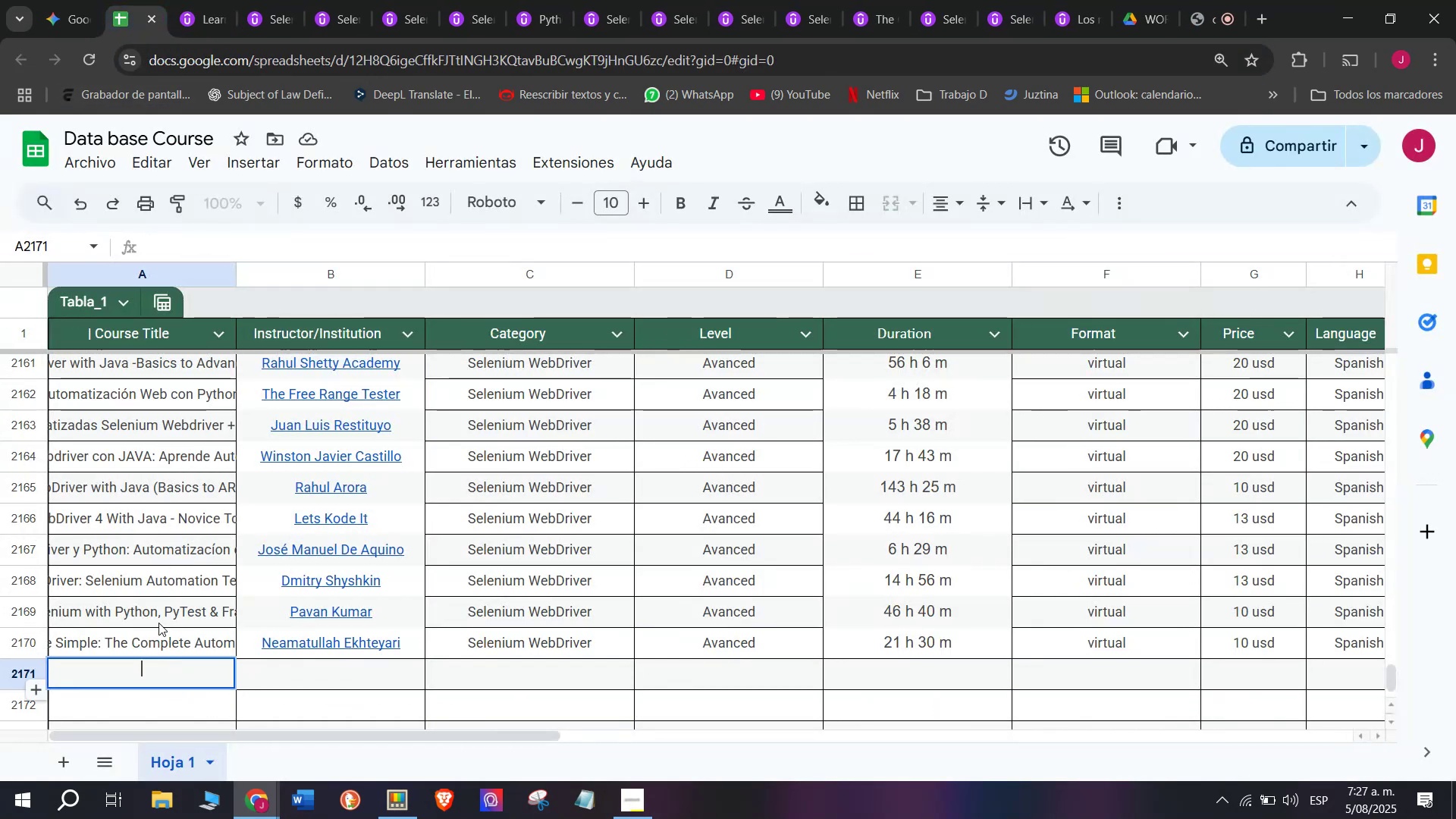 
key(Z)
 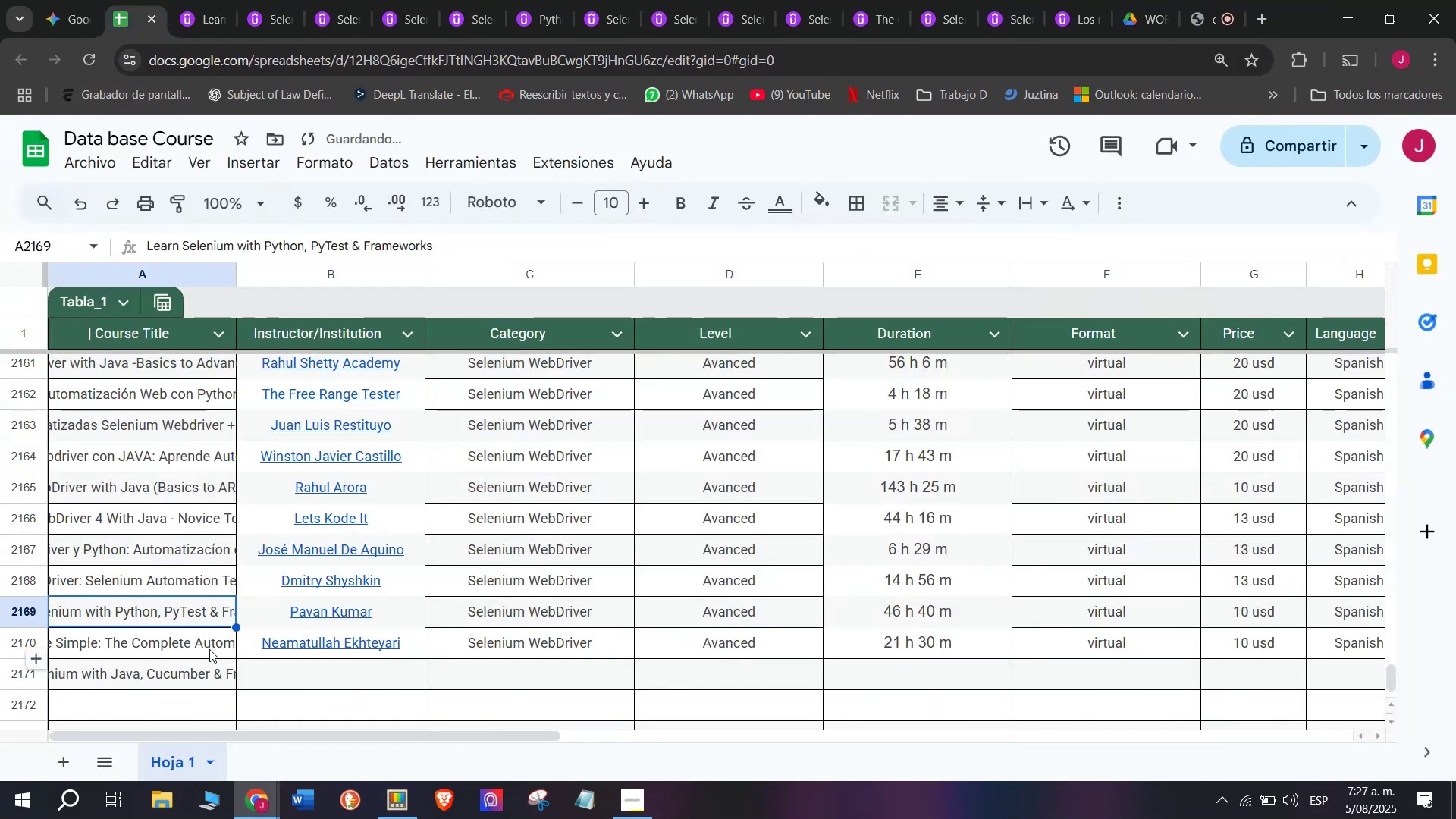 
key(Control+ControlLeft)
 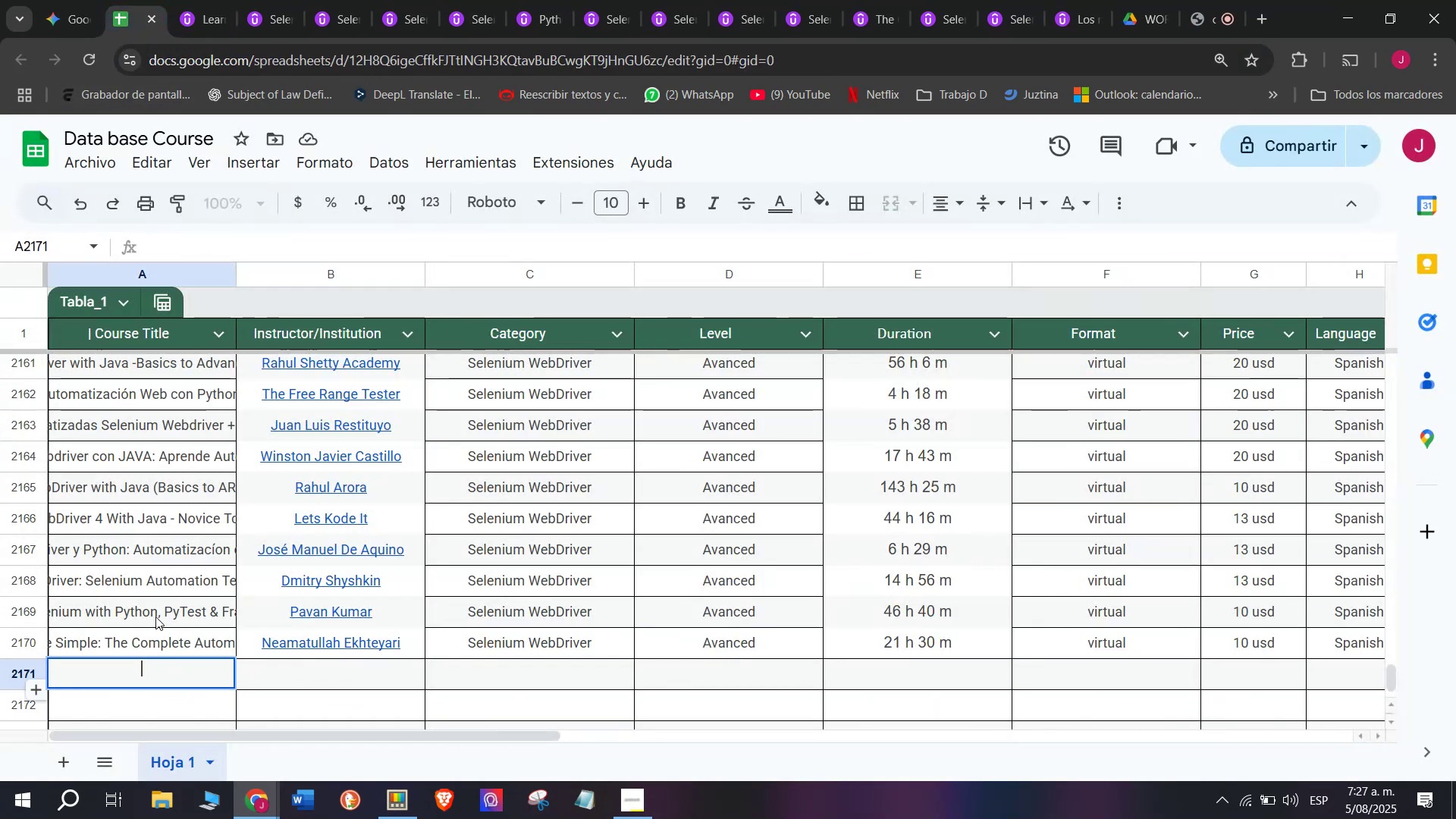 
key(Control+V)
 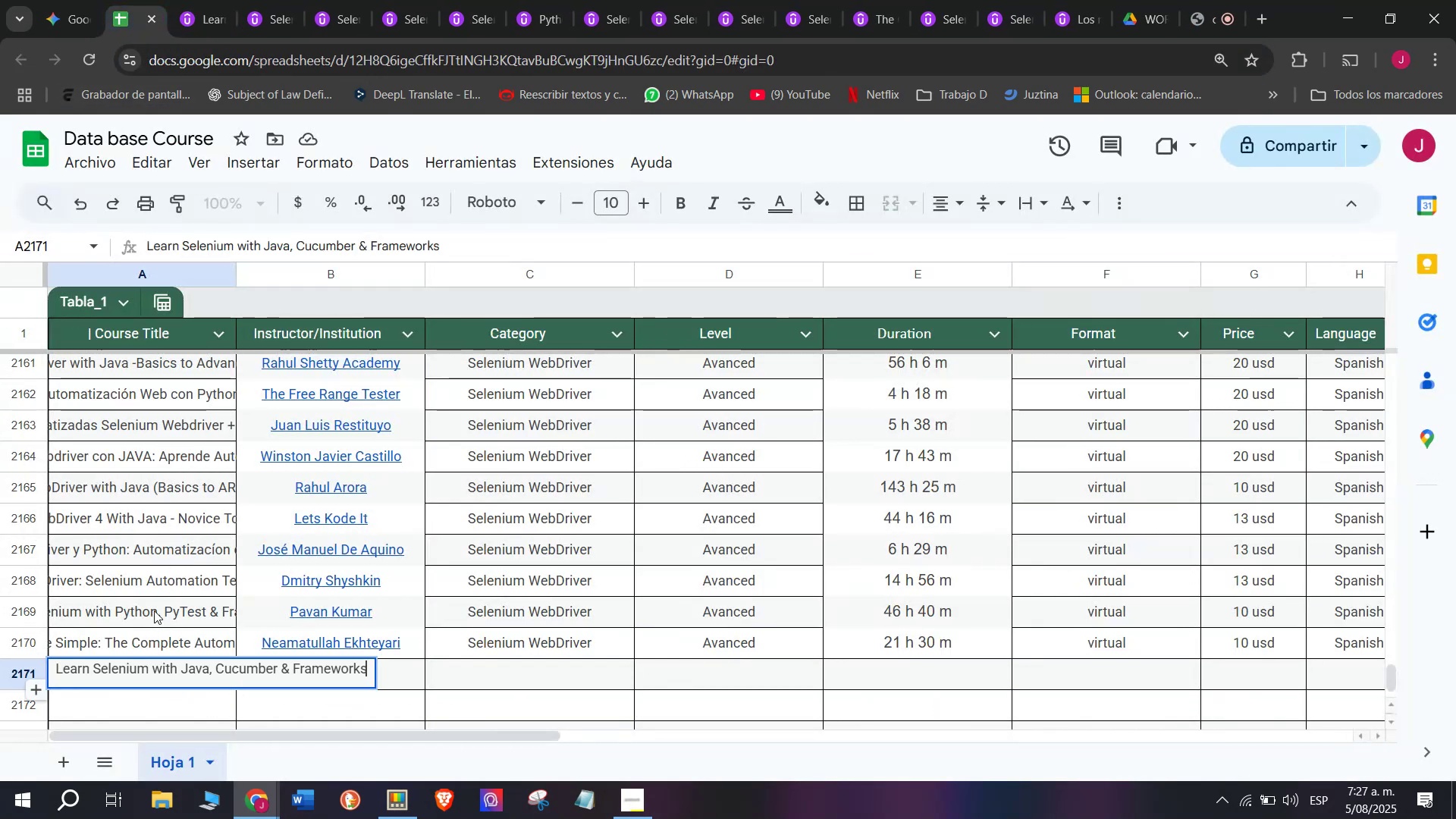 
left_click([154, 610])
 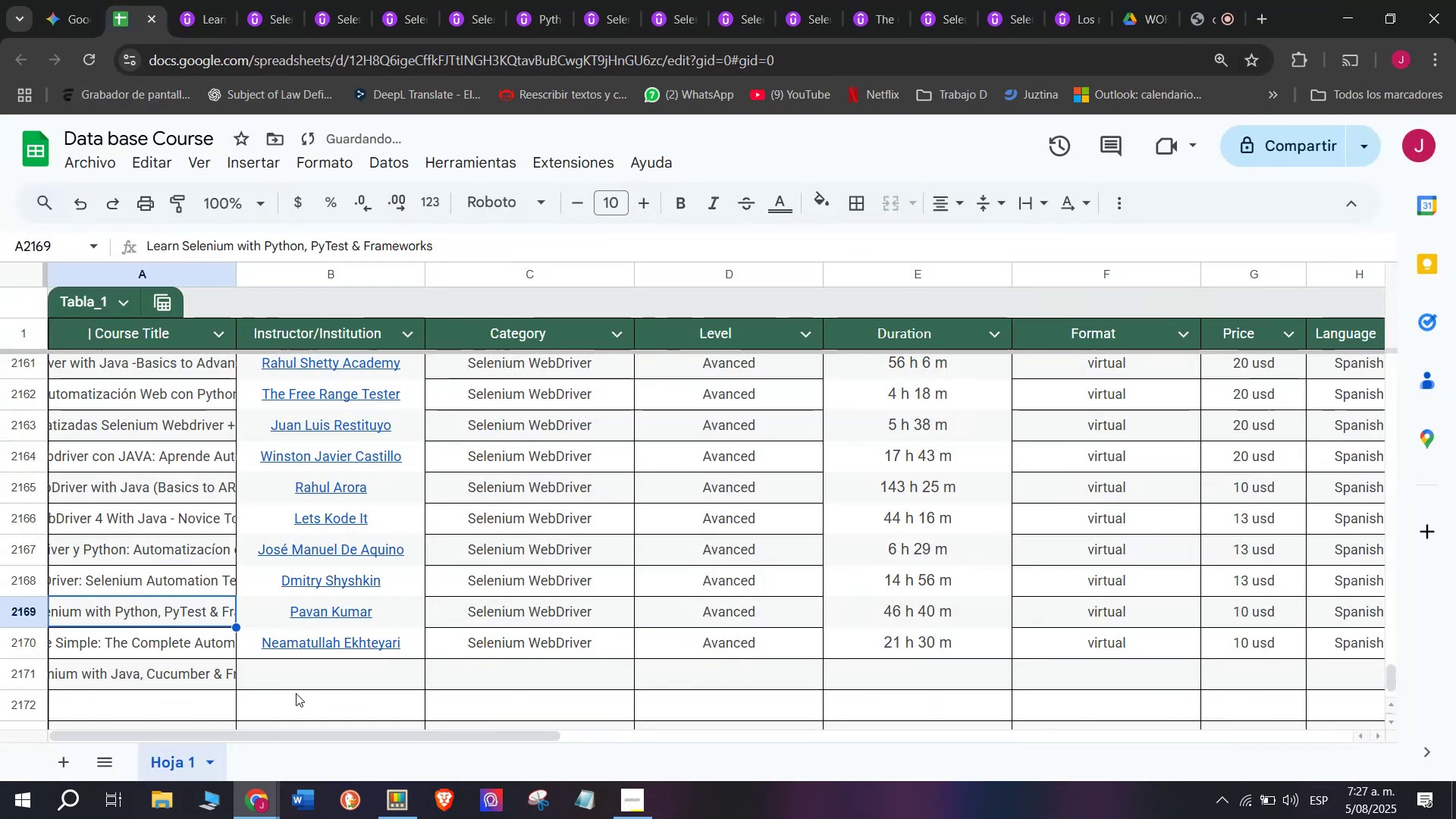 
left_click([297, 690])
 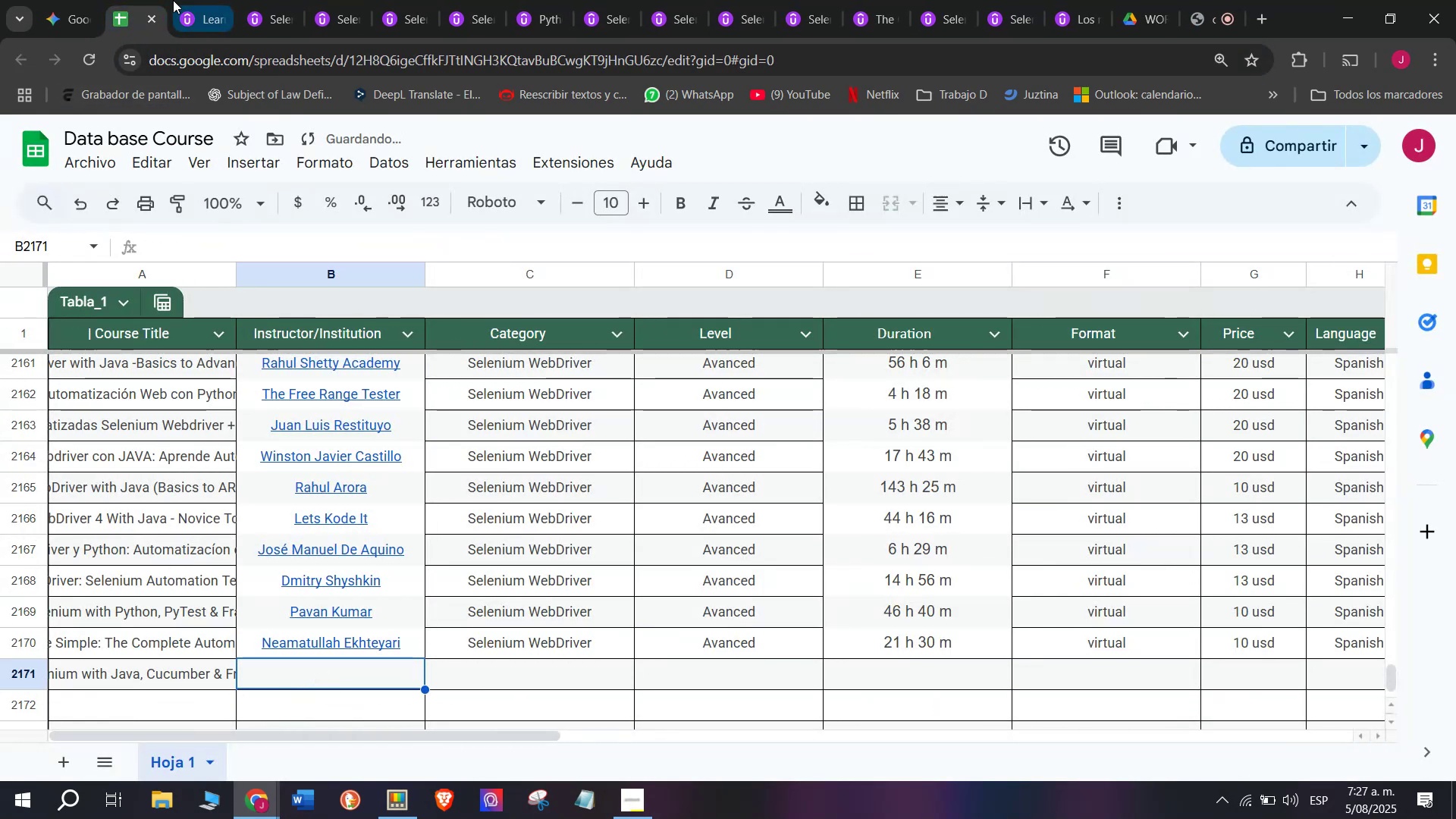 
left_click([185, 0])
 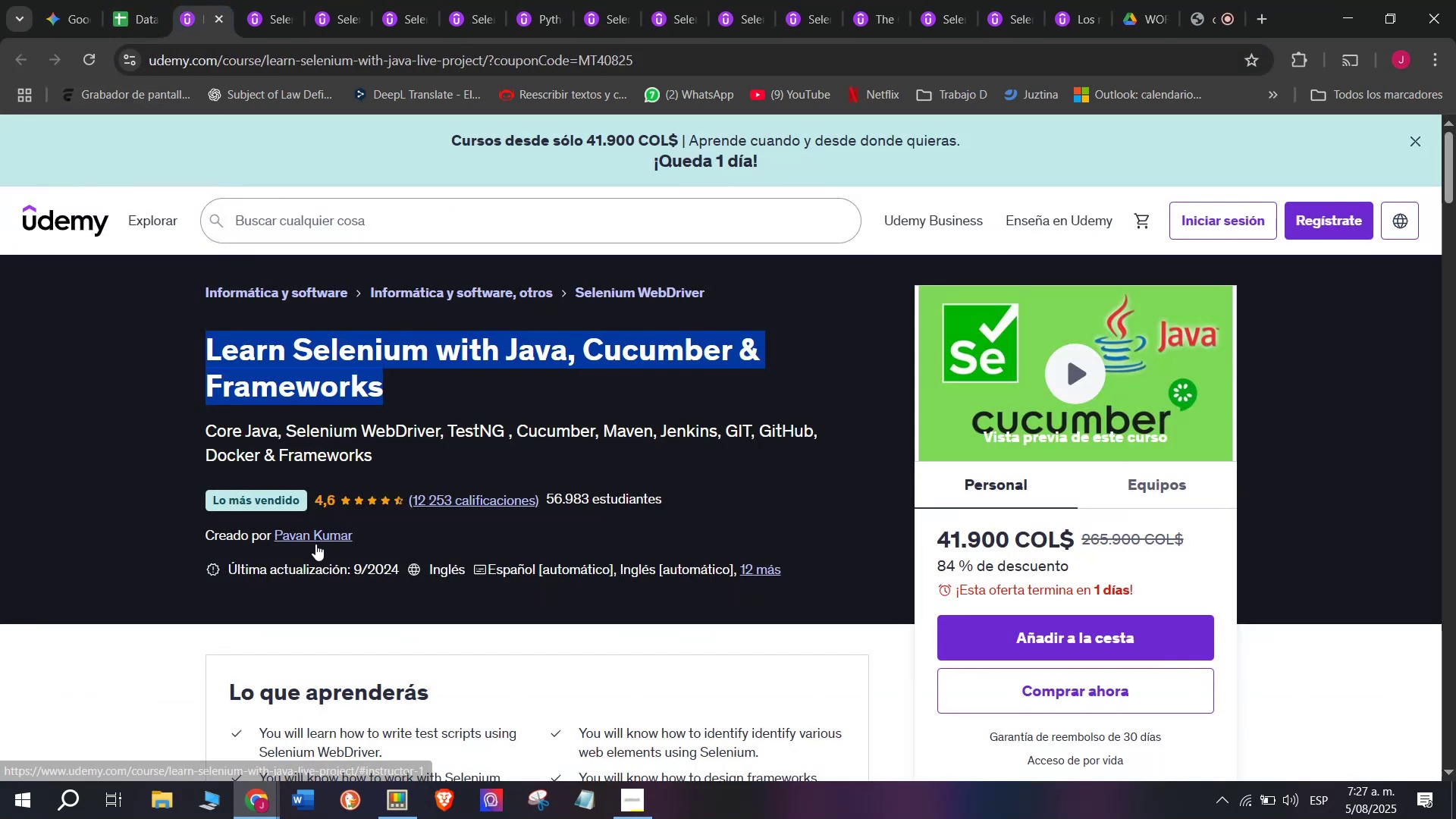 
left_click([315, 542])
 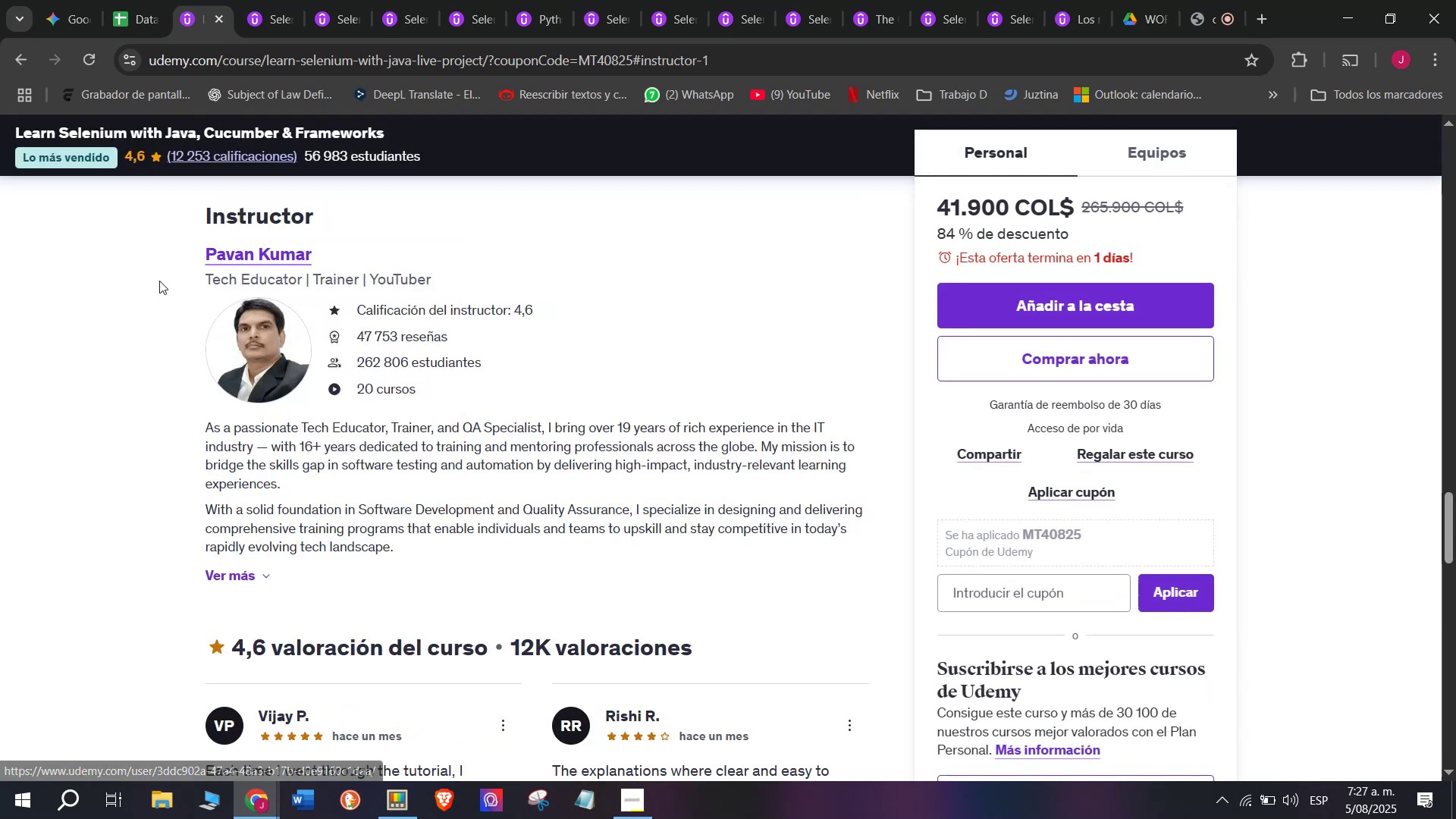 
left_click_drag(start_coordinate=[174, 245], to_coordinate=[312, 242])
 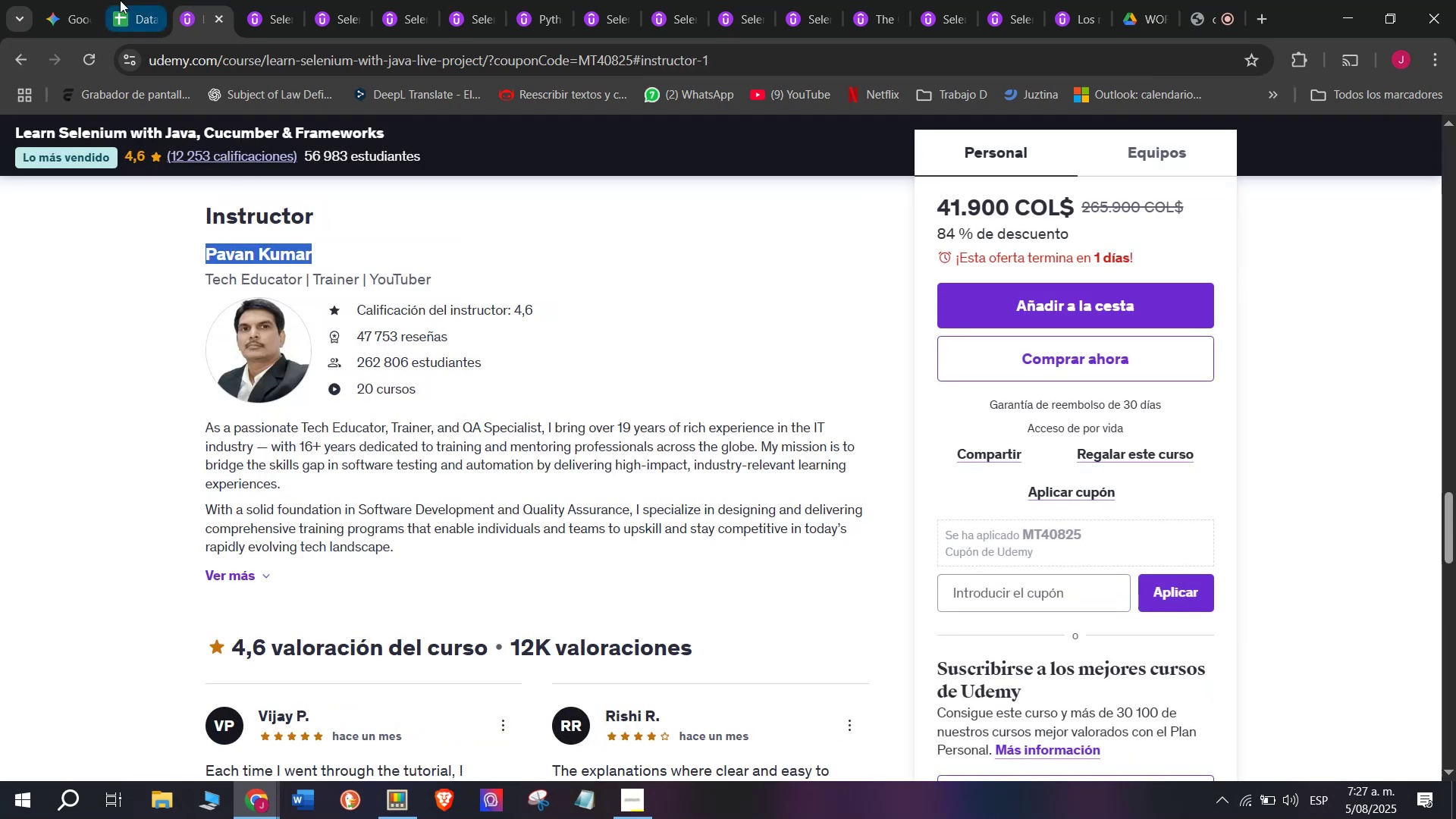 
key(Control+ControlLeft)
 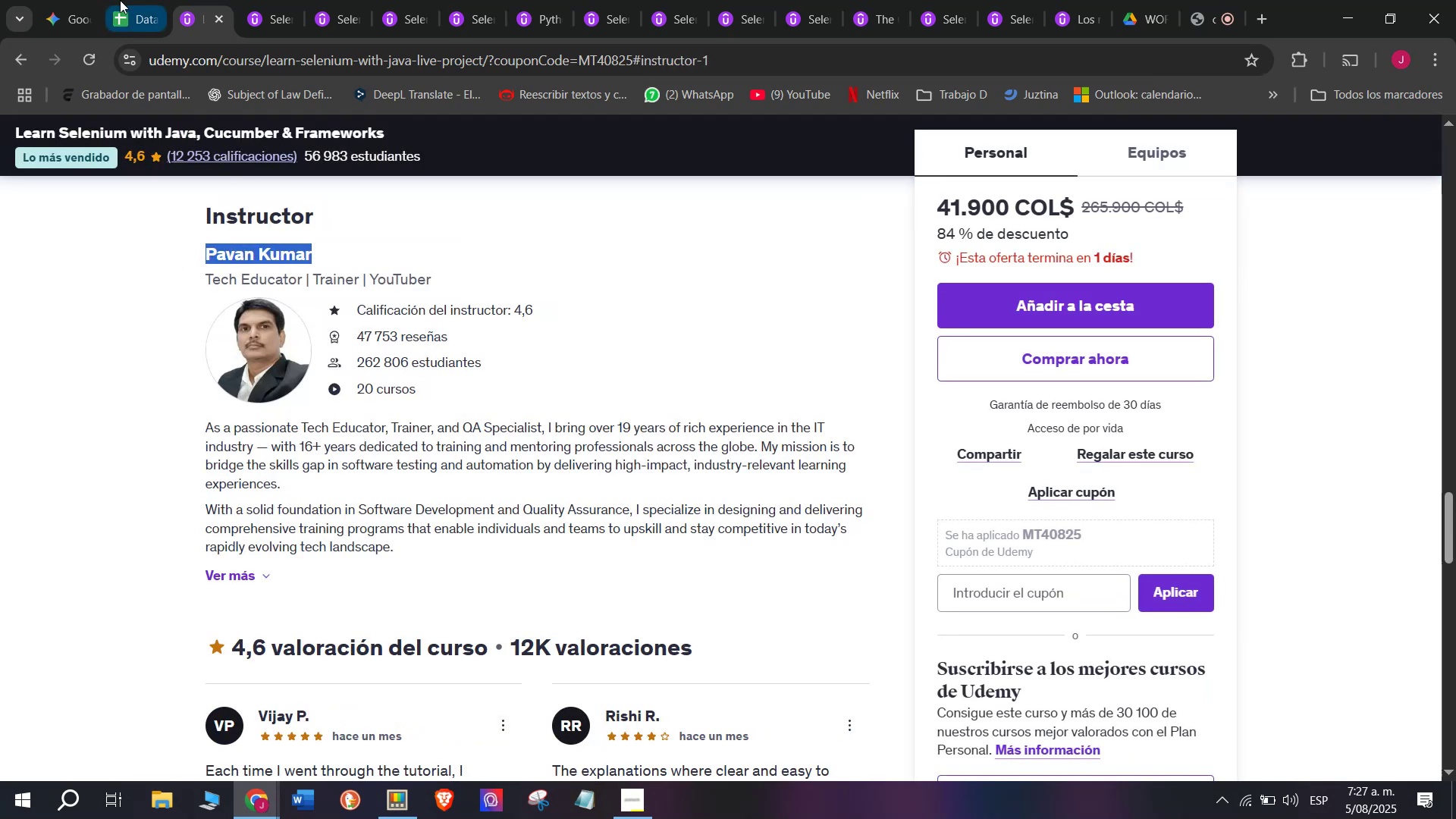 
key(Break)
 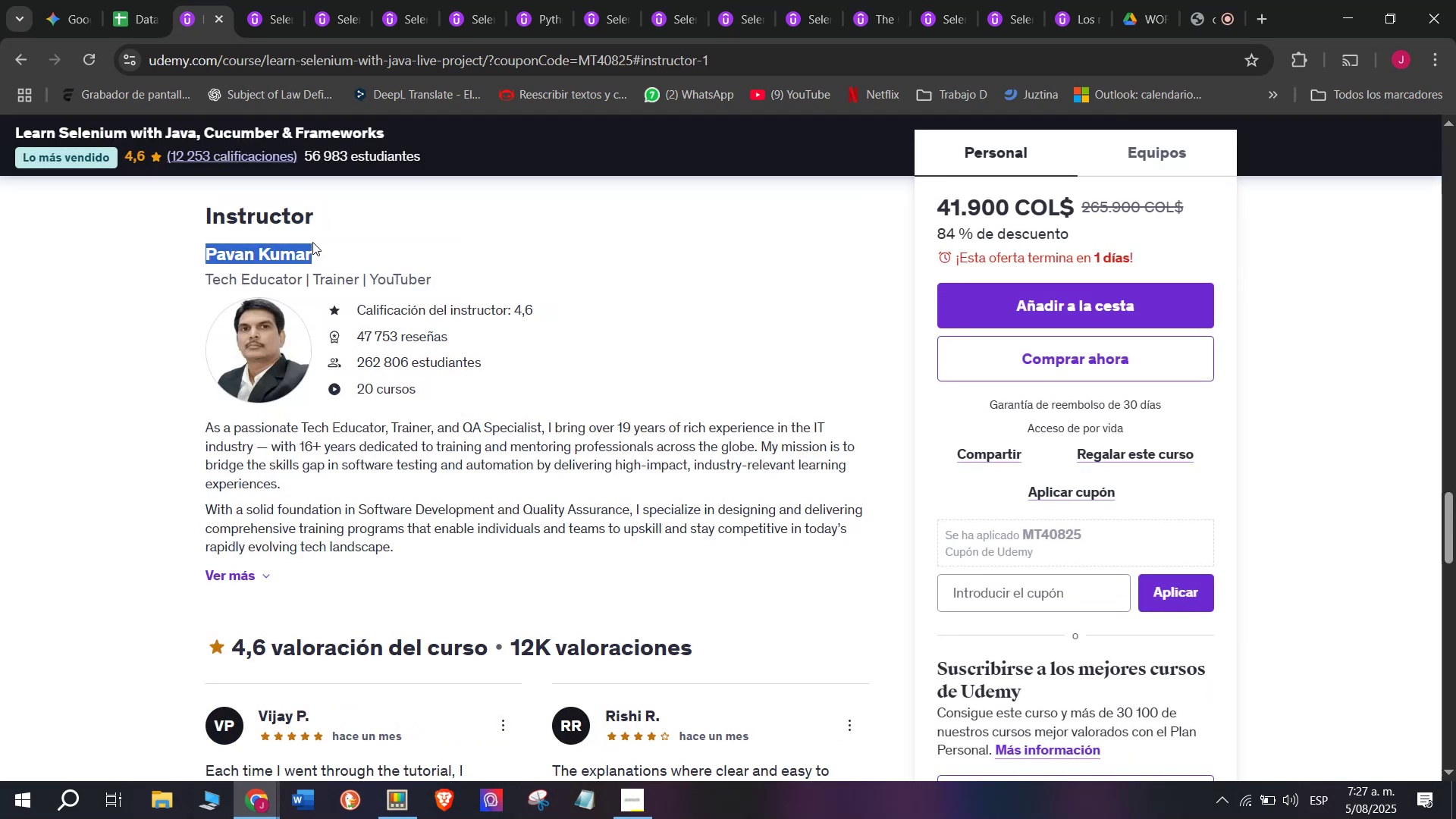 
key(Control+C)
 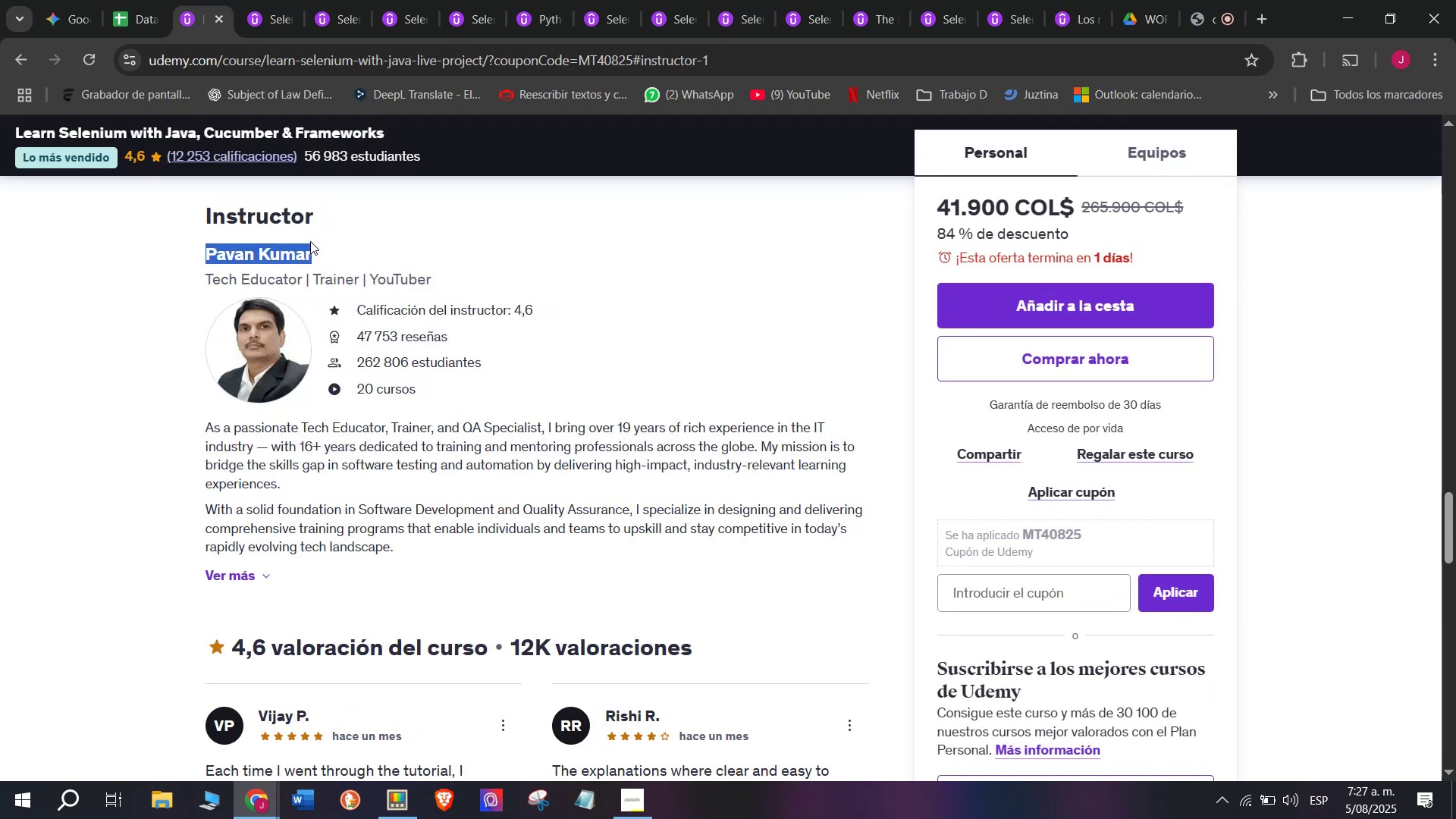 
key(Control+ControlLeft)
 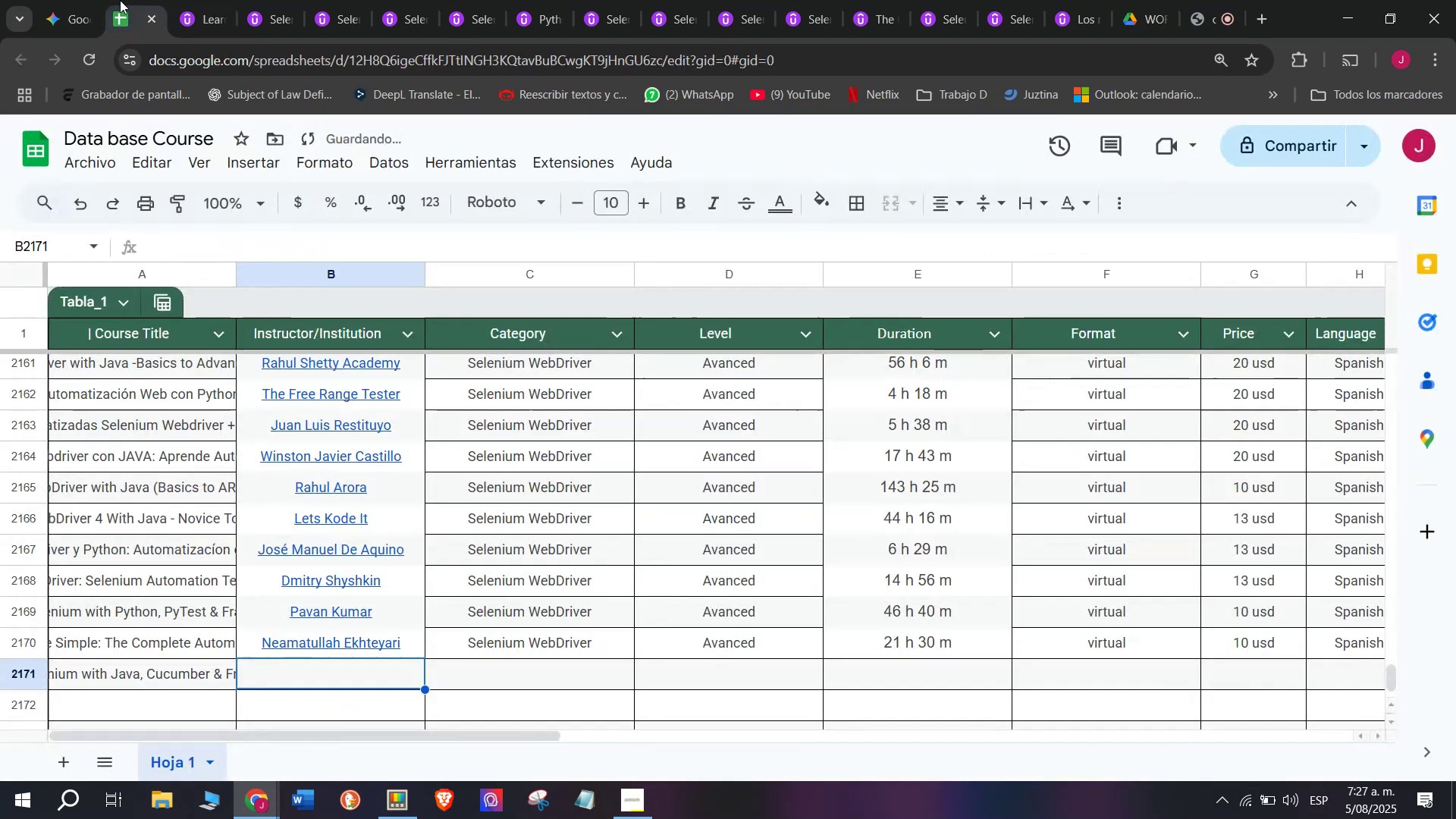 
key(Break)
 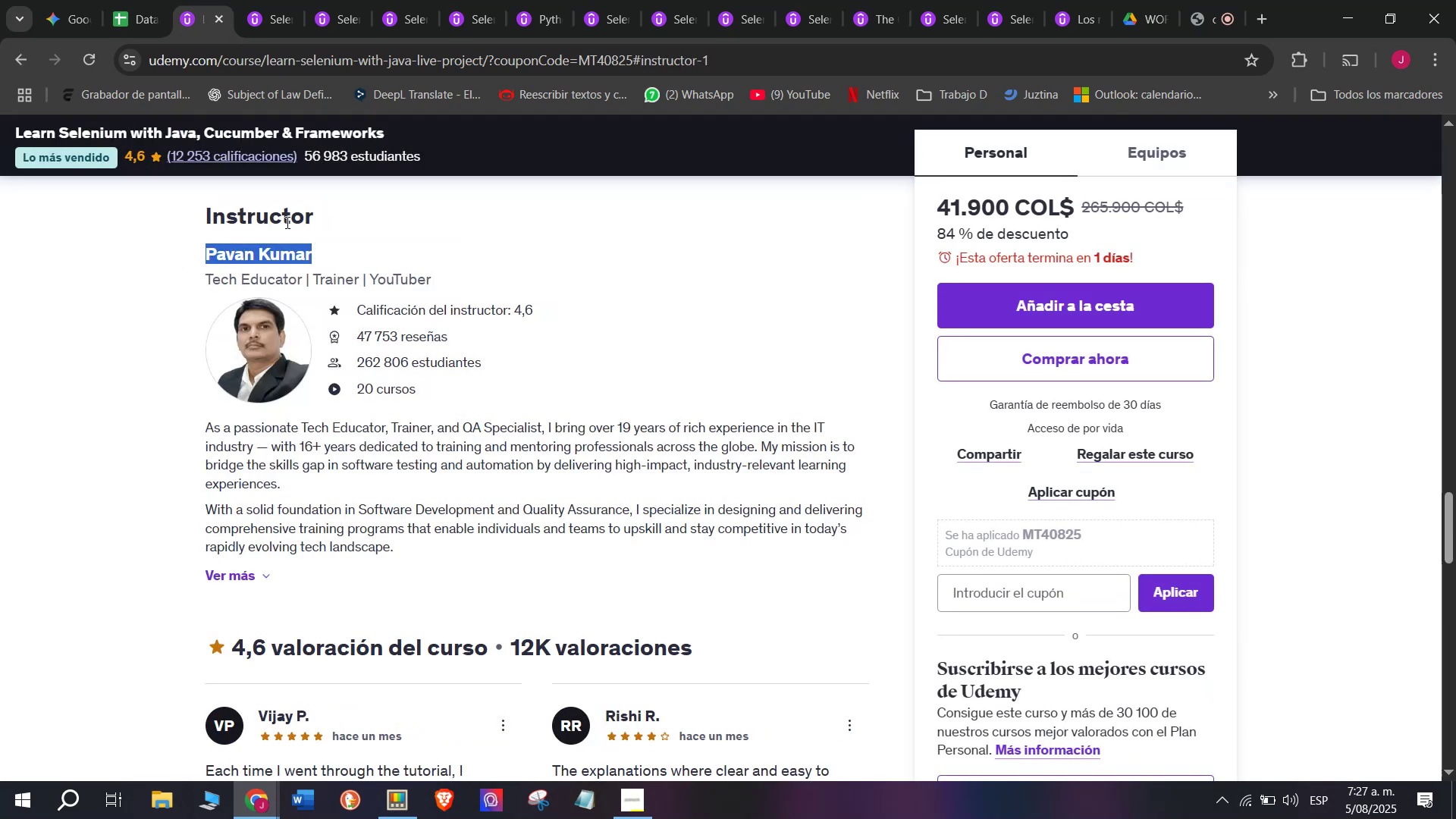 
key(Control+C)
 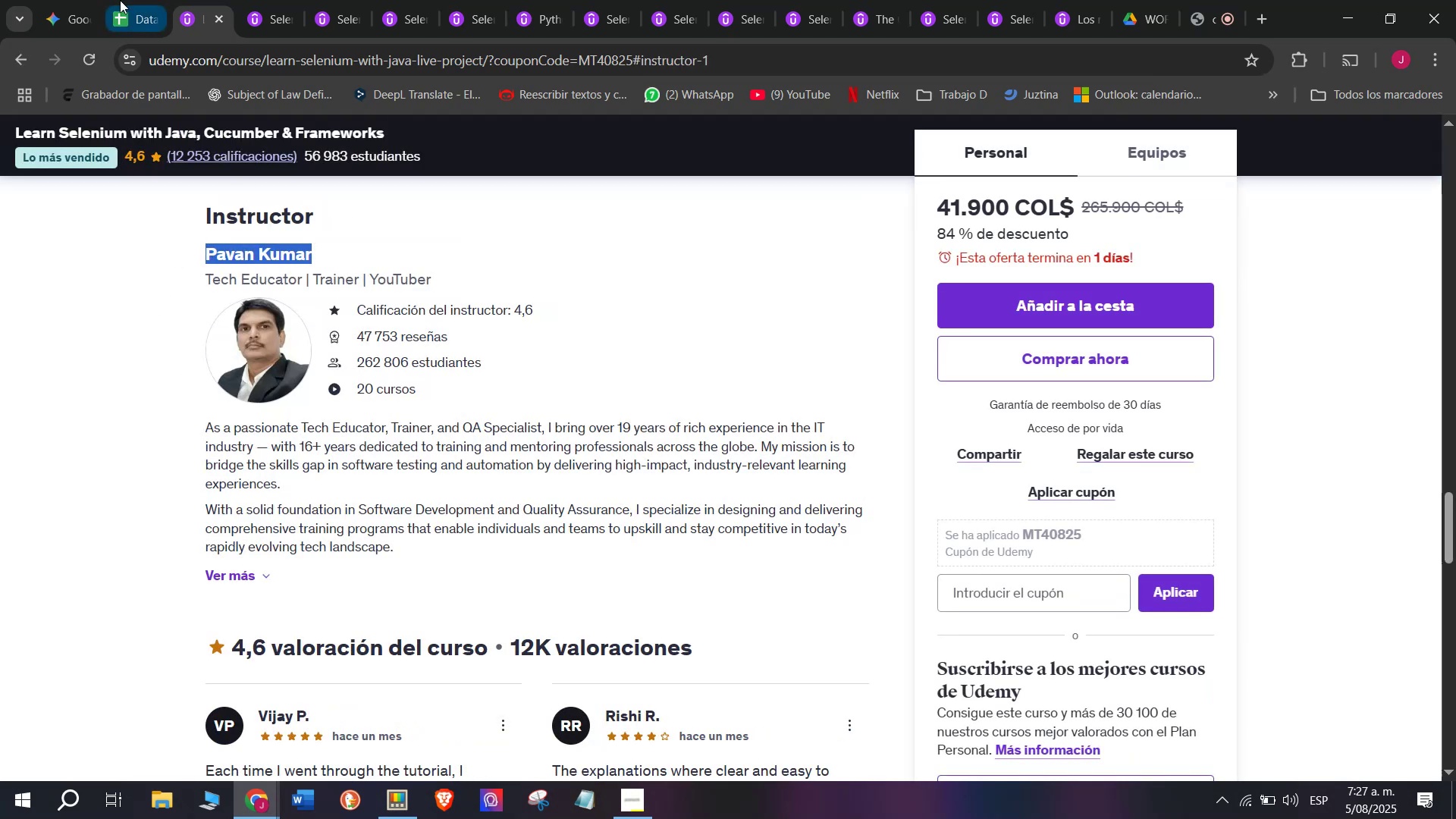 
left_click([120, 0])
 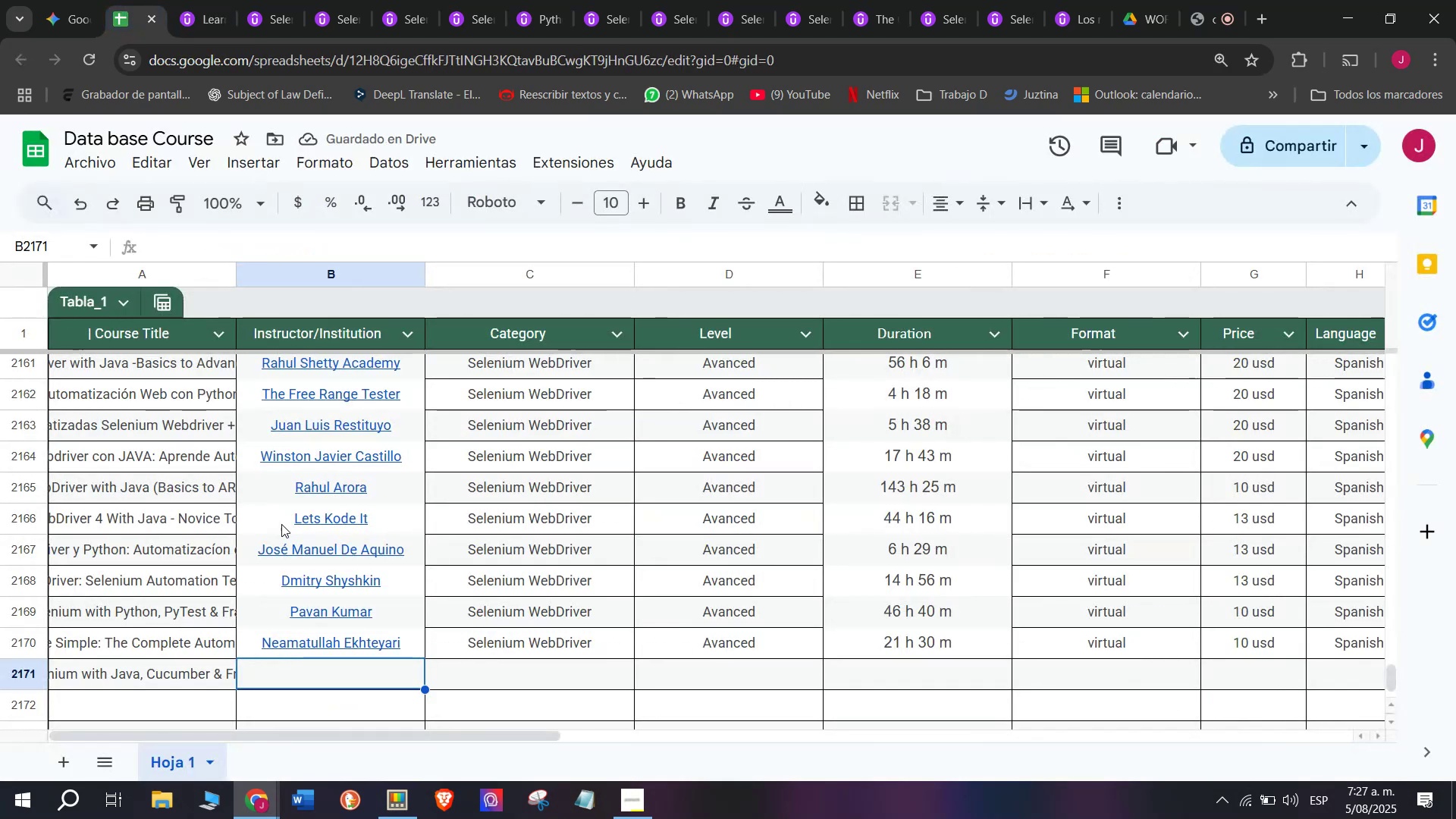 
key(Control+ControlLeft)
 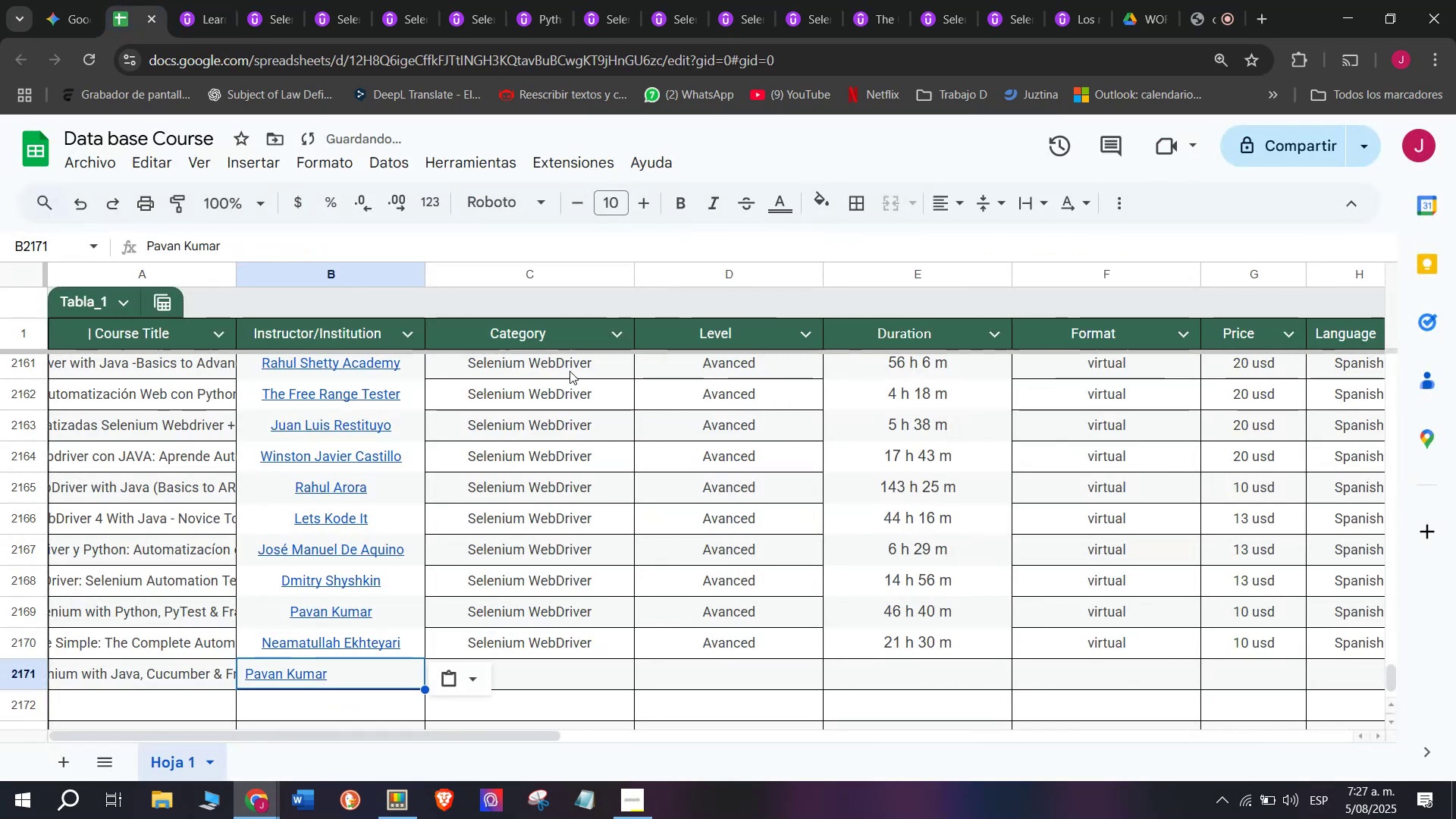 
key(Z)
 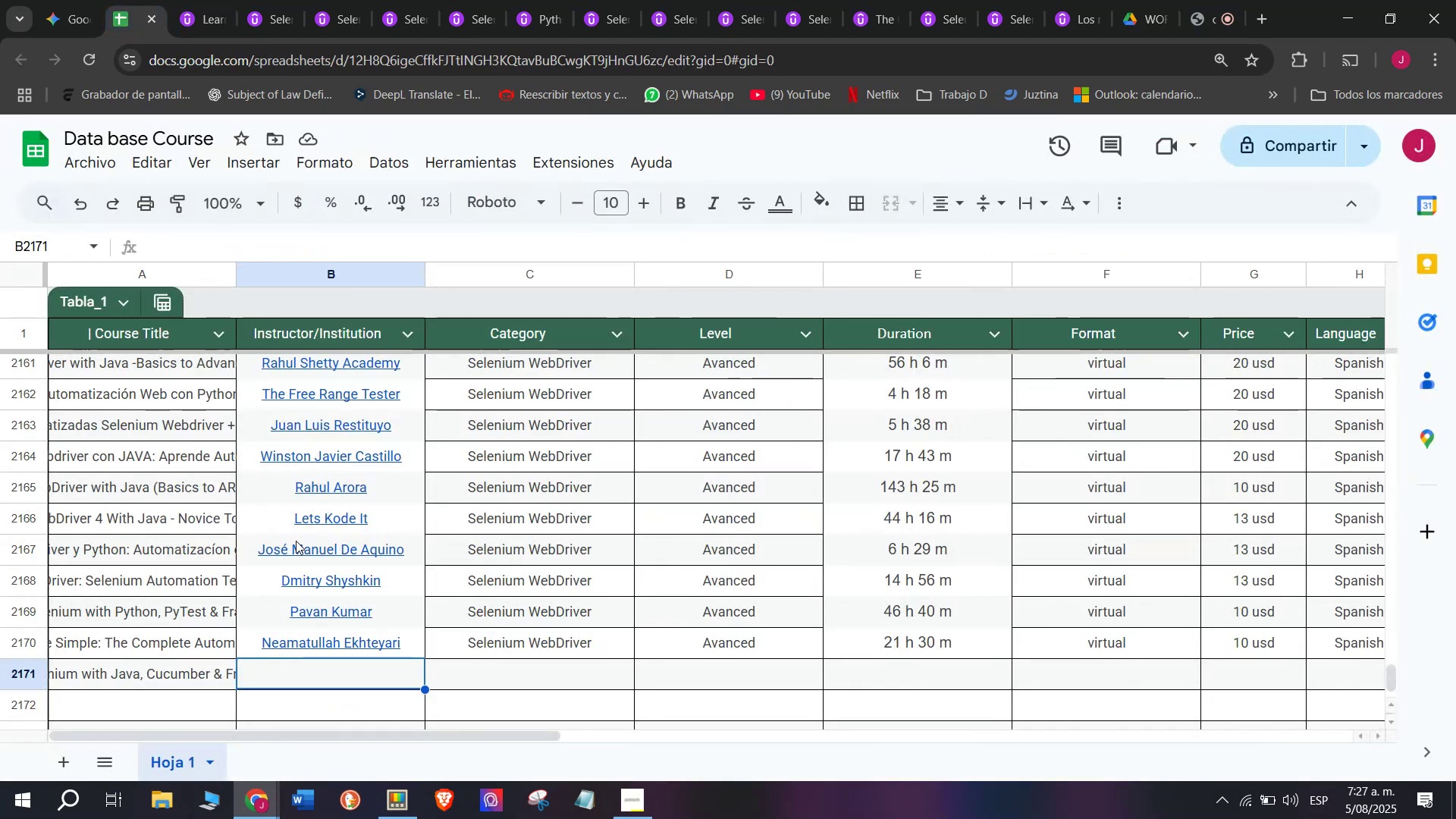 
key(Control+V)
 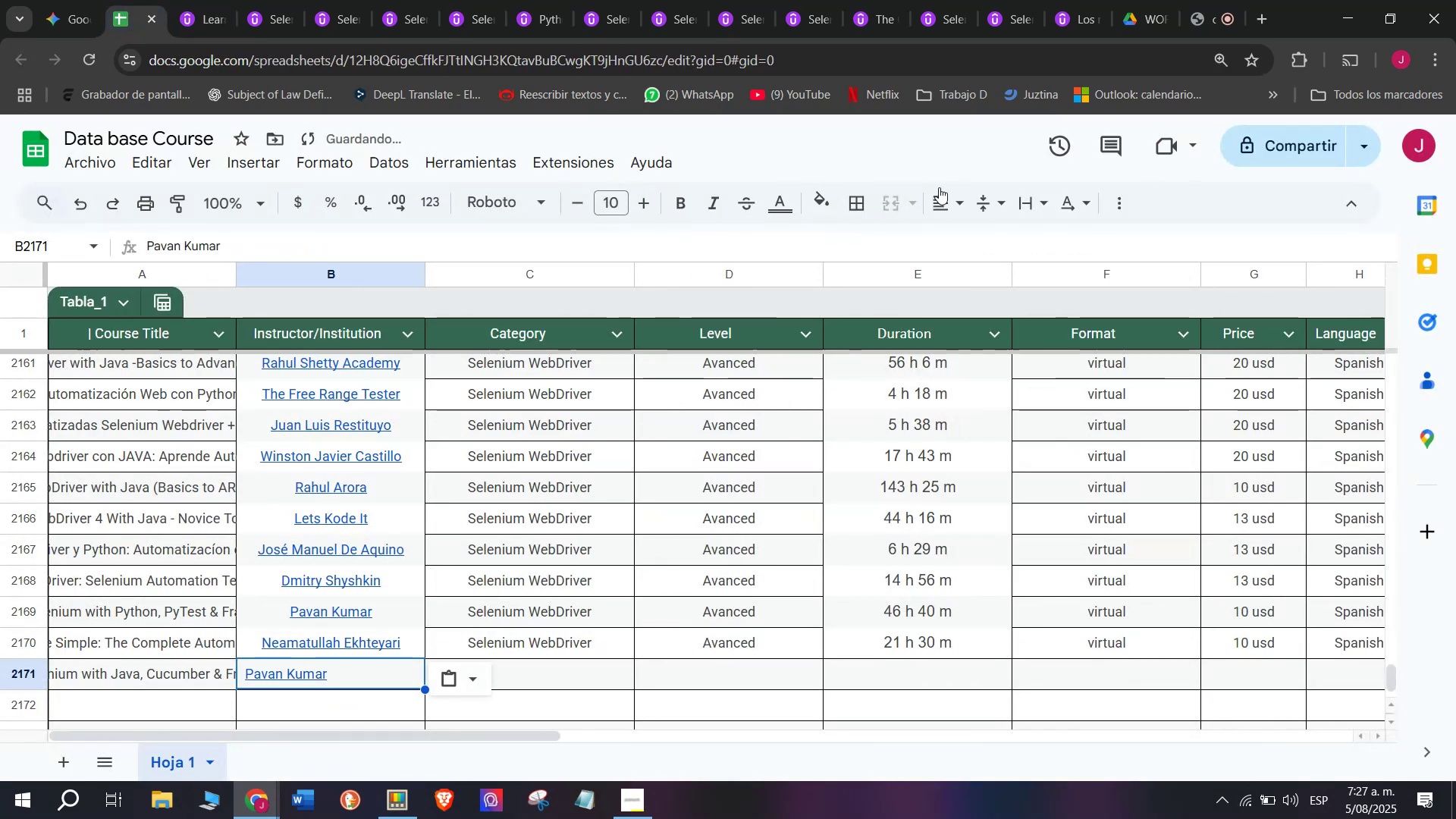 
left_click([940, 202])
 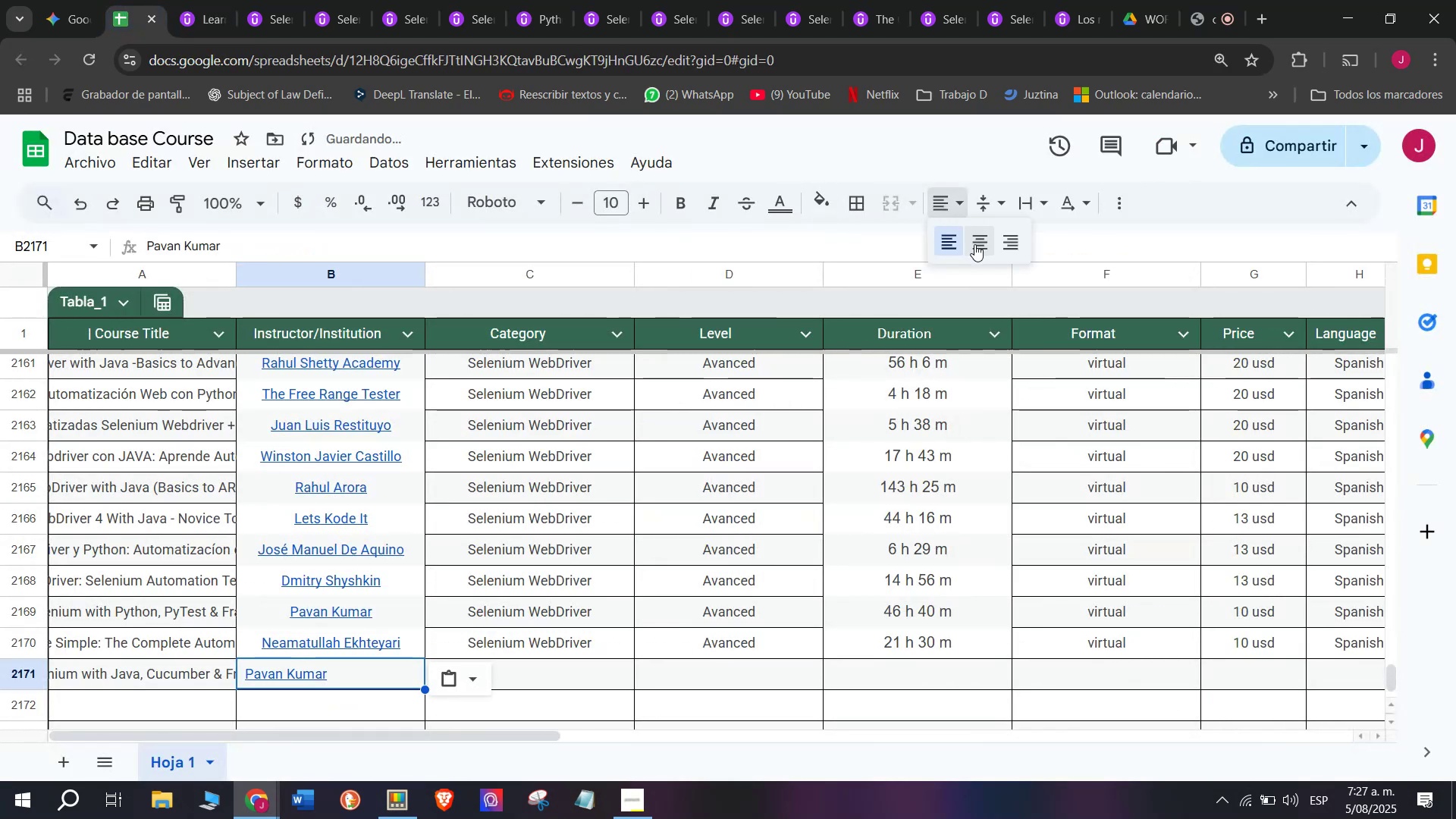 
left_click([974, 244])
 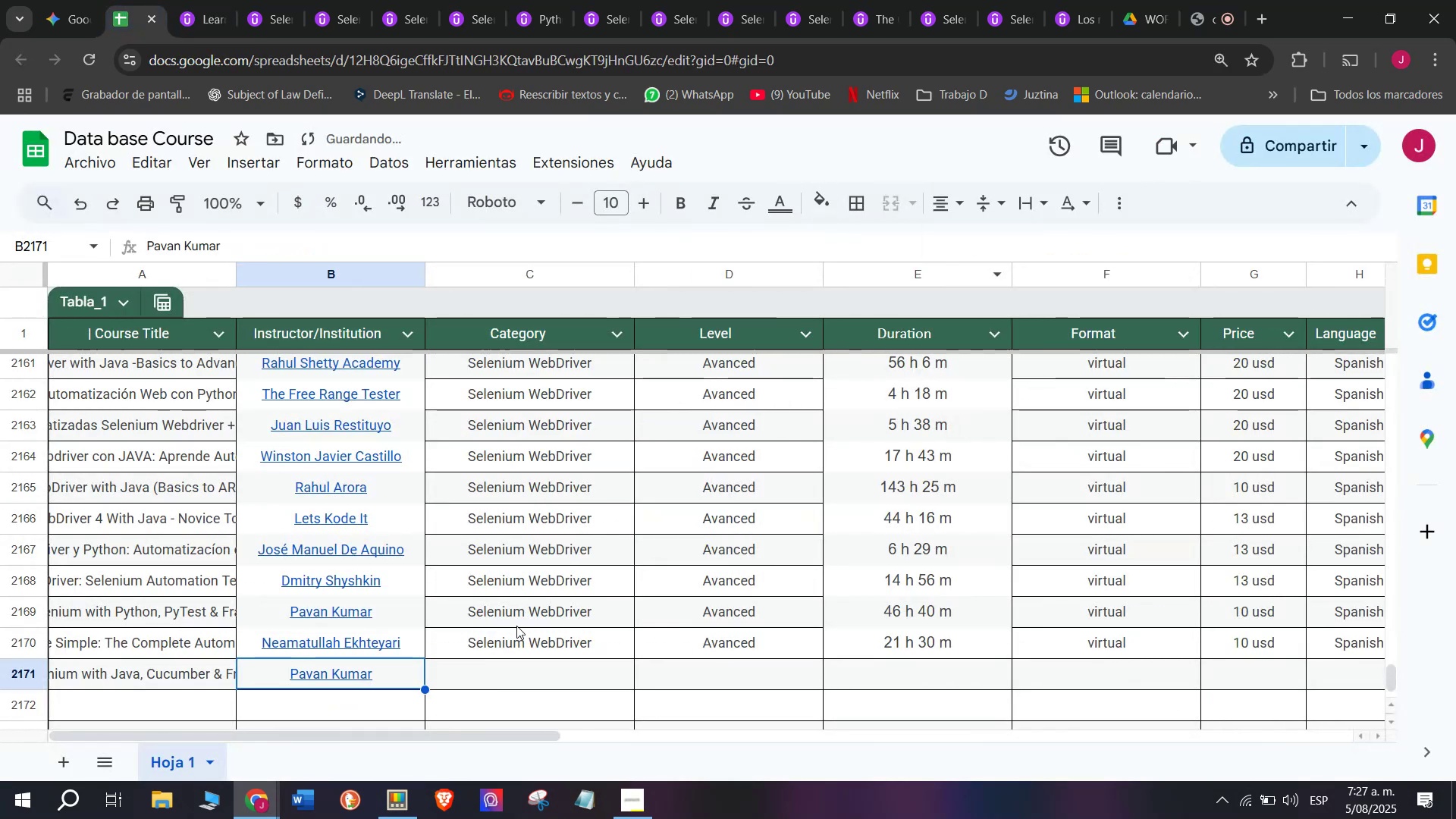 
left_click([516, 636])
 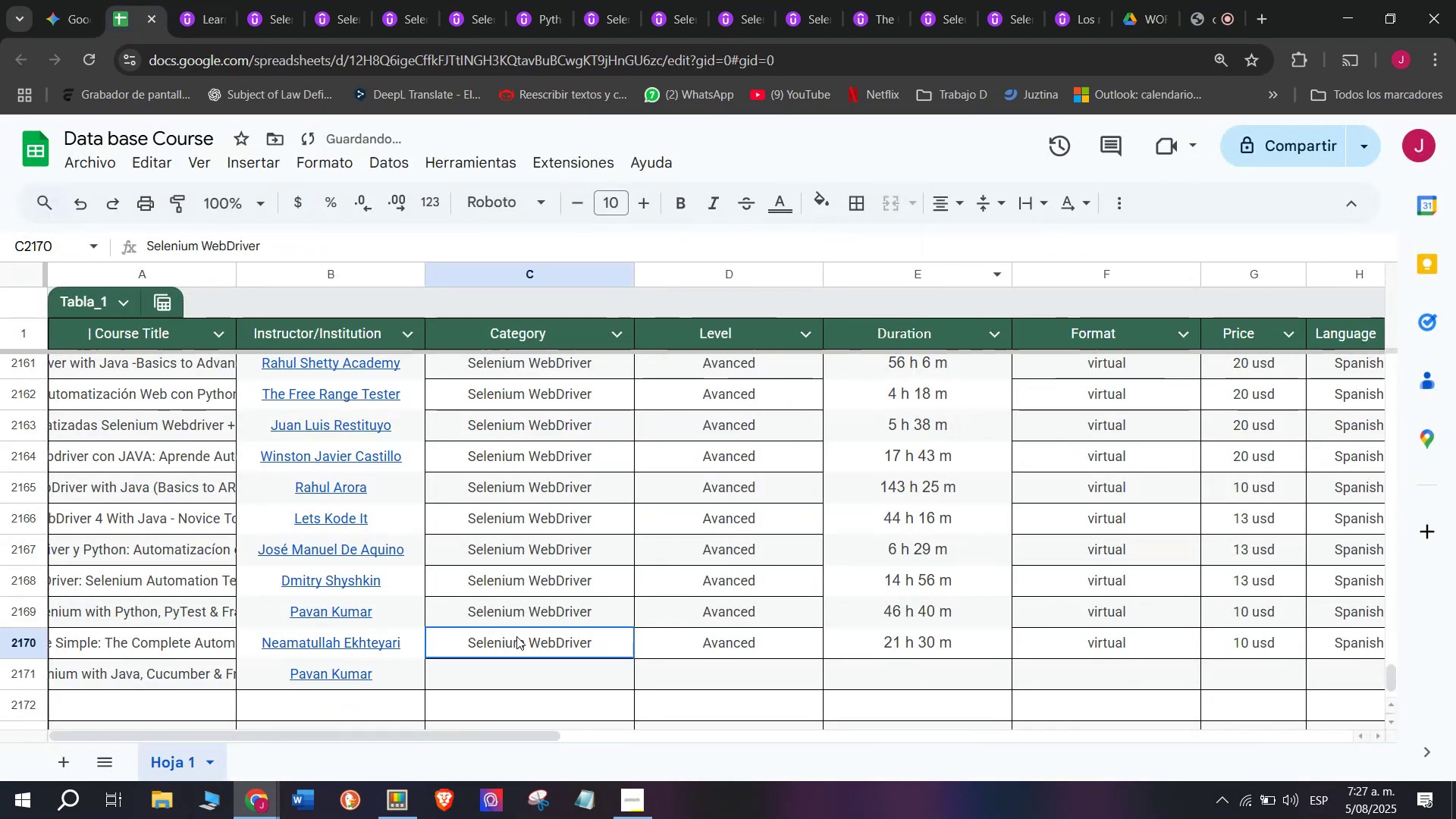 
key(Break)
 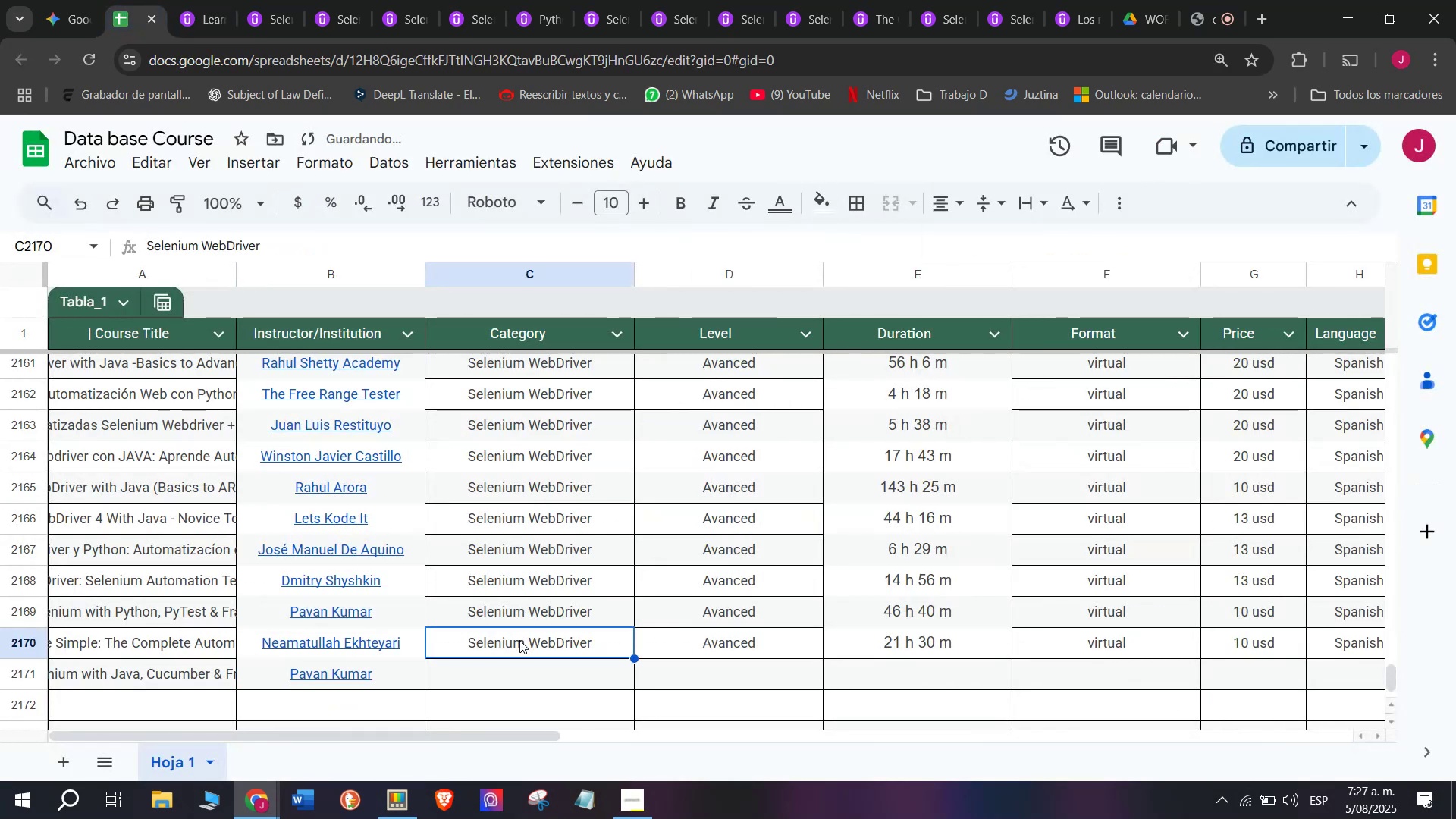 
key(Control+ControlLeft)
 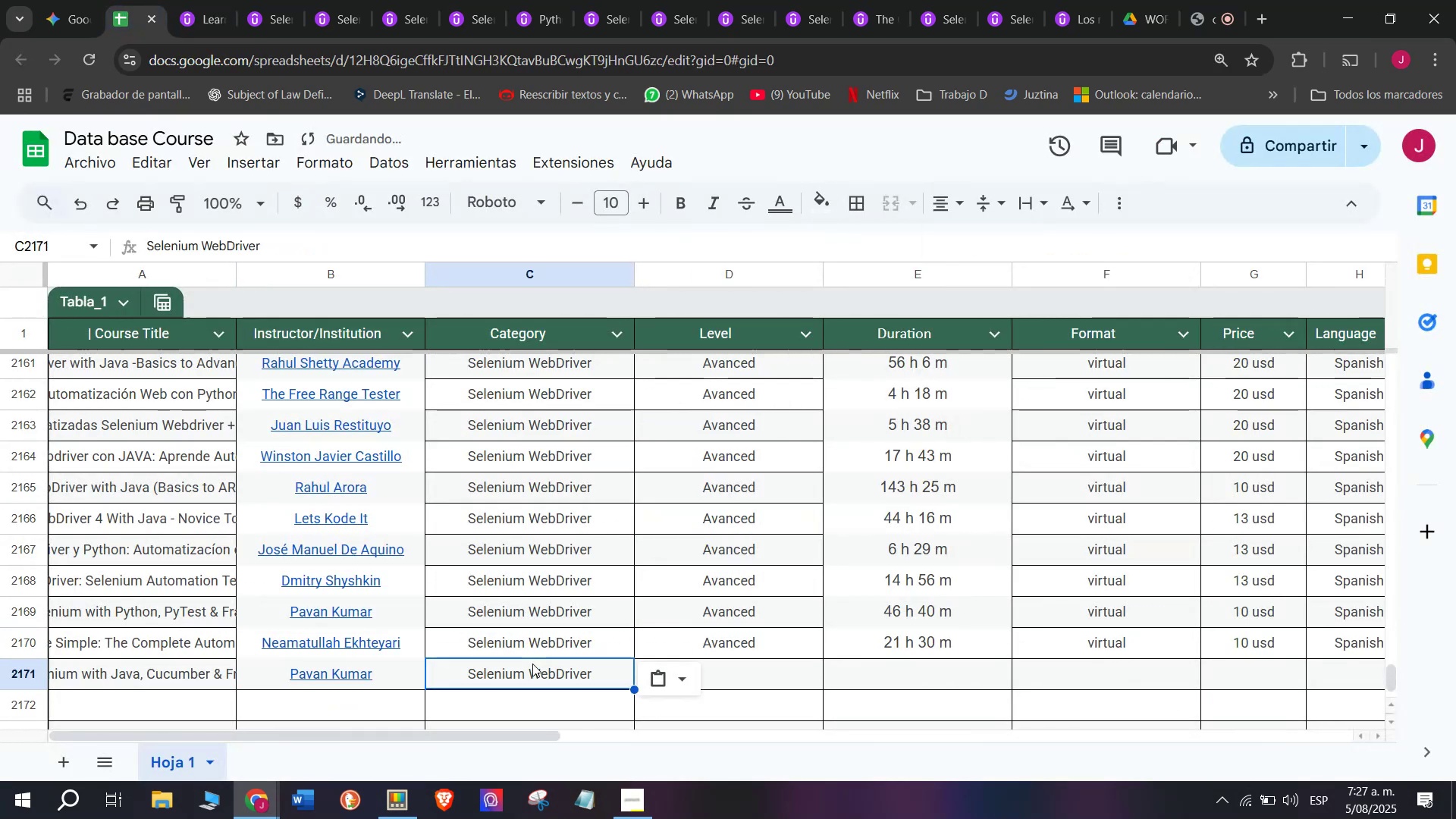 
key(Control+C)
 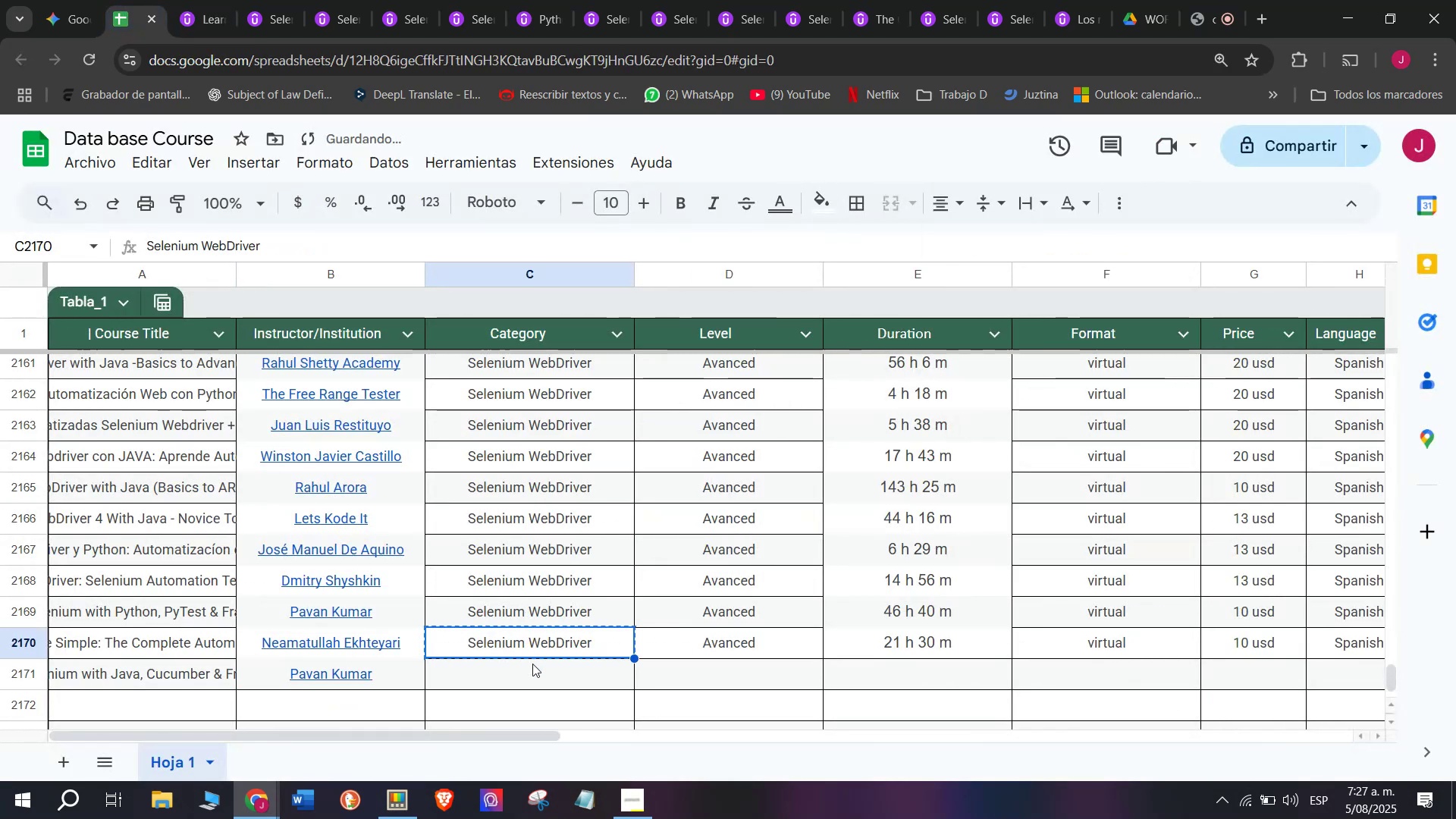 
key(Control+ControlLeft)
 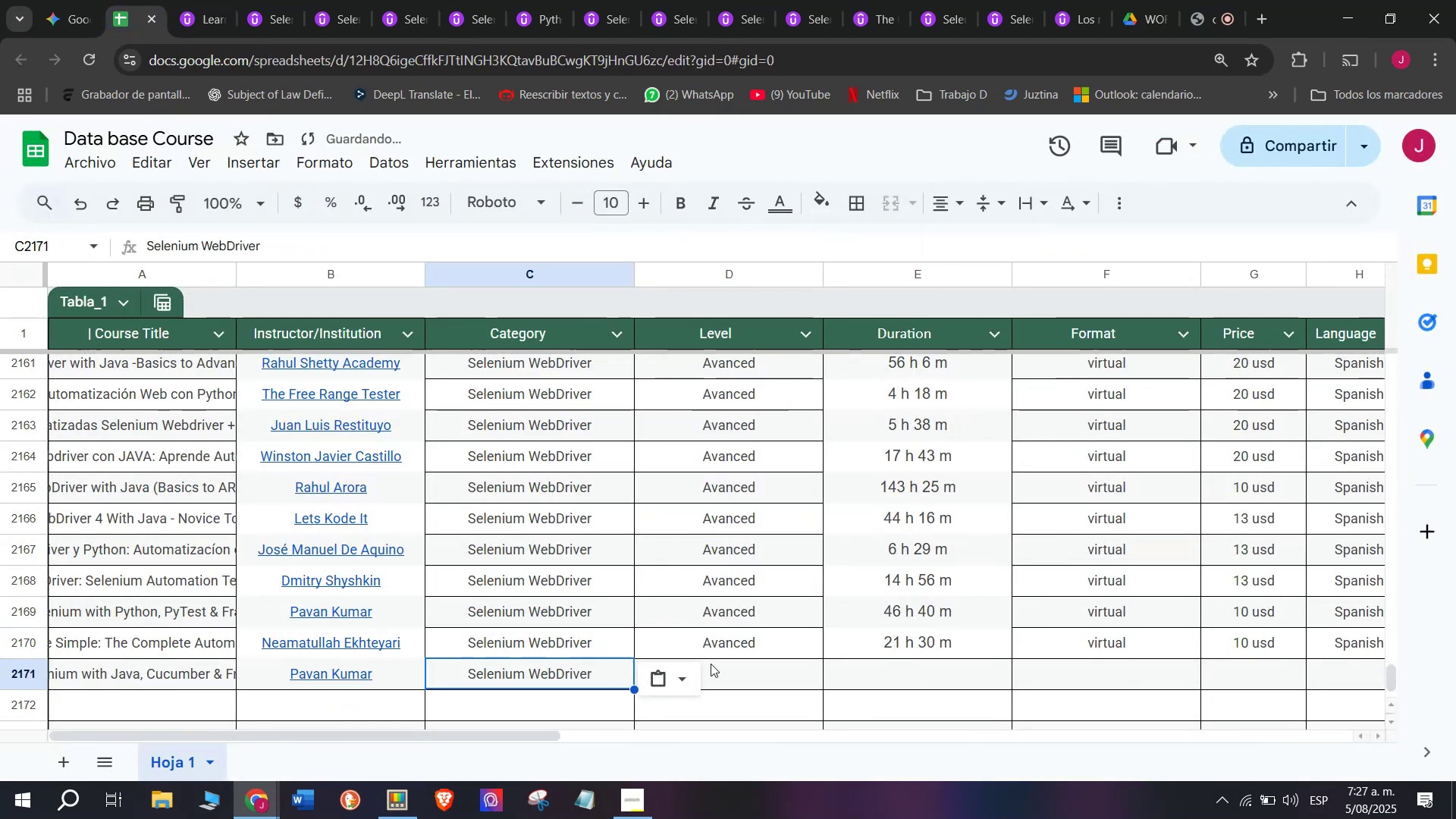 
key(Z)
 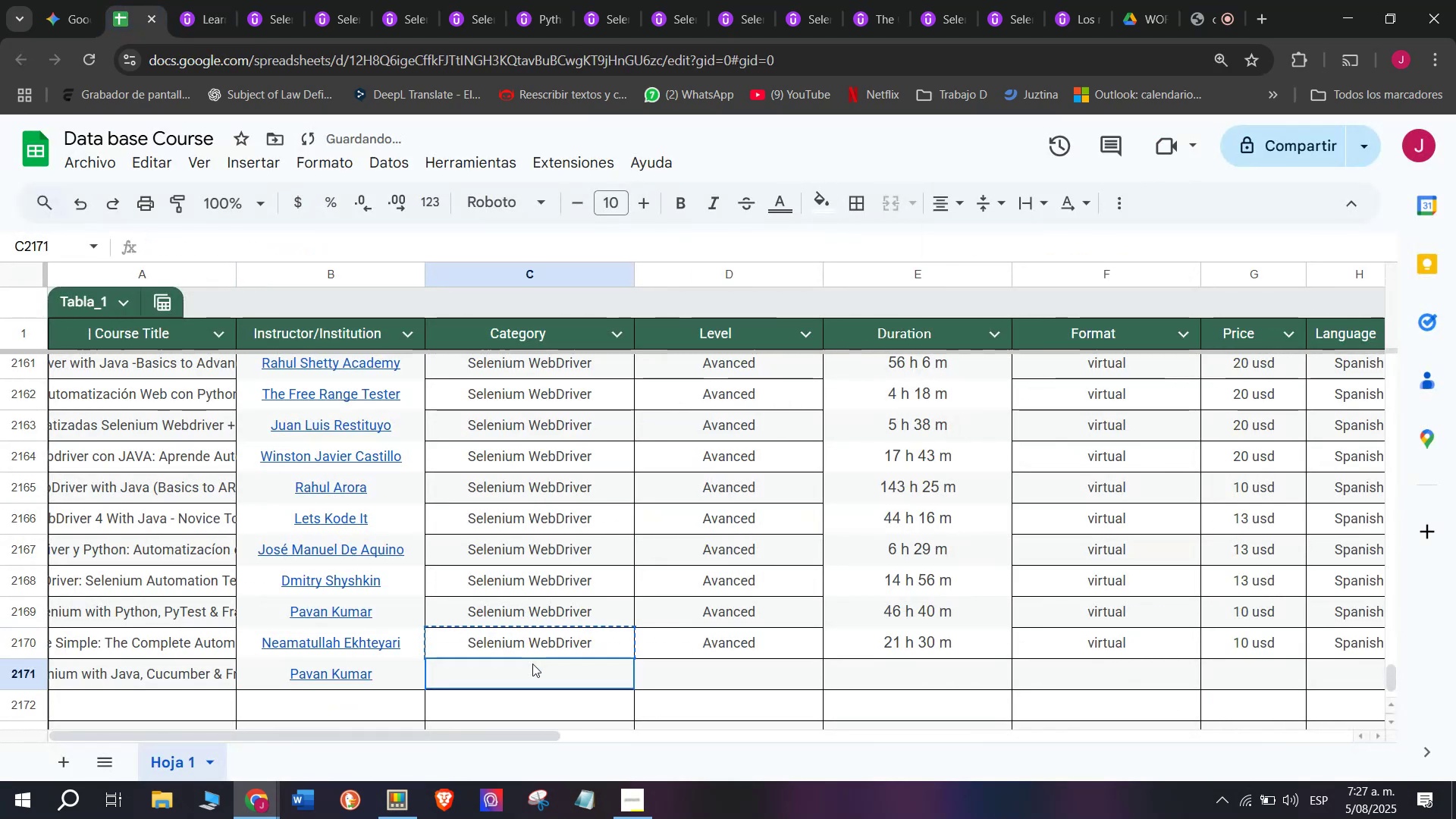 
key(Control+V)
 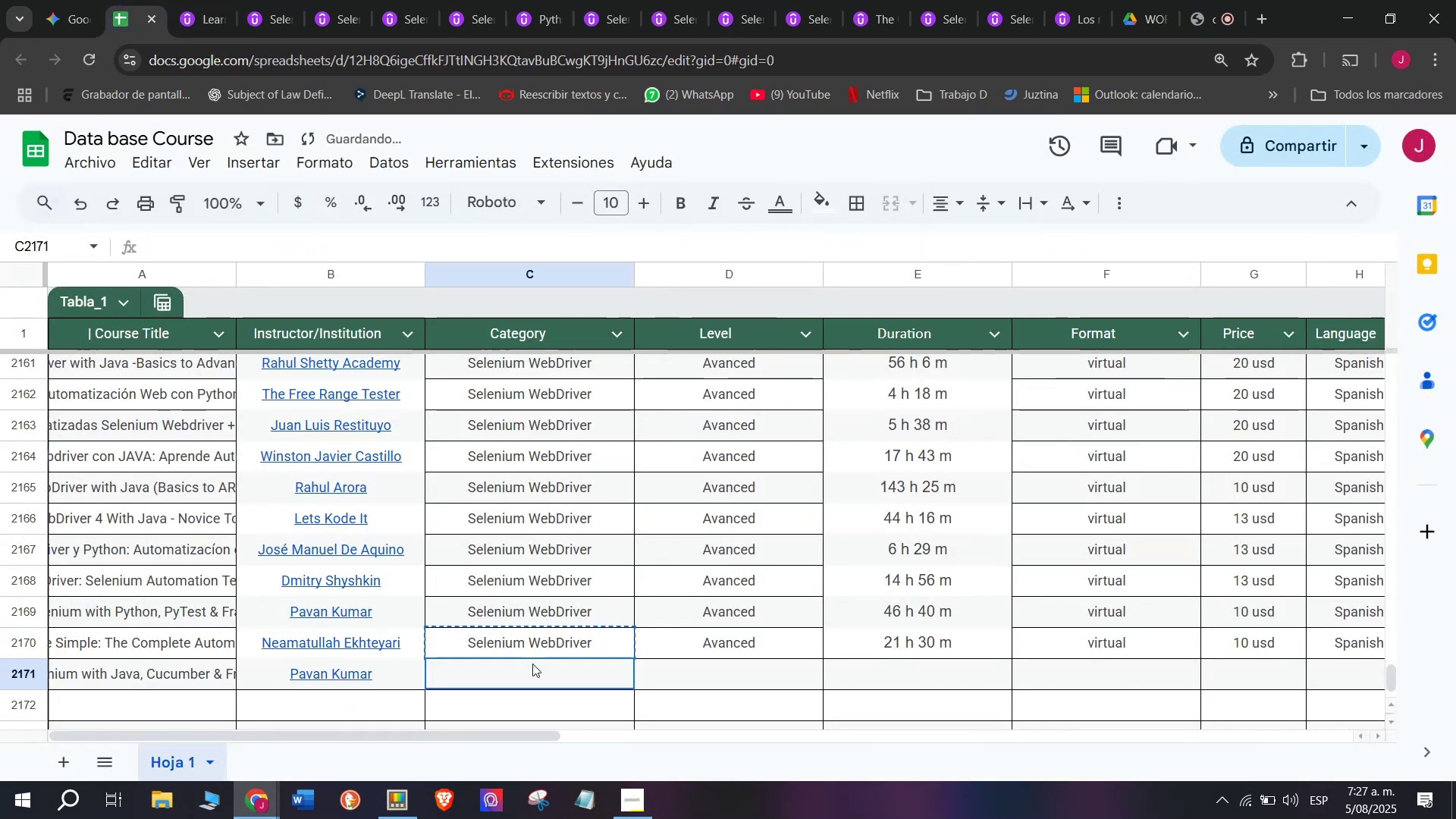 
double_click([532, 664])
 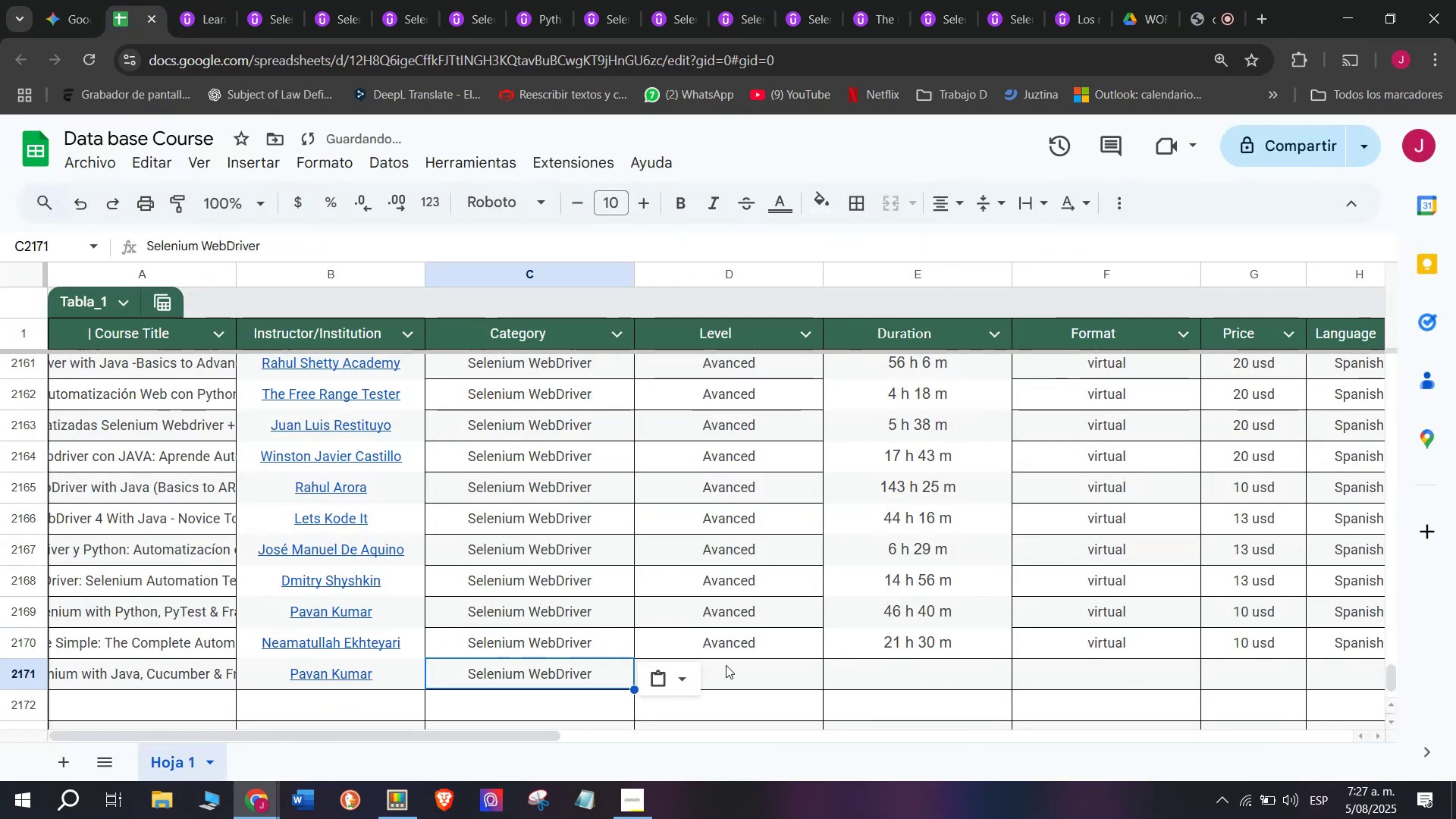 
left_click([738, 648])
 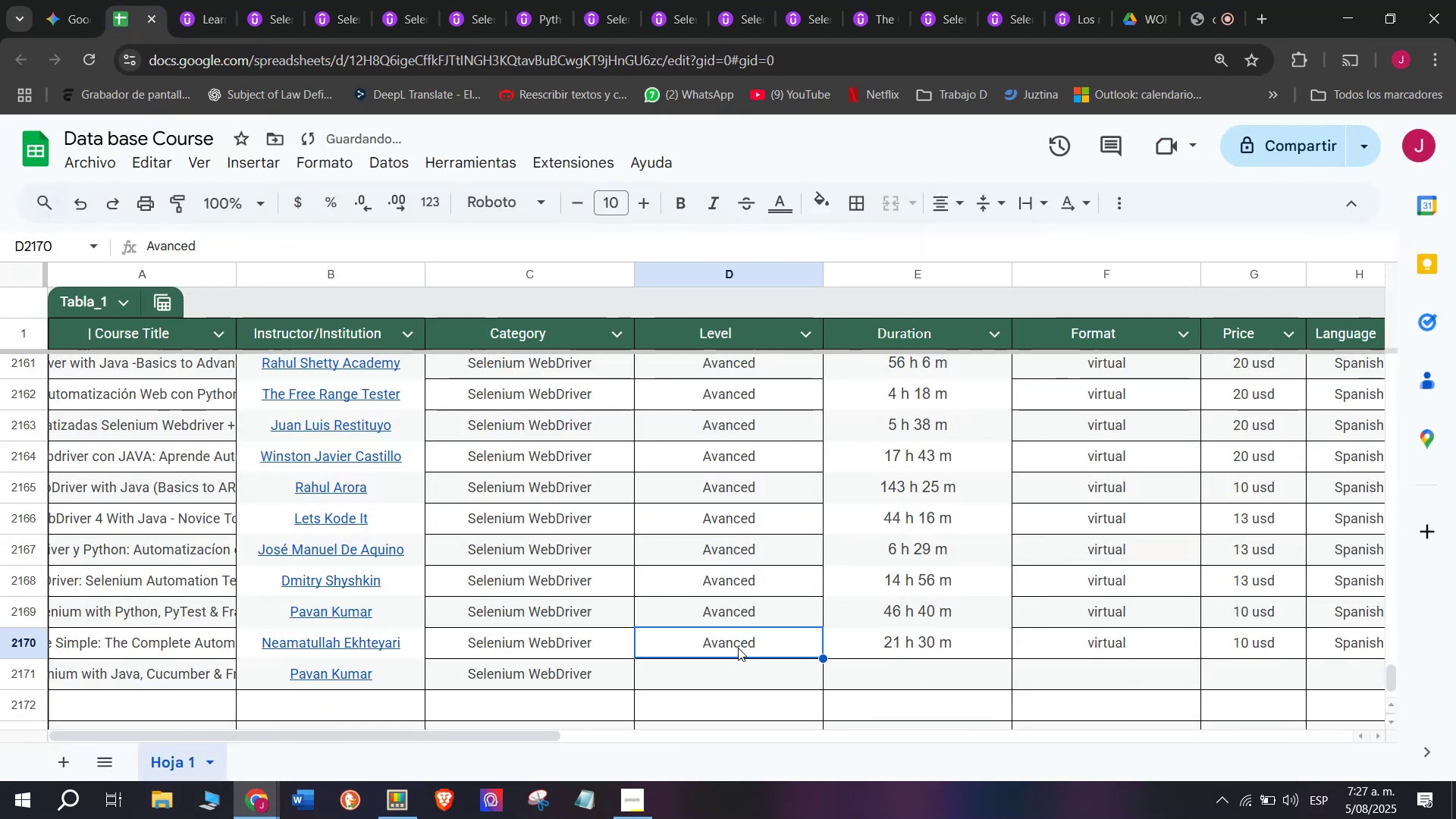 
key(Control+ControlLeft)
 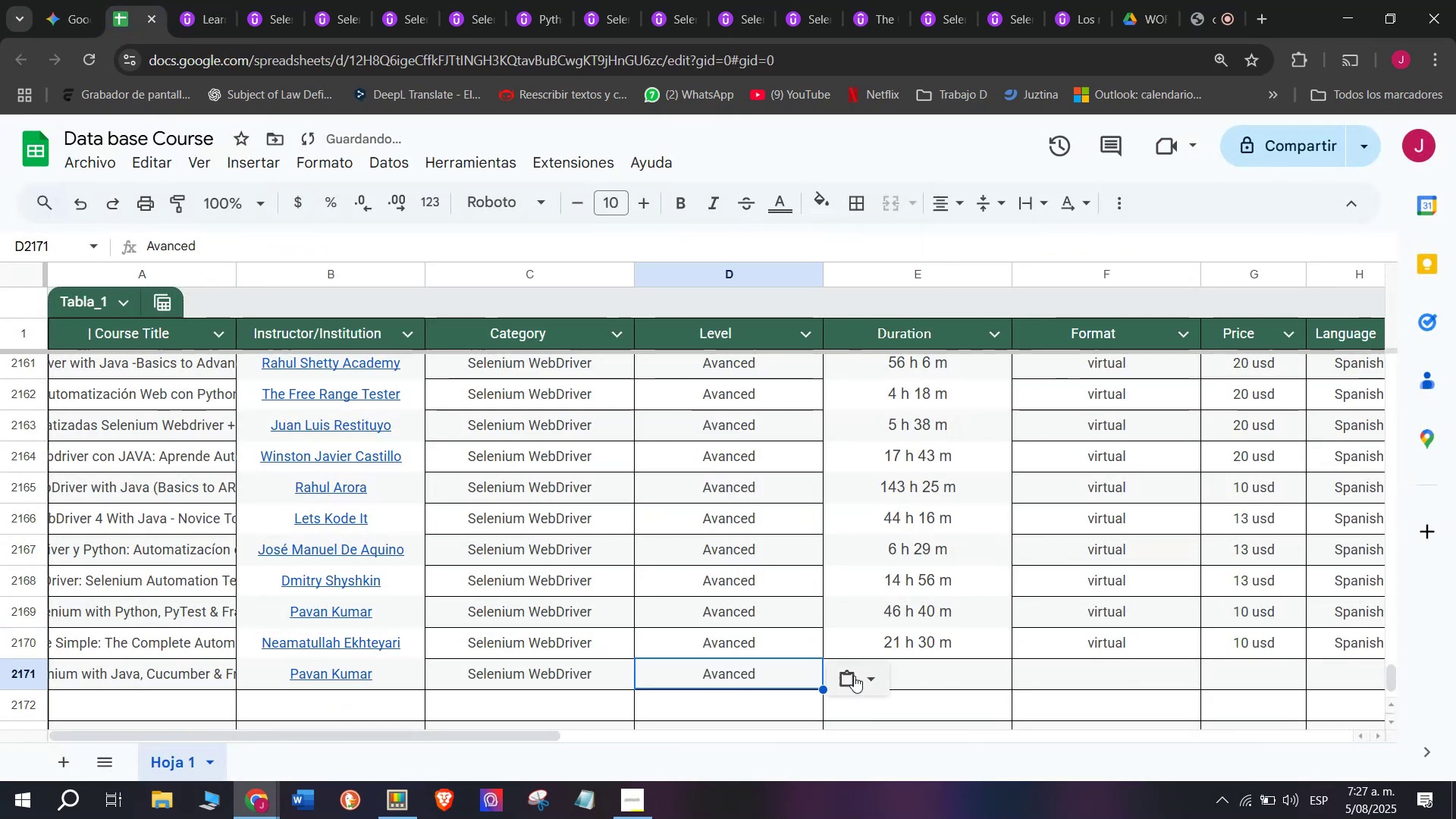 
key(Break)
 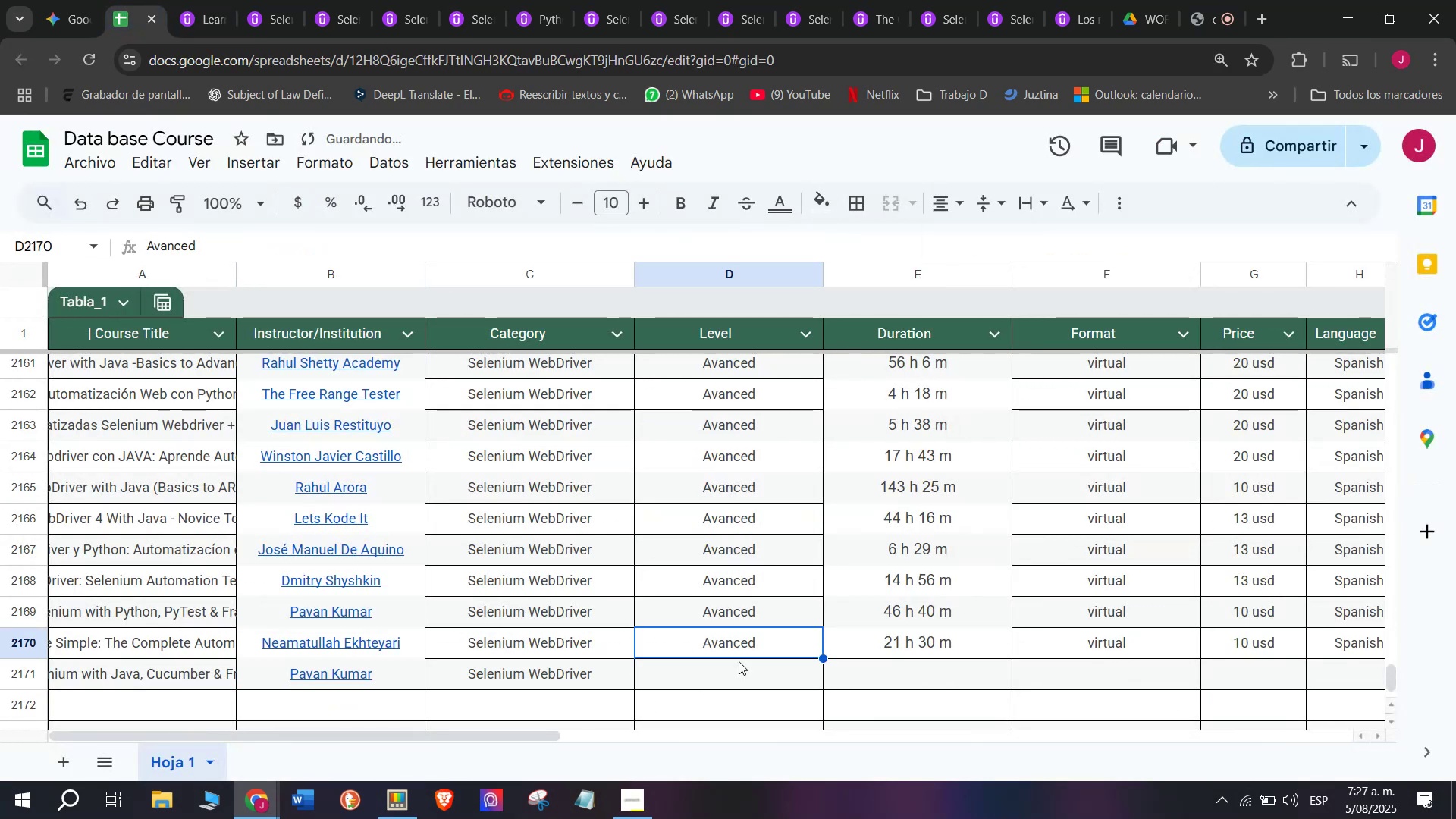 
key(Control+C)
 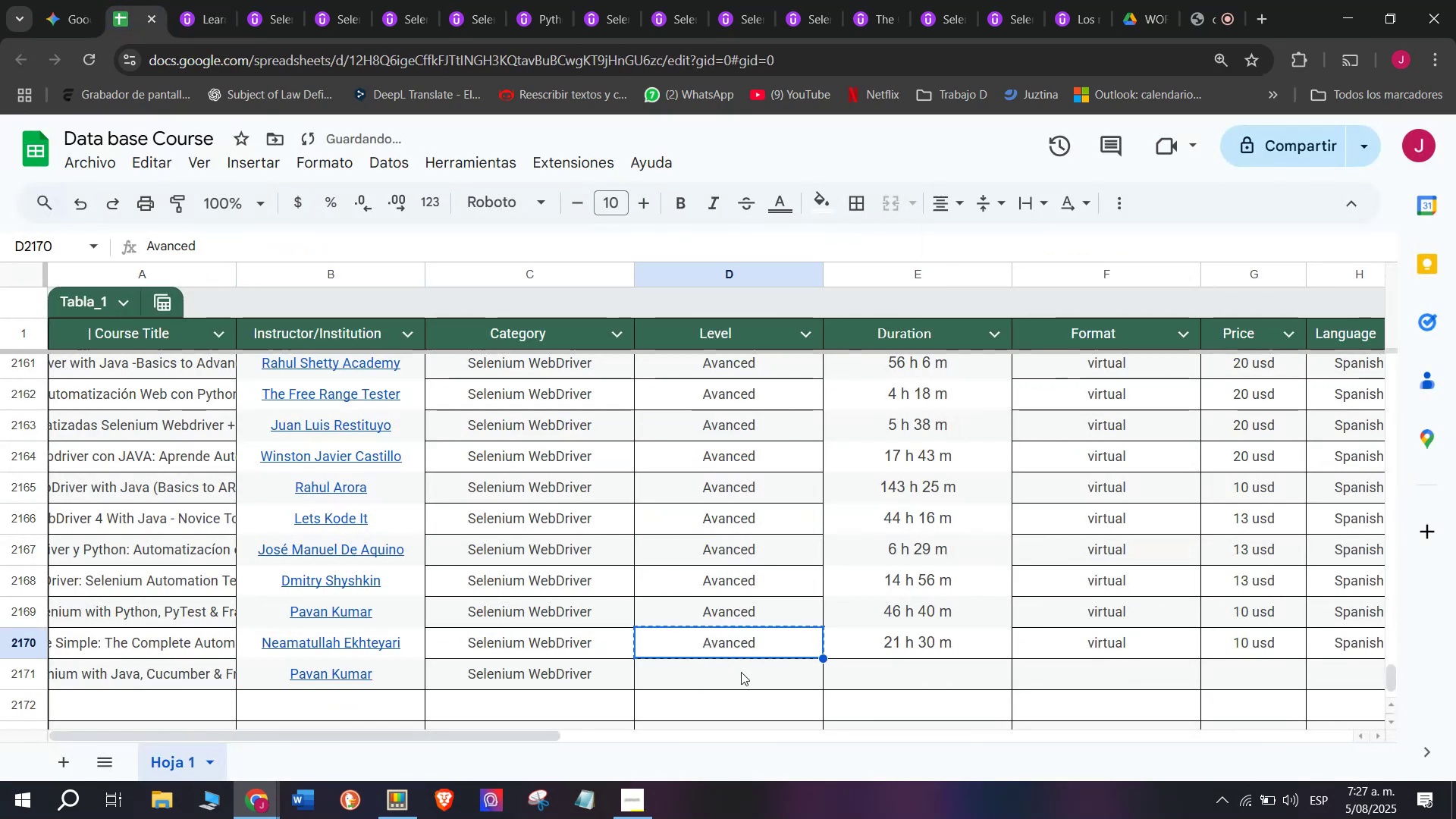 
double_click([741, 672])
 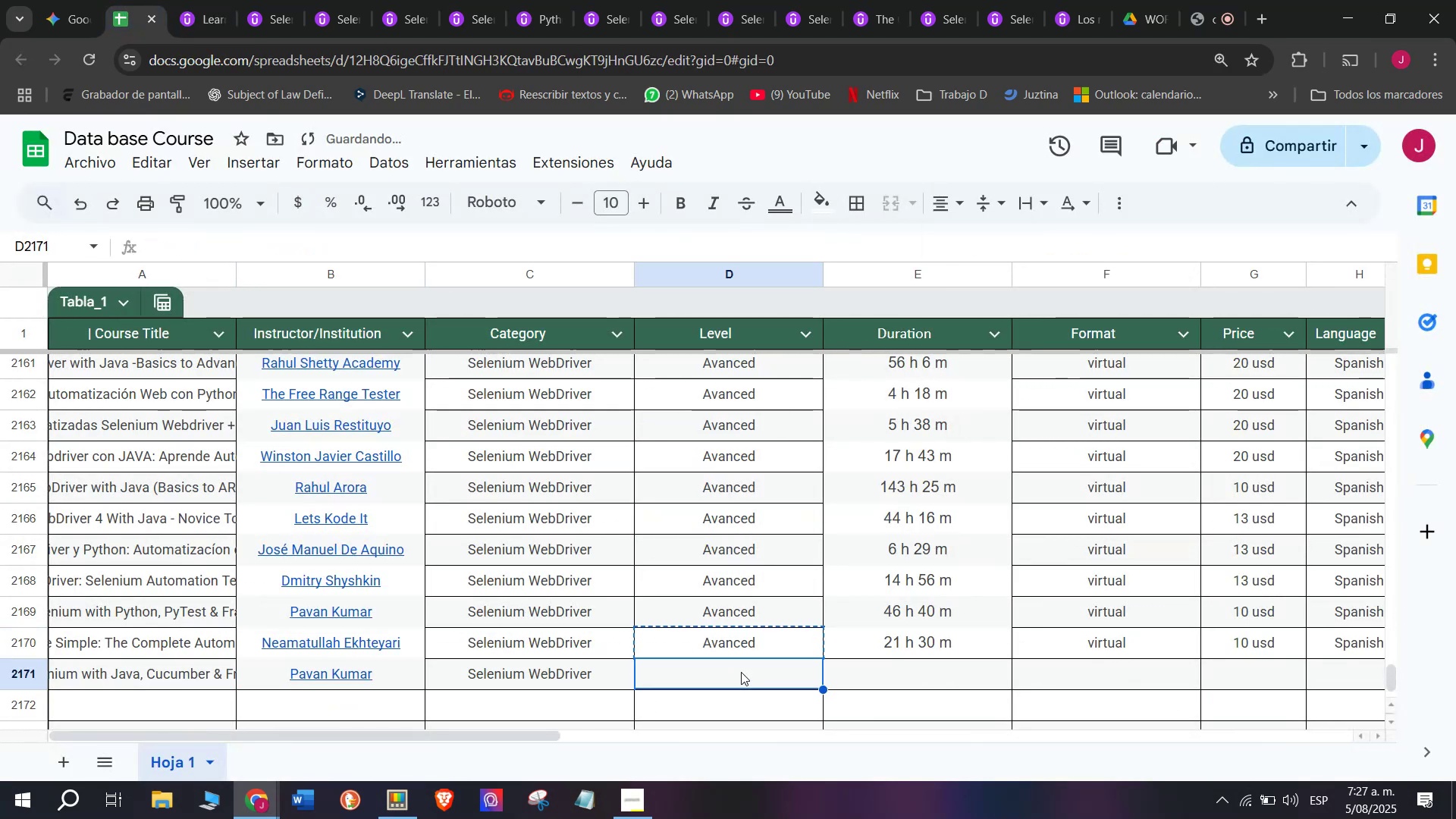 
key(Control+ControlLeft)
 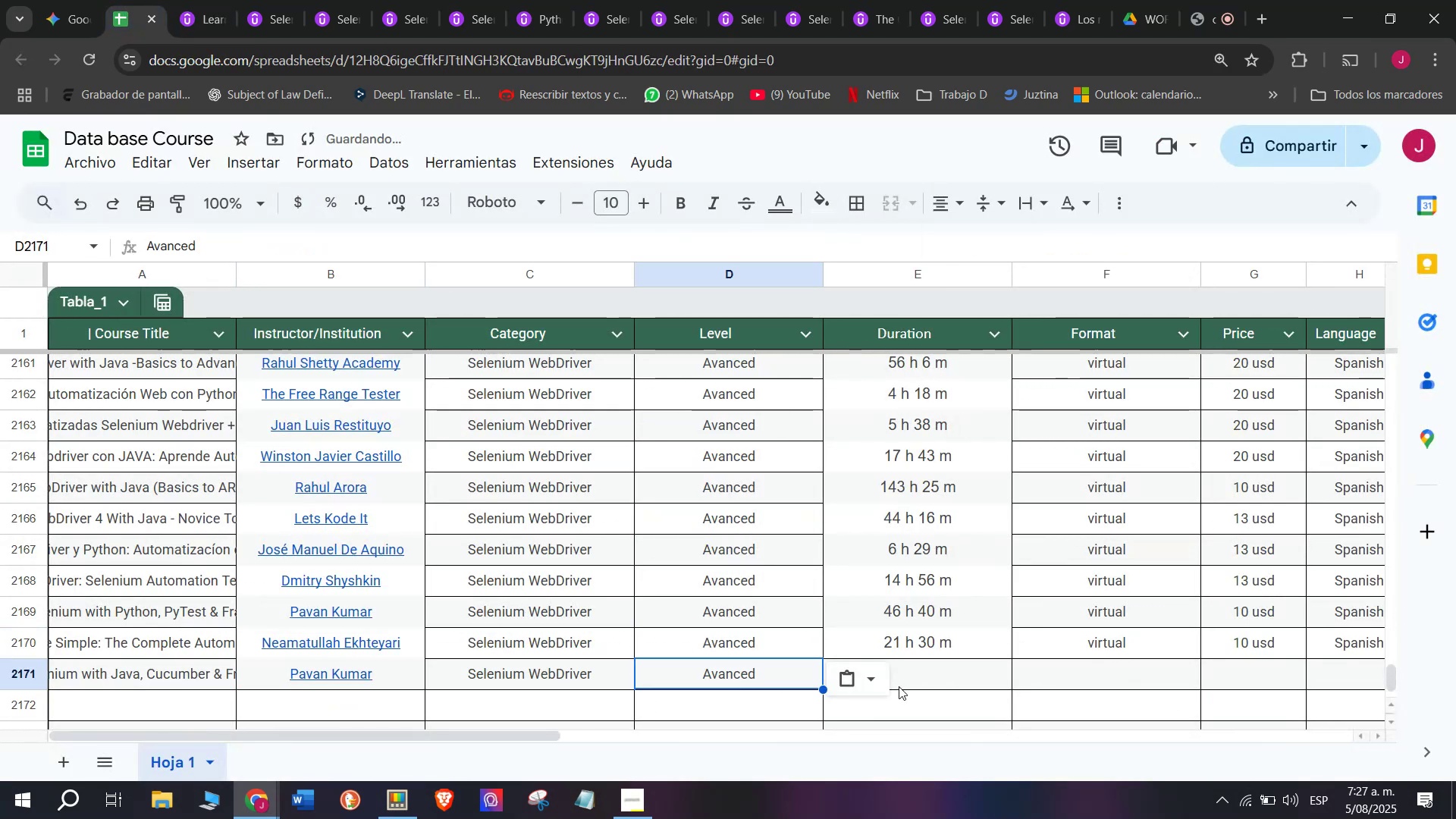 
key(Z)
 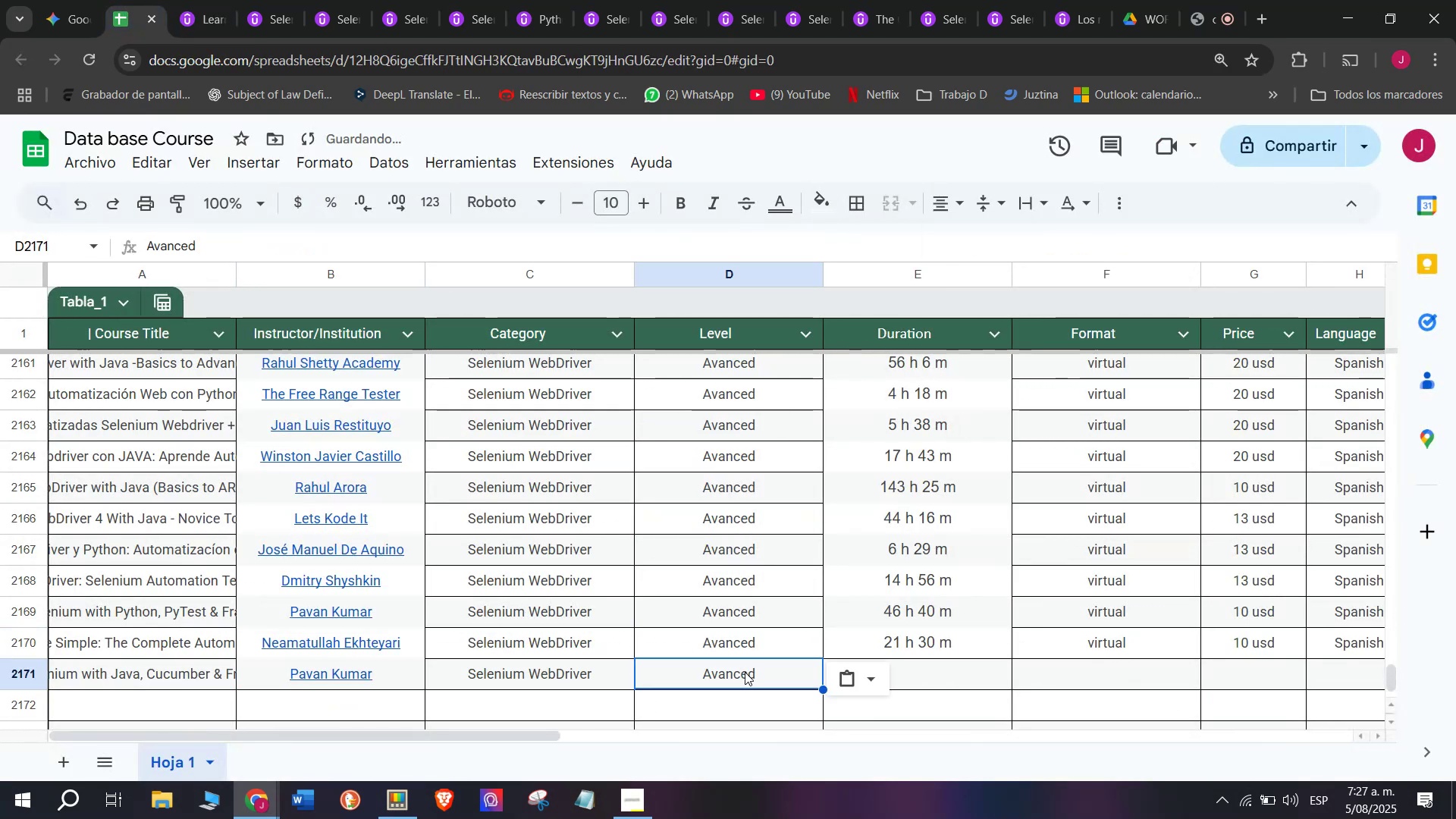 
key(Control+V)
 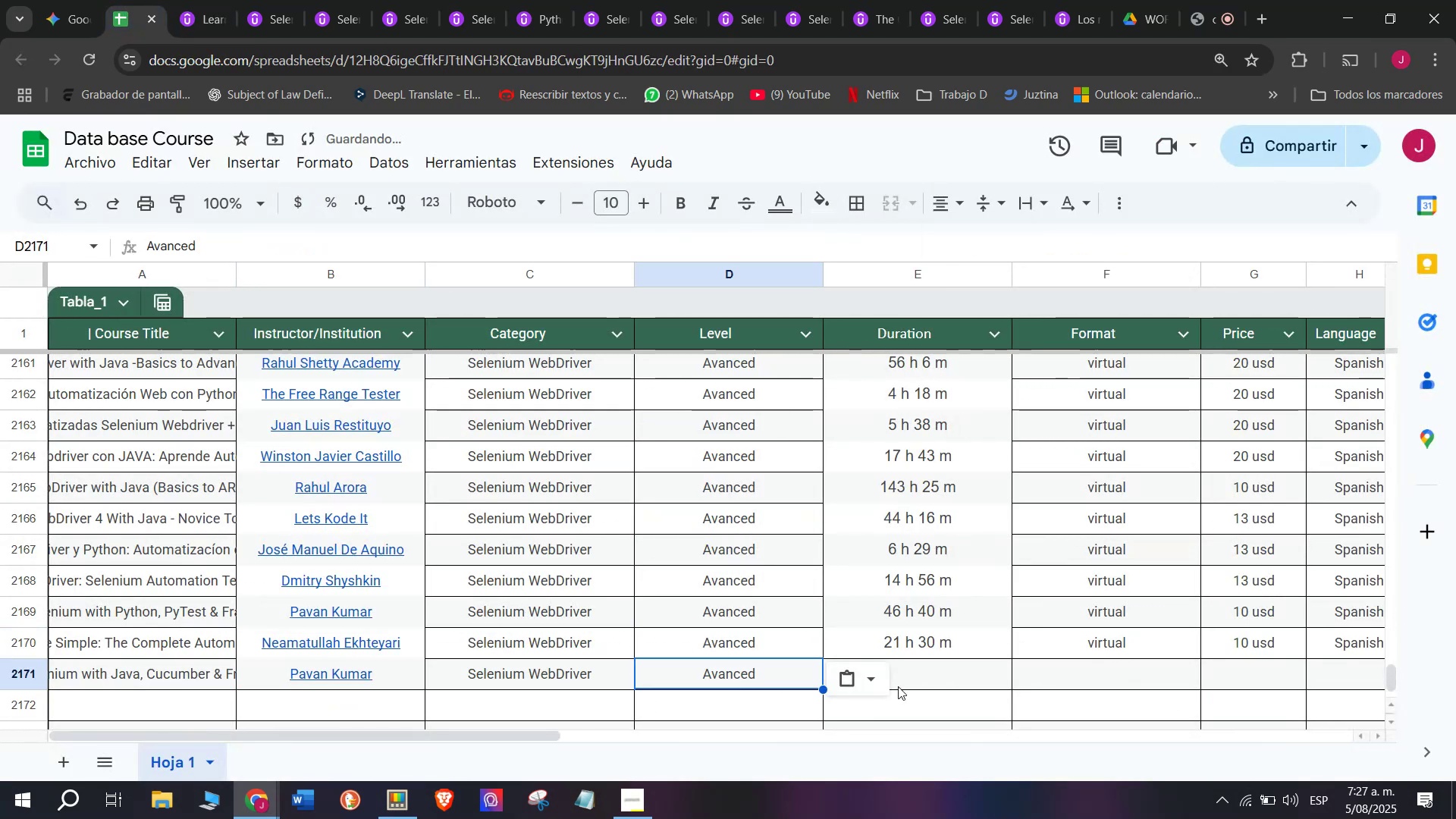 
left_click([899, 686])
 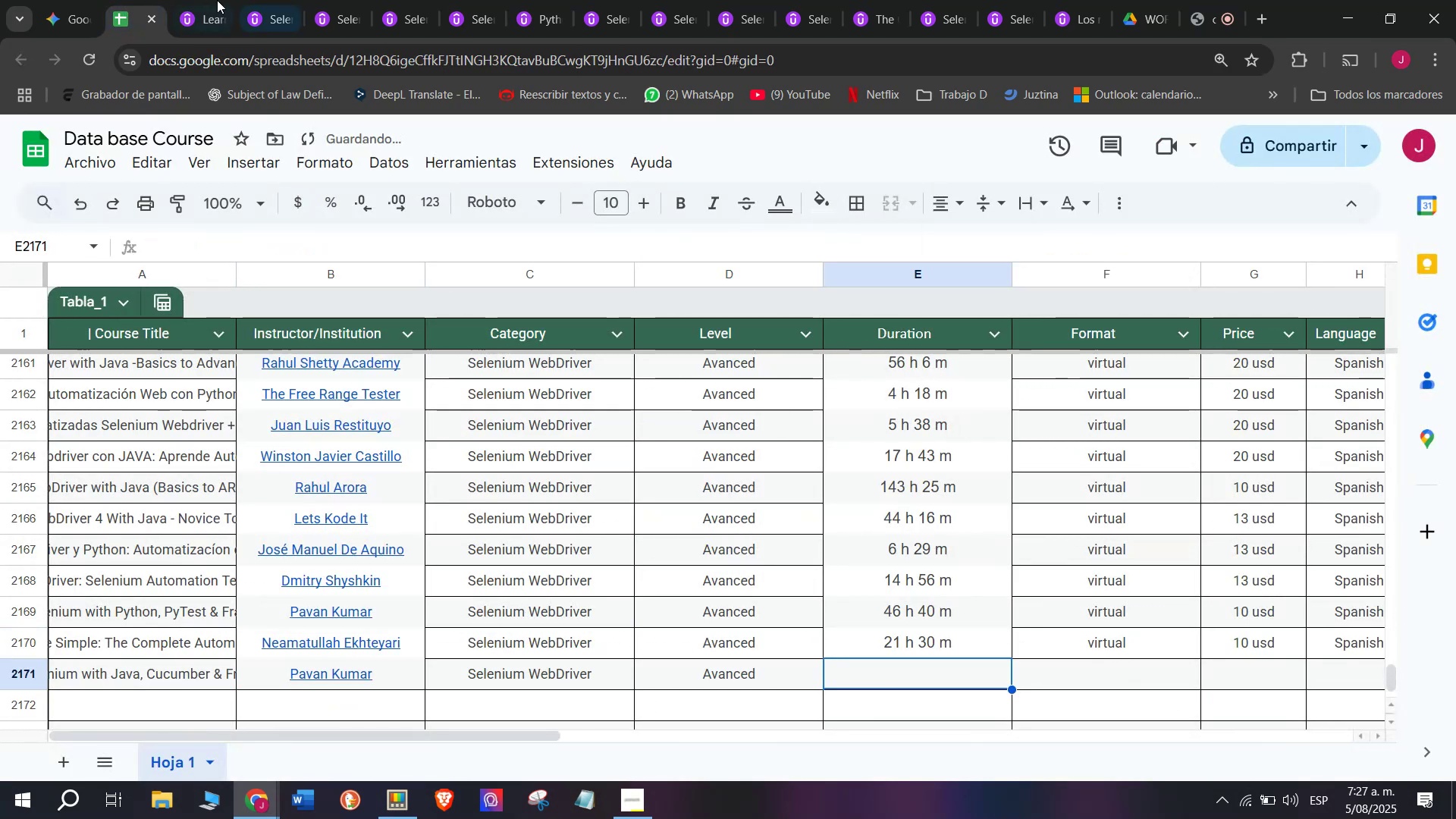 
left_click([177, 0])
 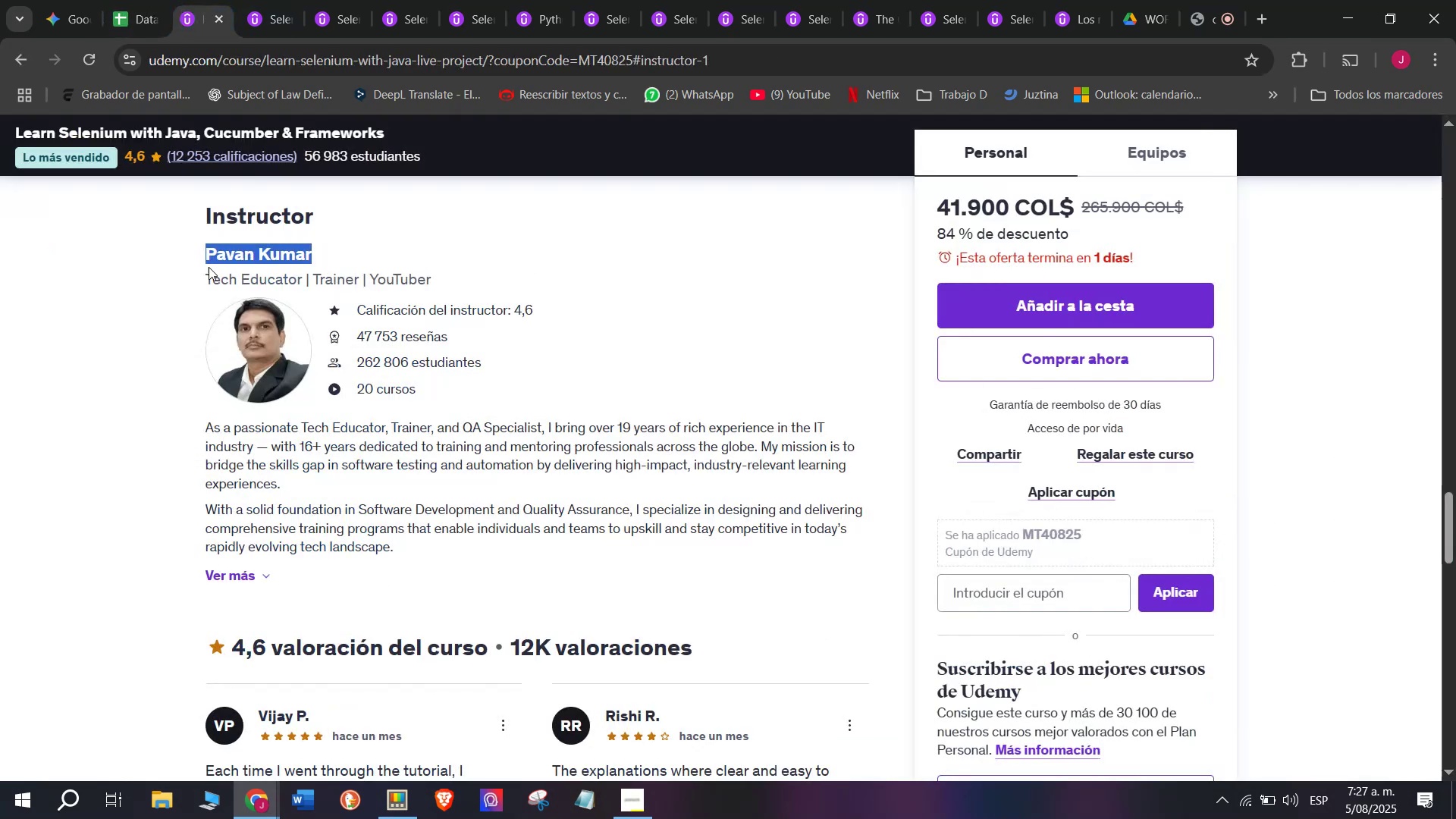 
scroll: coordinate [384, 640], scroll_direction: up, amount: 9.0
 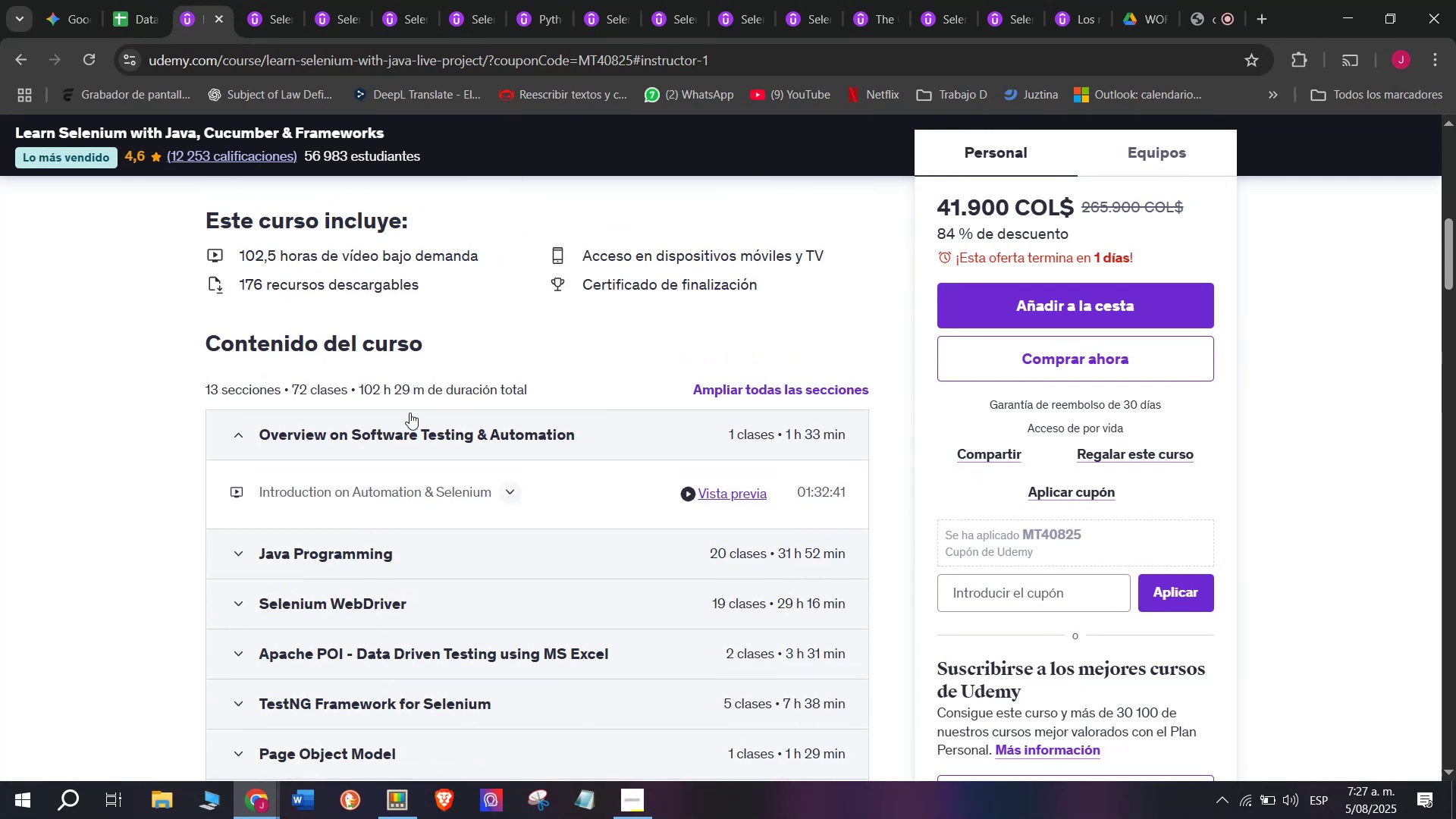 
left_click_drag(start_coordinate=[420, 394], to_coordinate=[354, 362])
 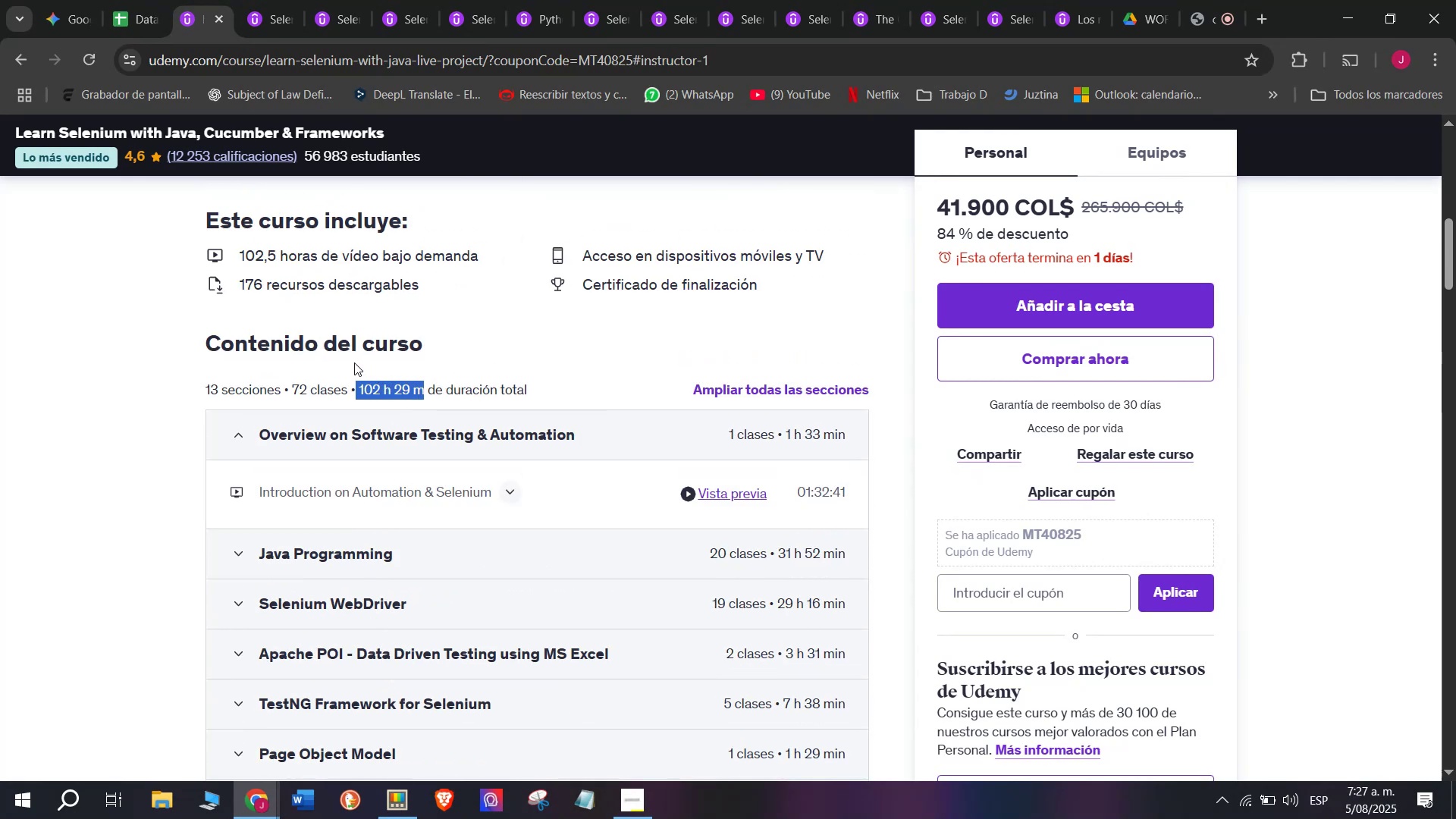 
key(Break)
 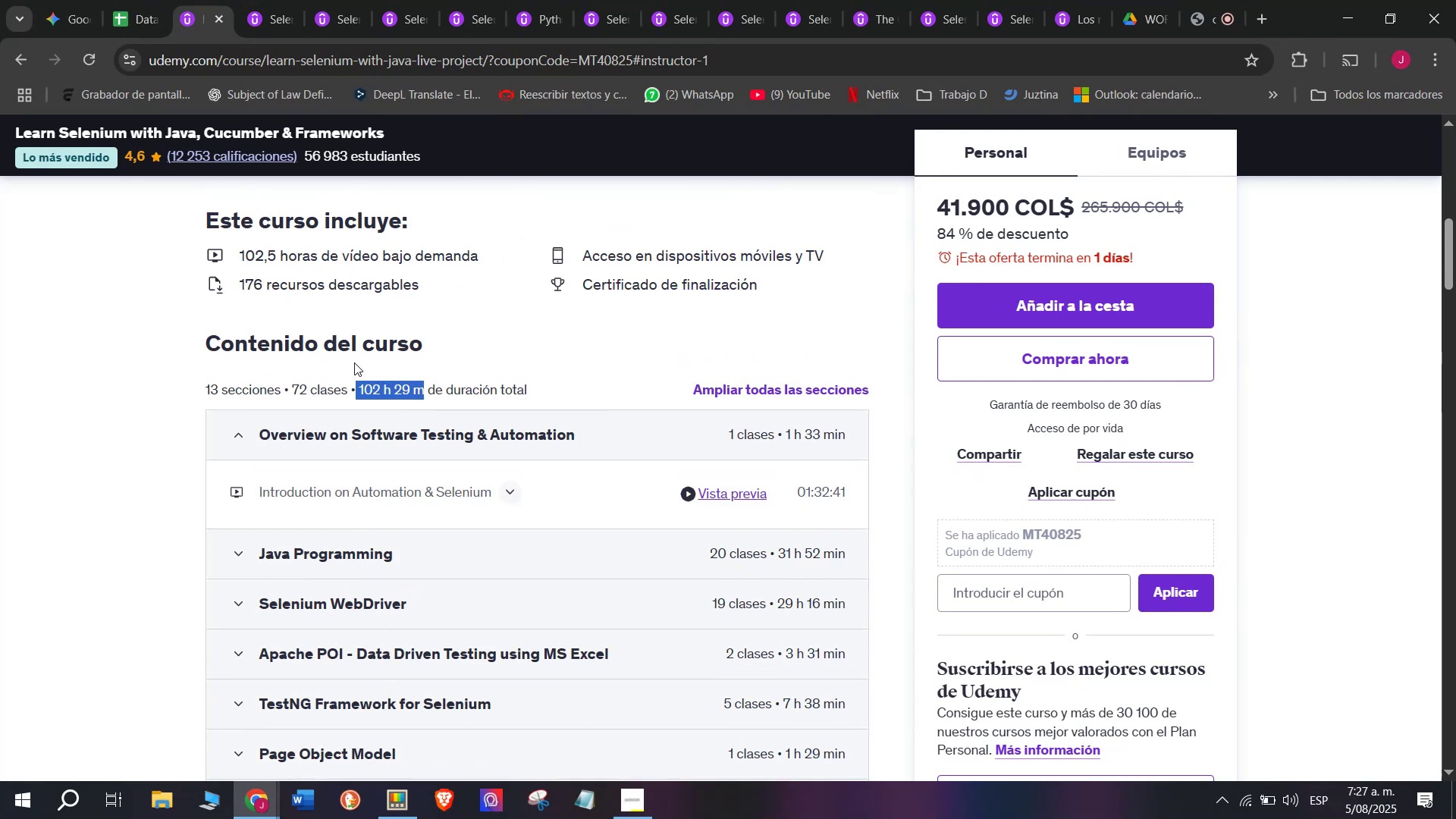 
key(Control+ControlLeft)
 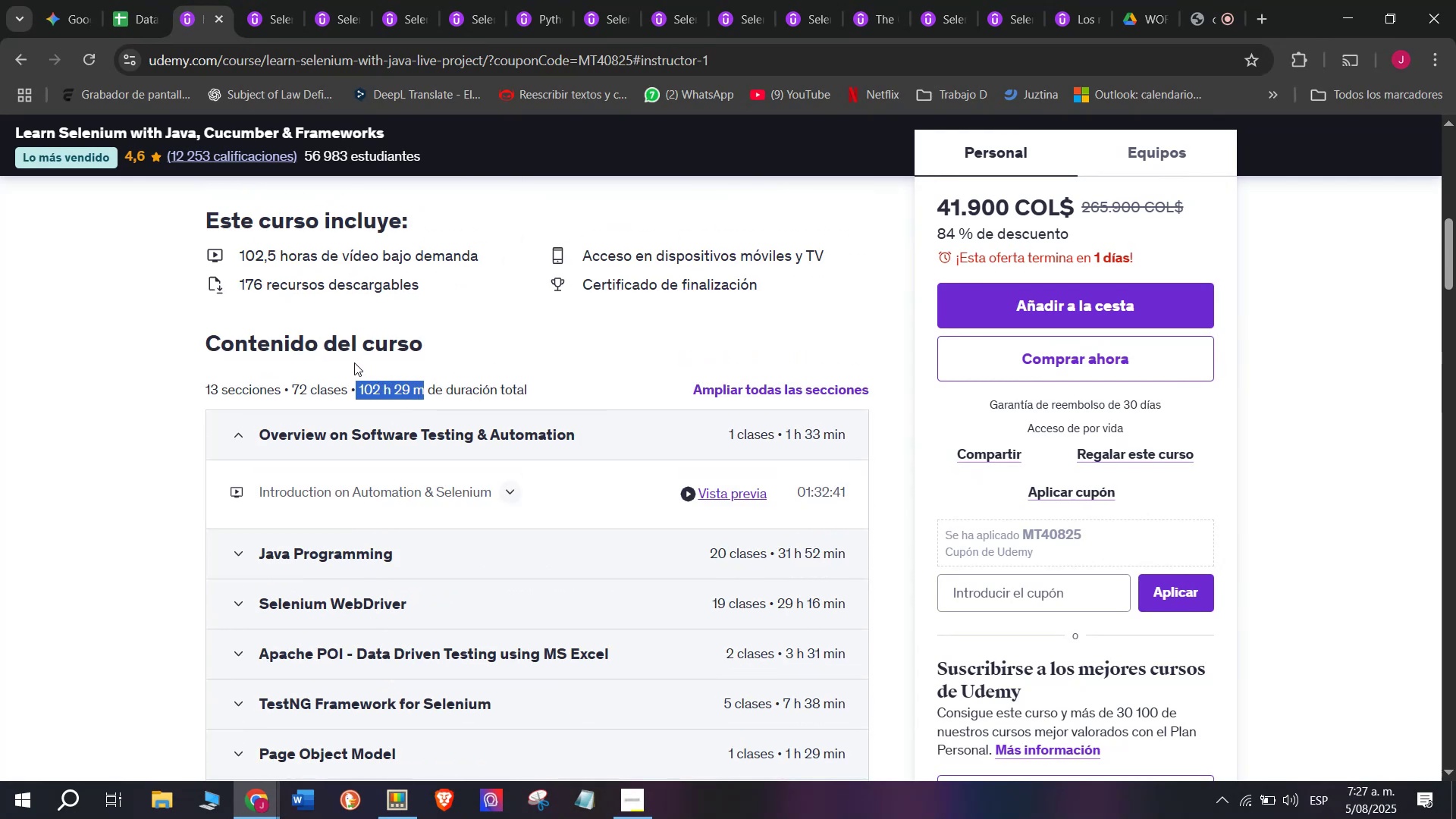 
key(Control+C)
 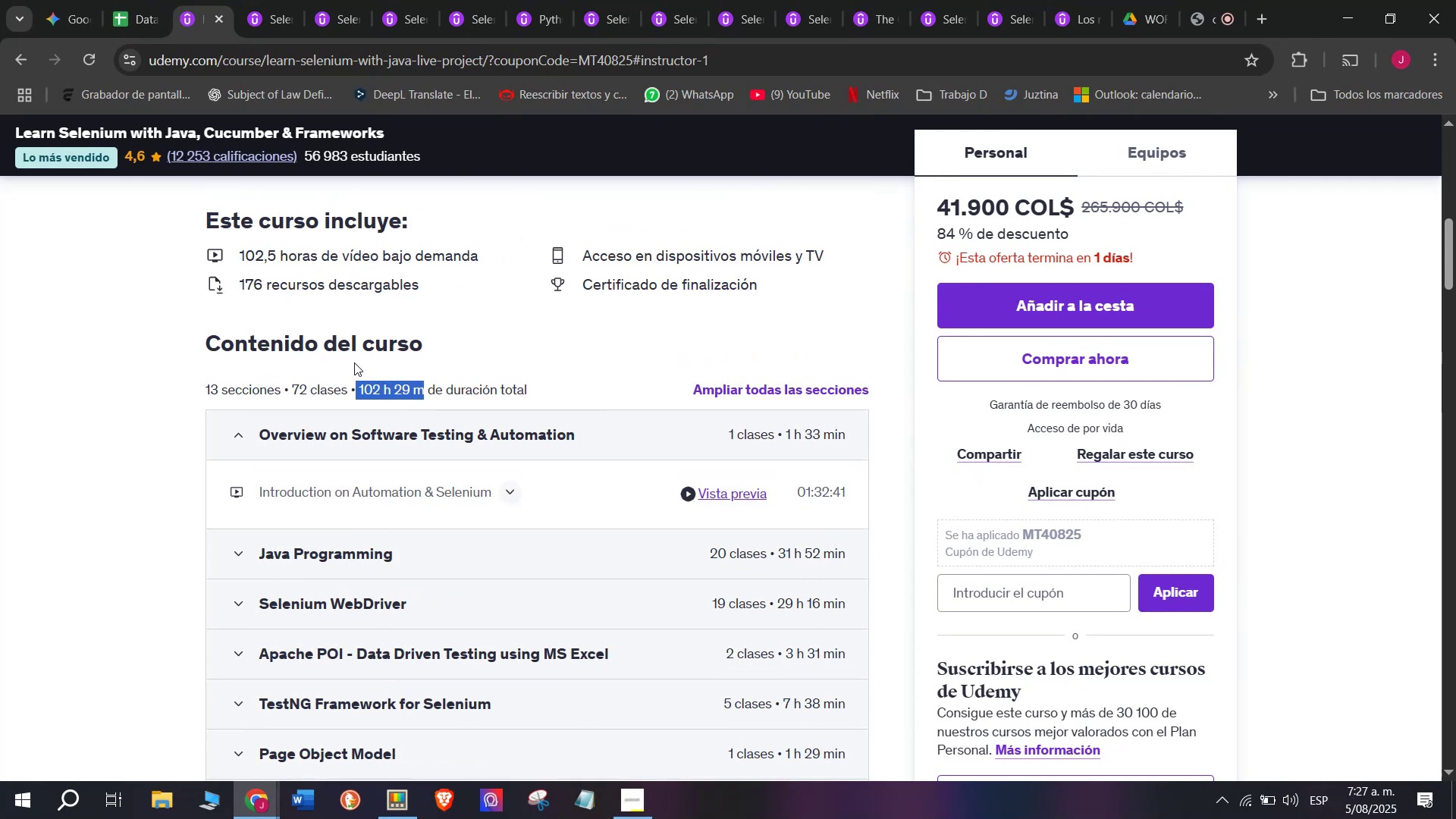 
key(Control+ControlLeft)
 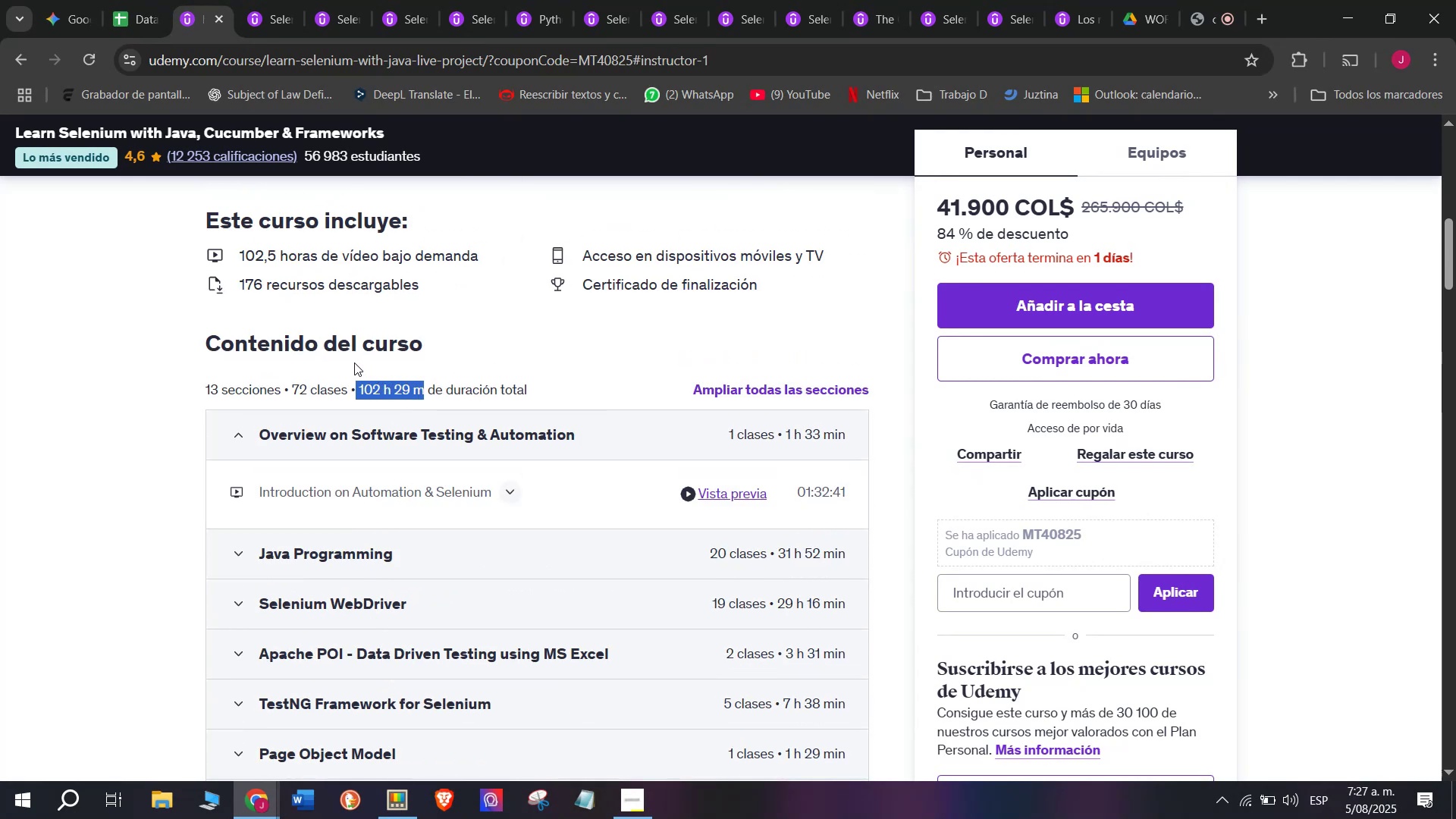 
key(Break)
 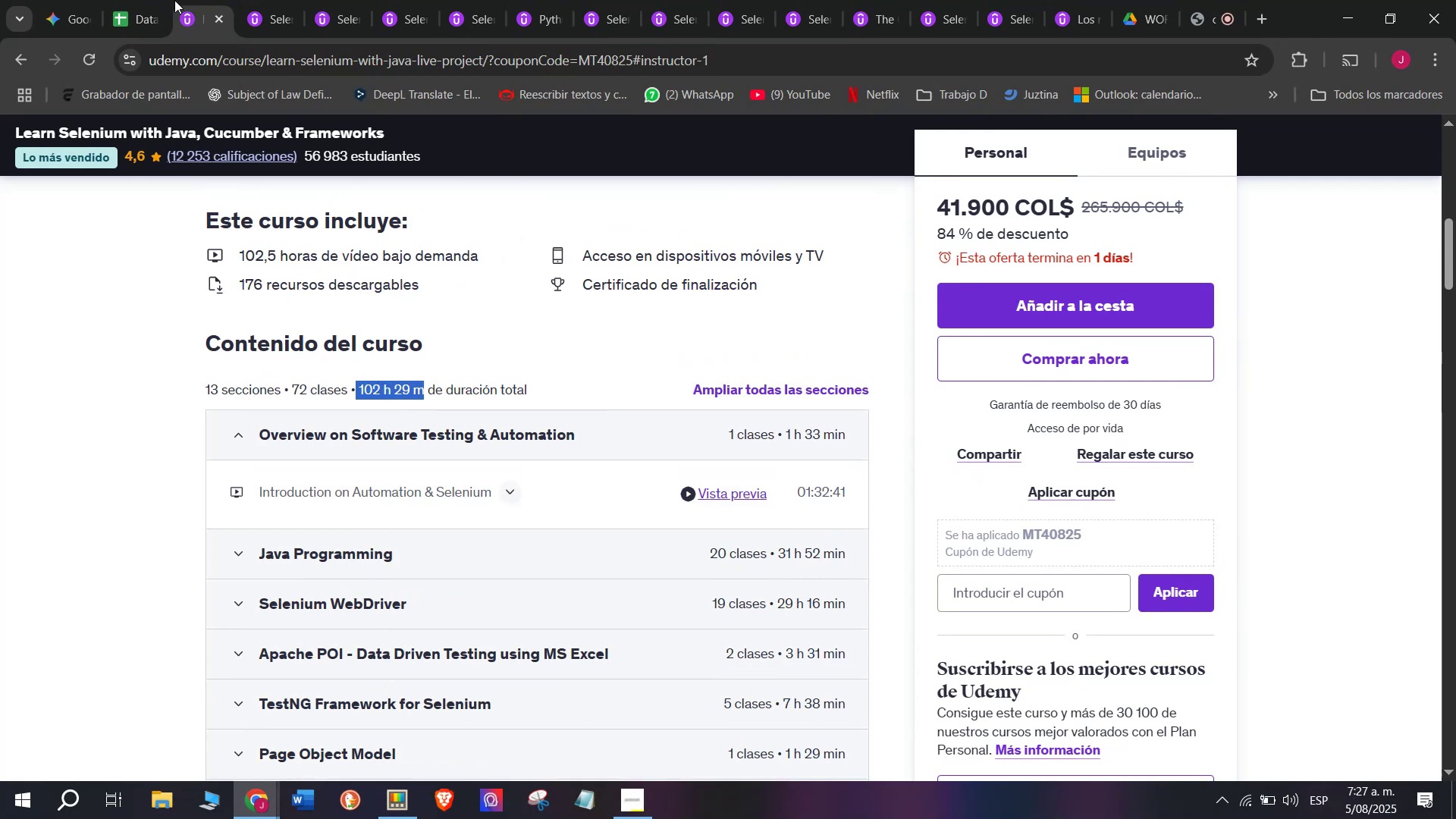 
key(Control+C)
 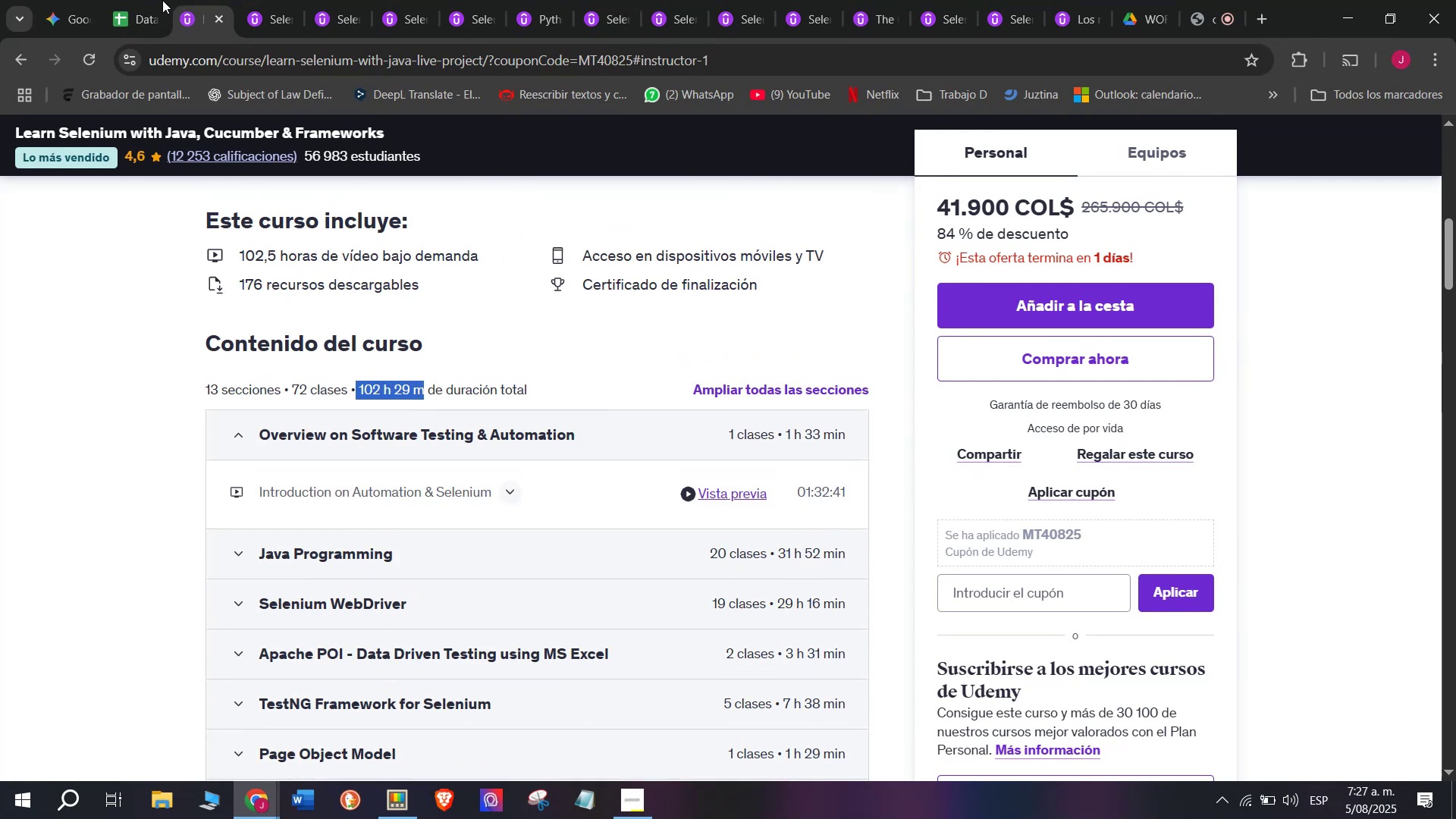 
left_click([143, 0])
 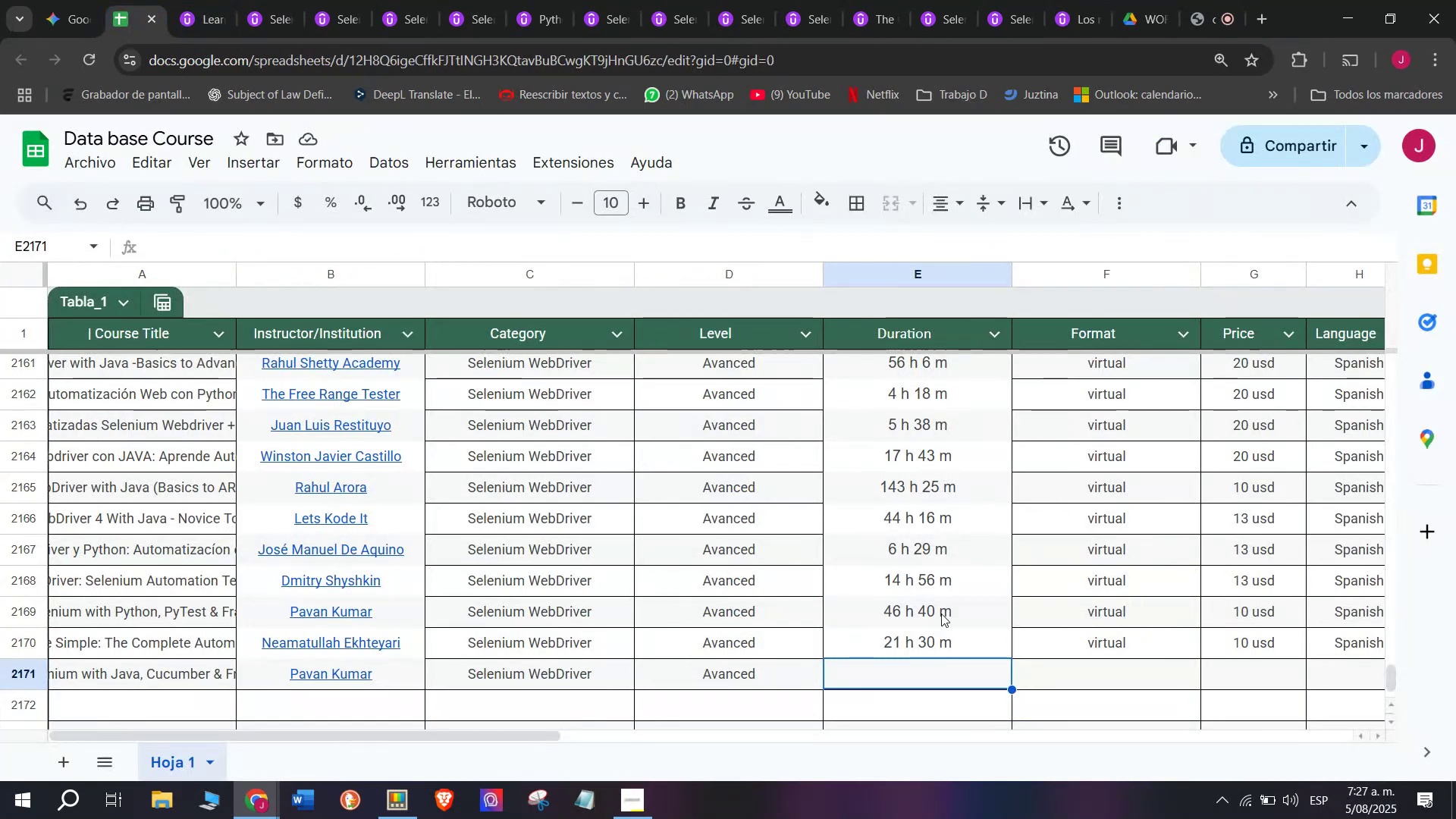 
key(Z)
 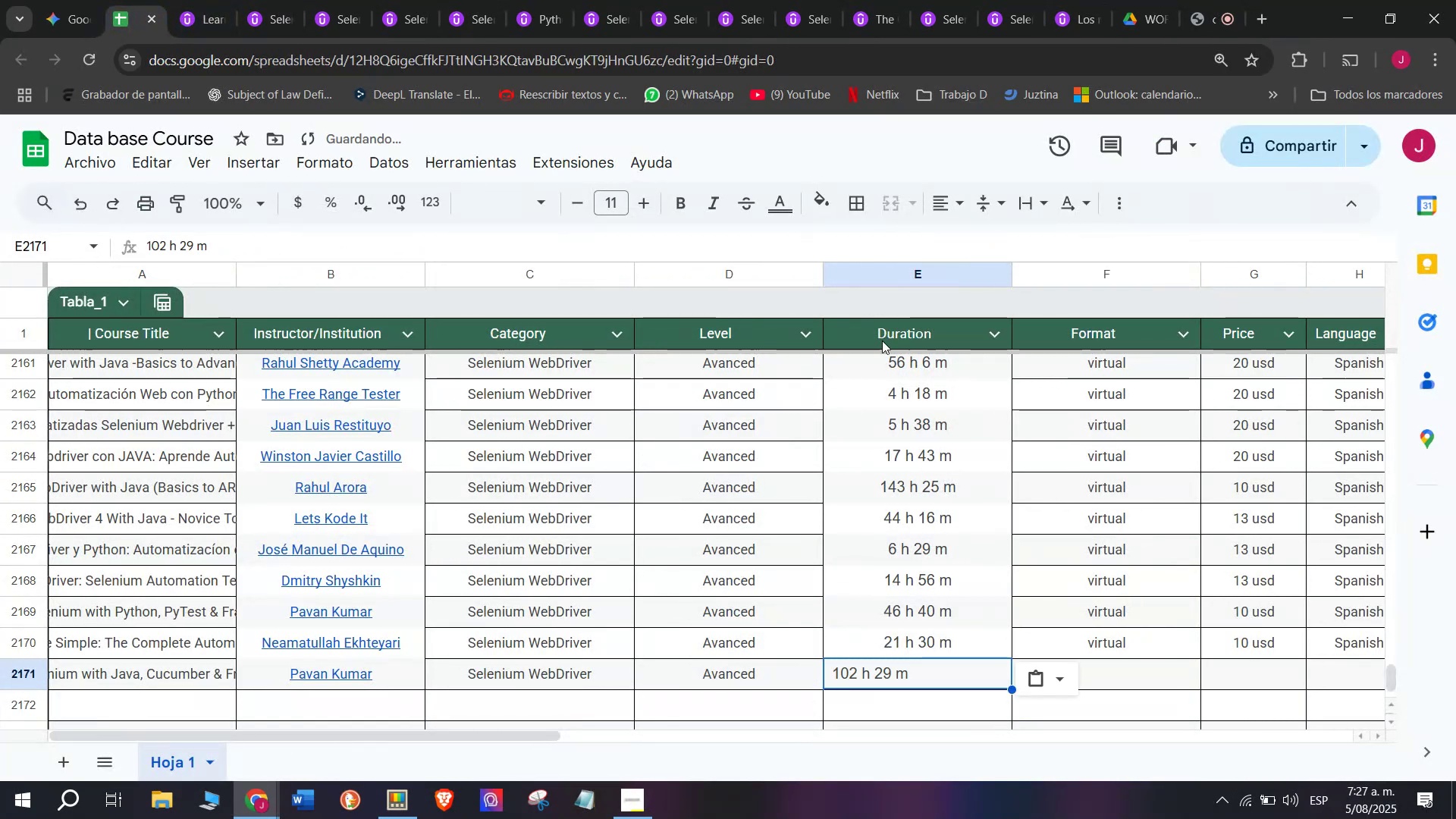 
key(Control+ControlLeft)
 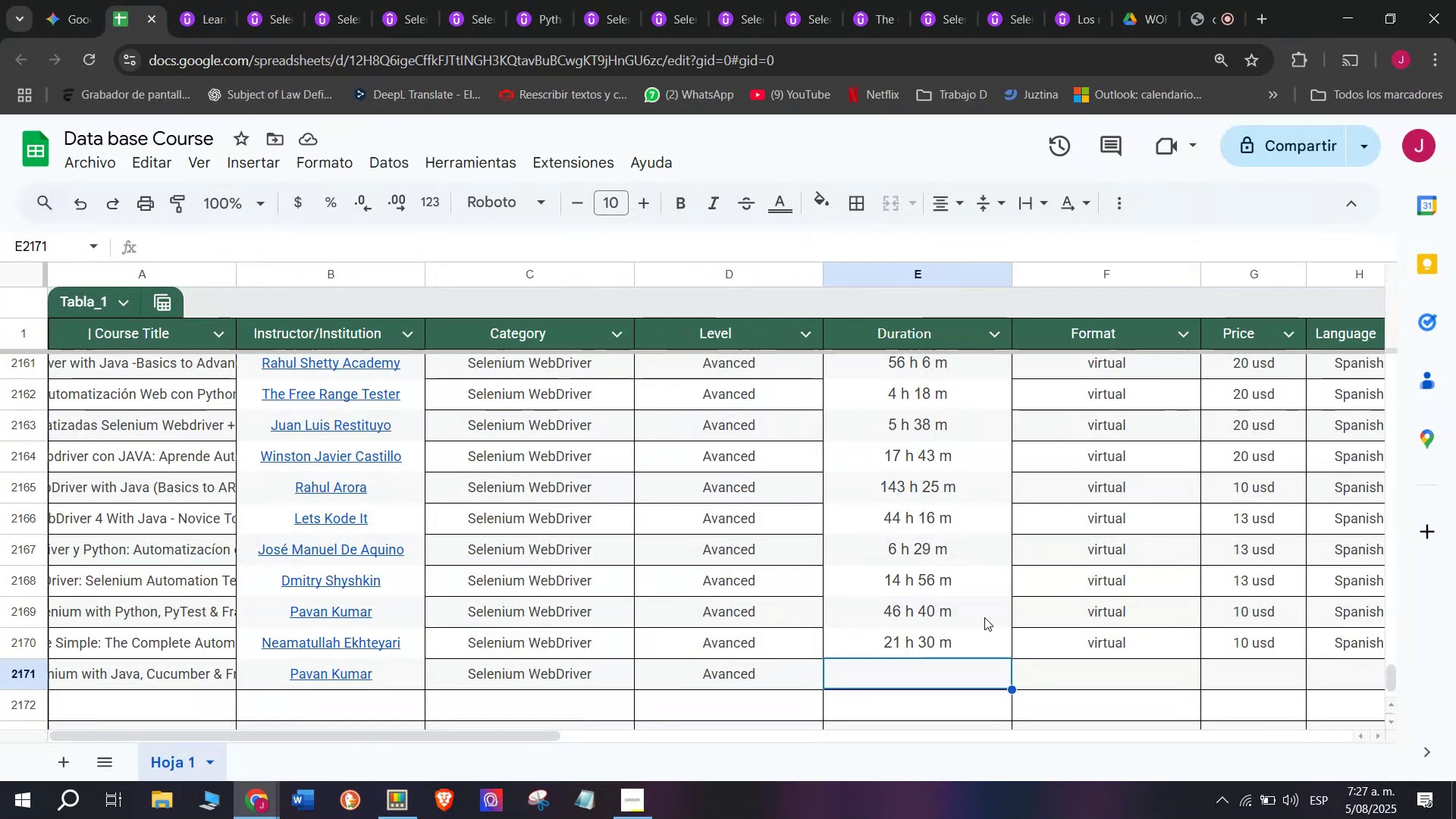 
key(Control+V)
 